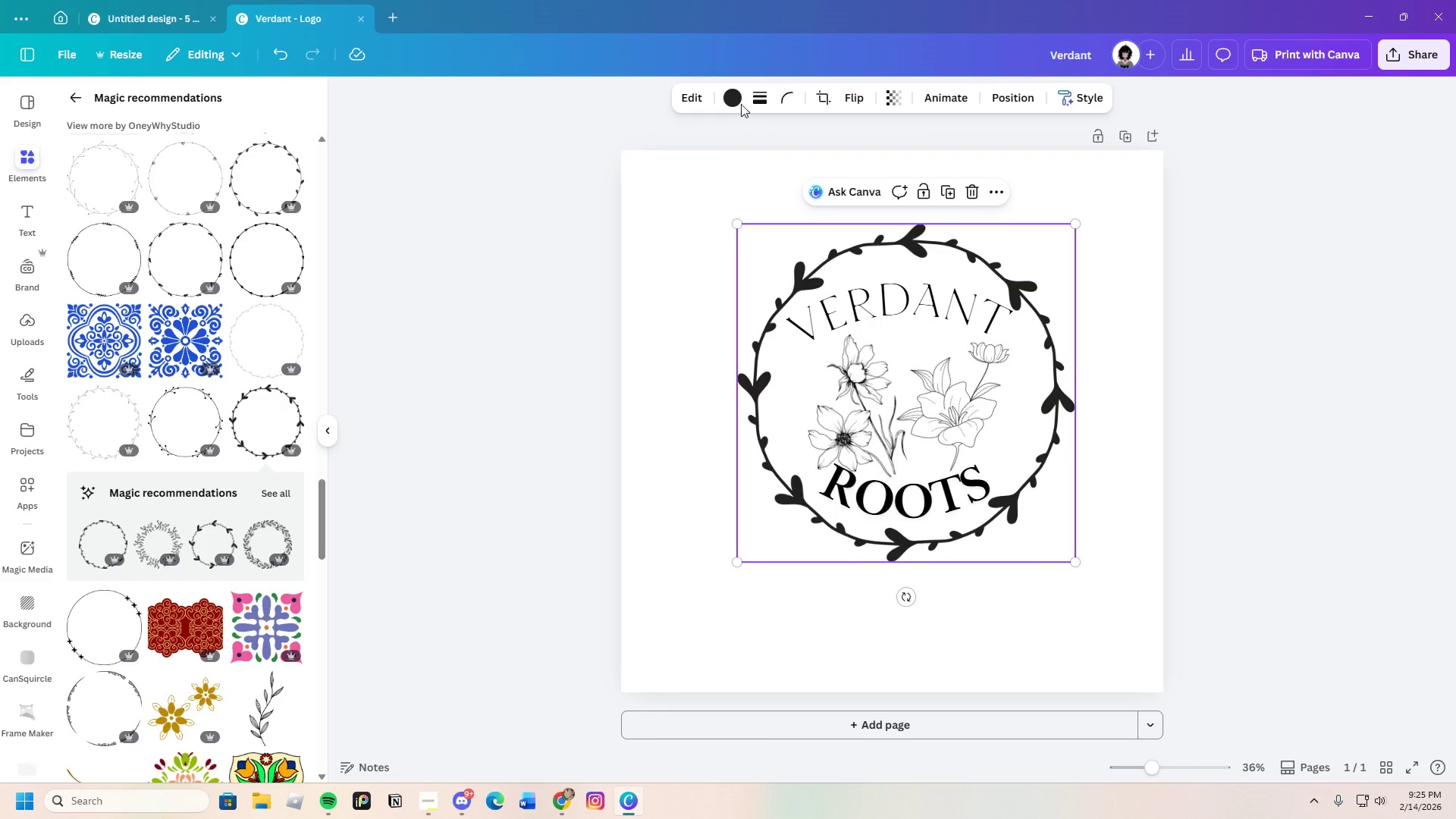 
left_click([734, 90])
 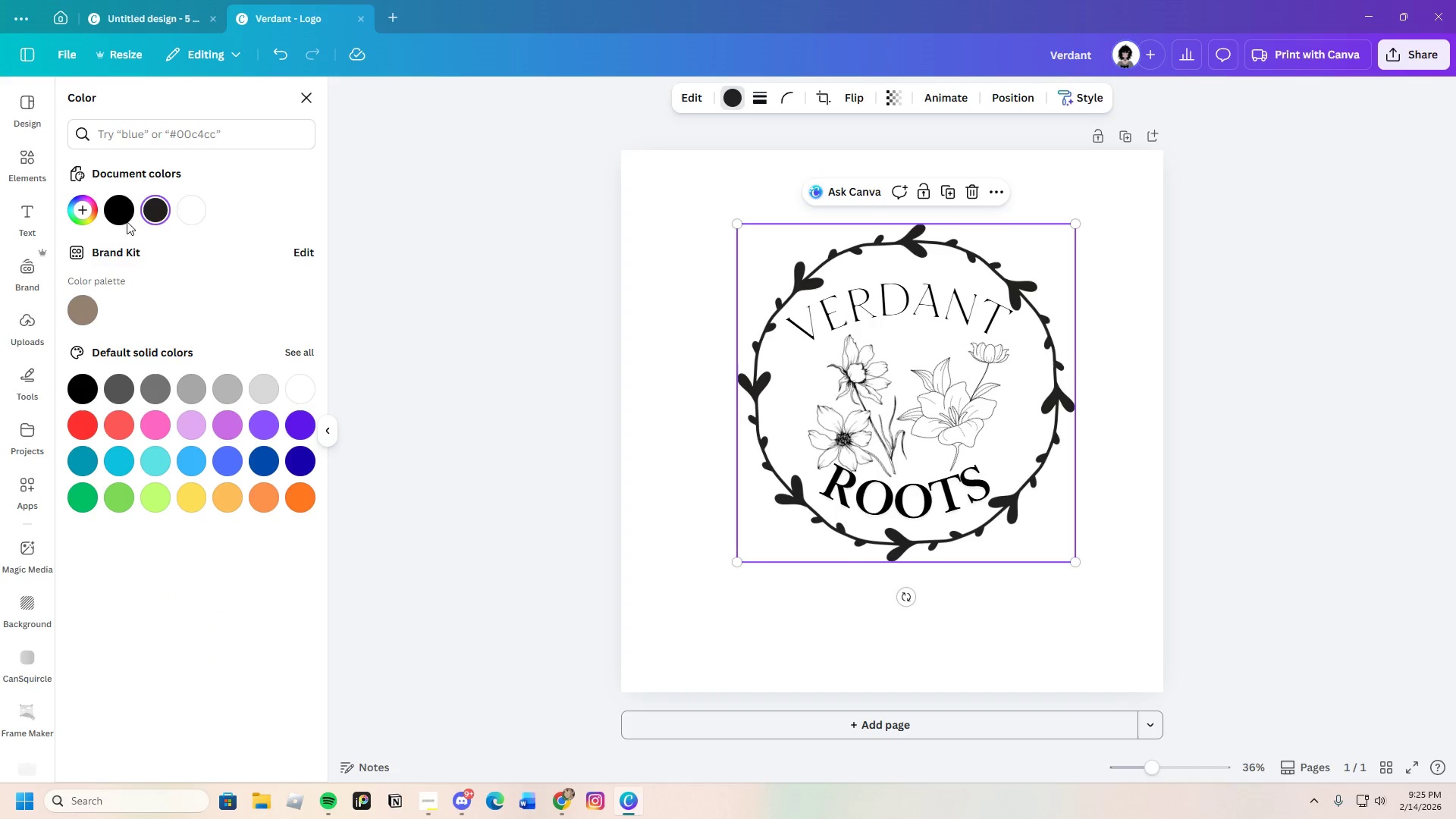 
left_click([119, 198])
 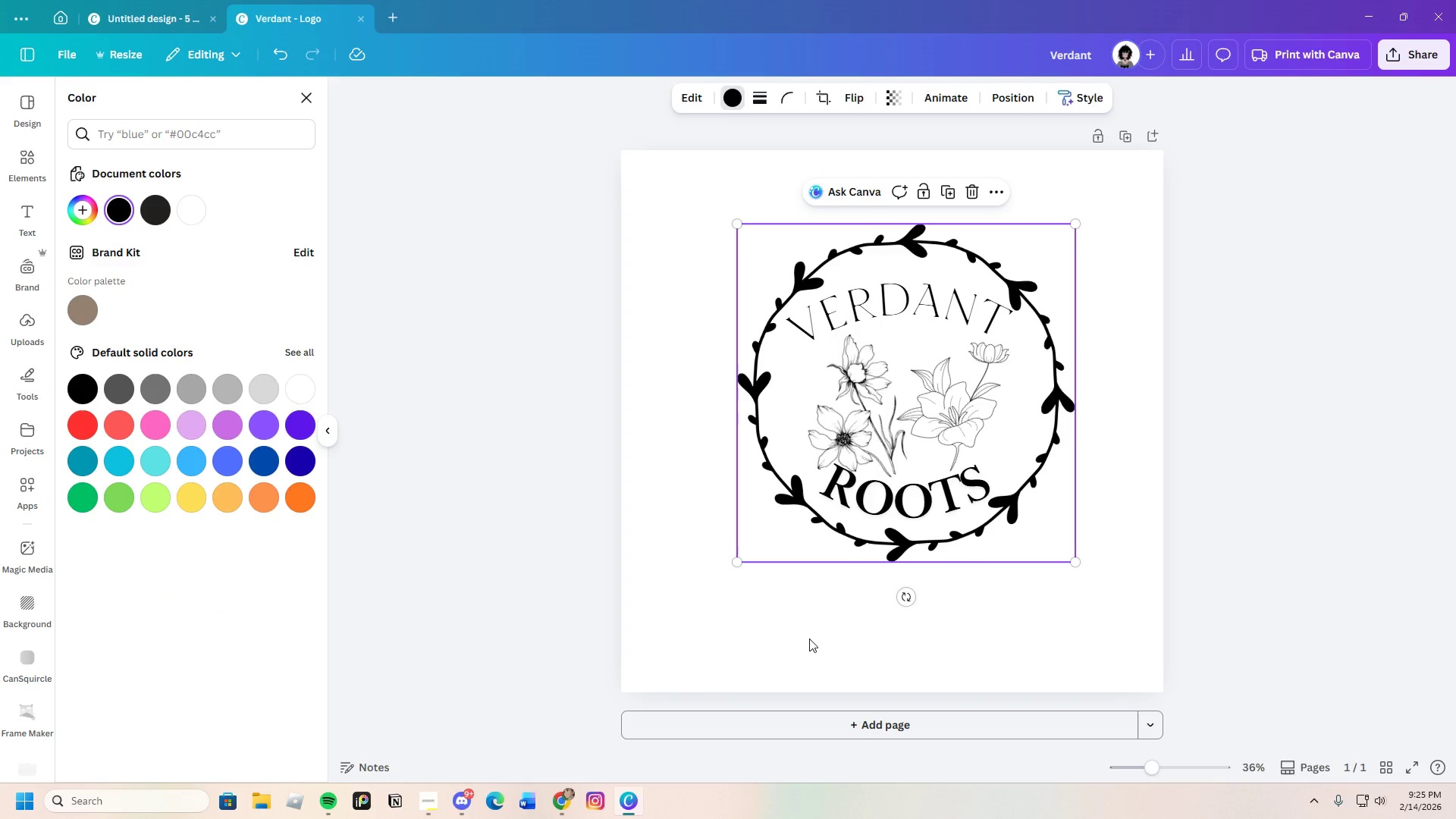 
left_click([806, 639])
 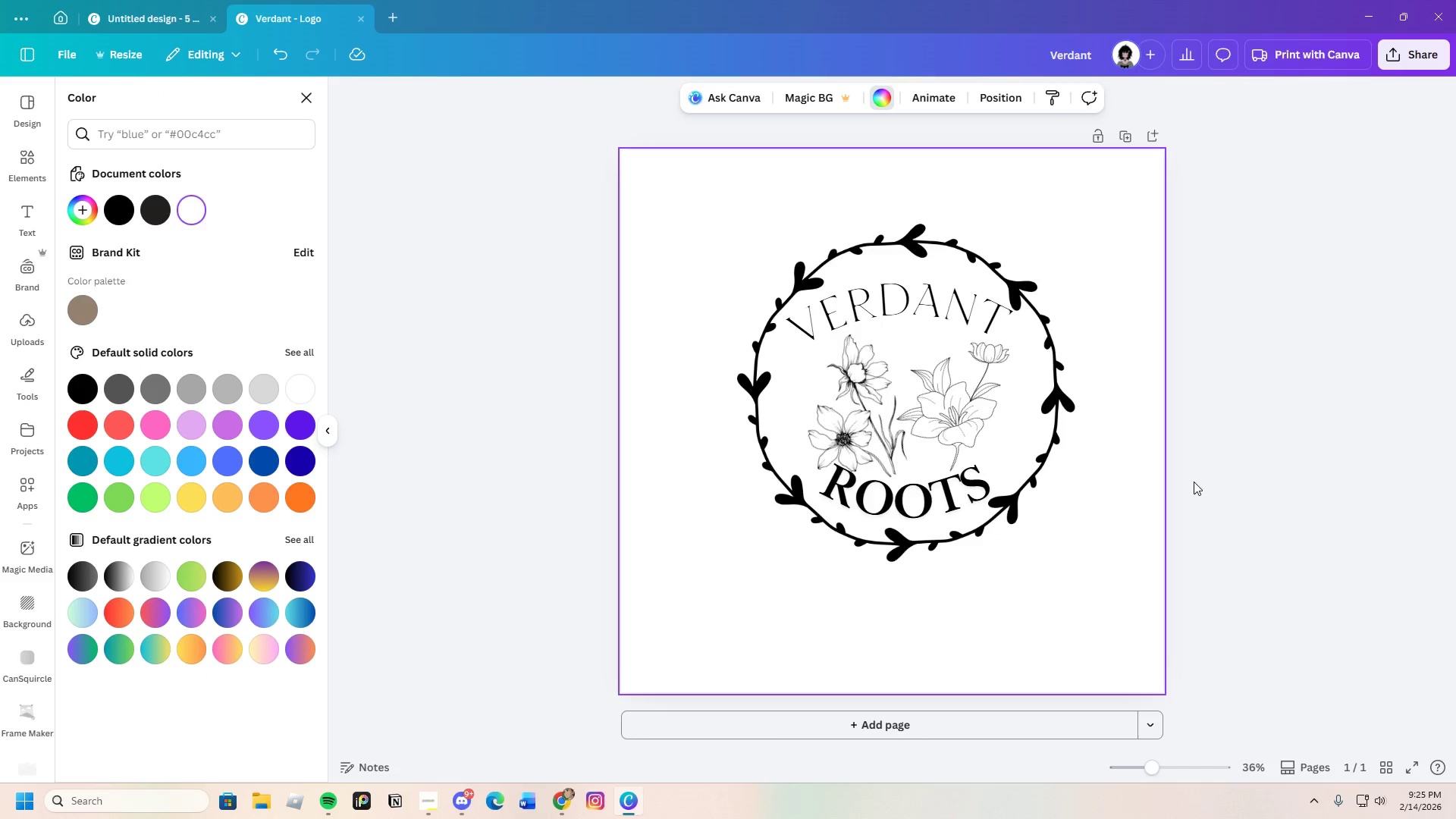 
wait(5.98)
 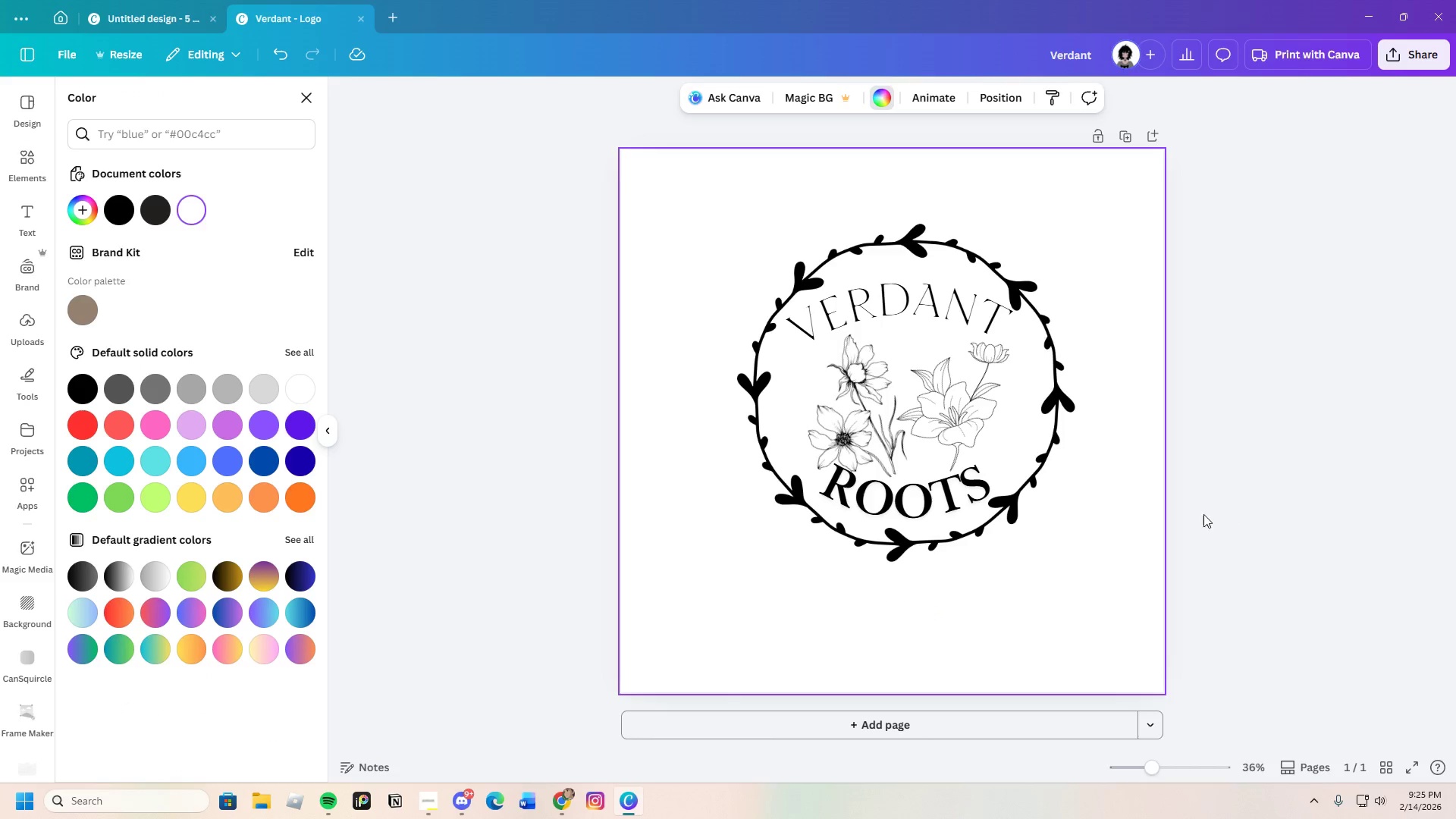 
left_click([915, 241])
 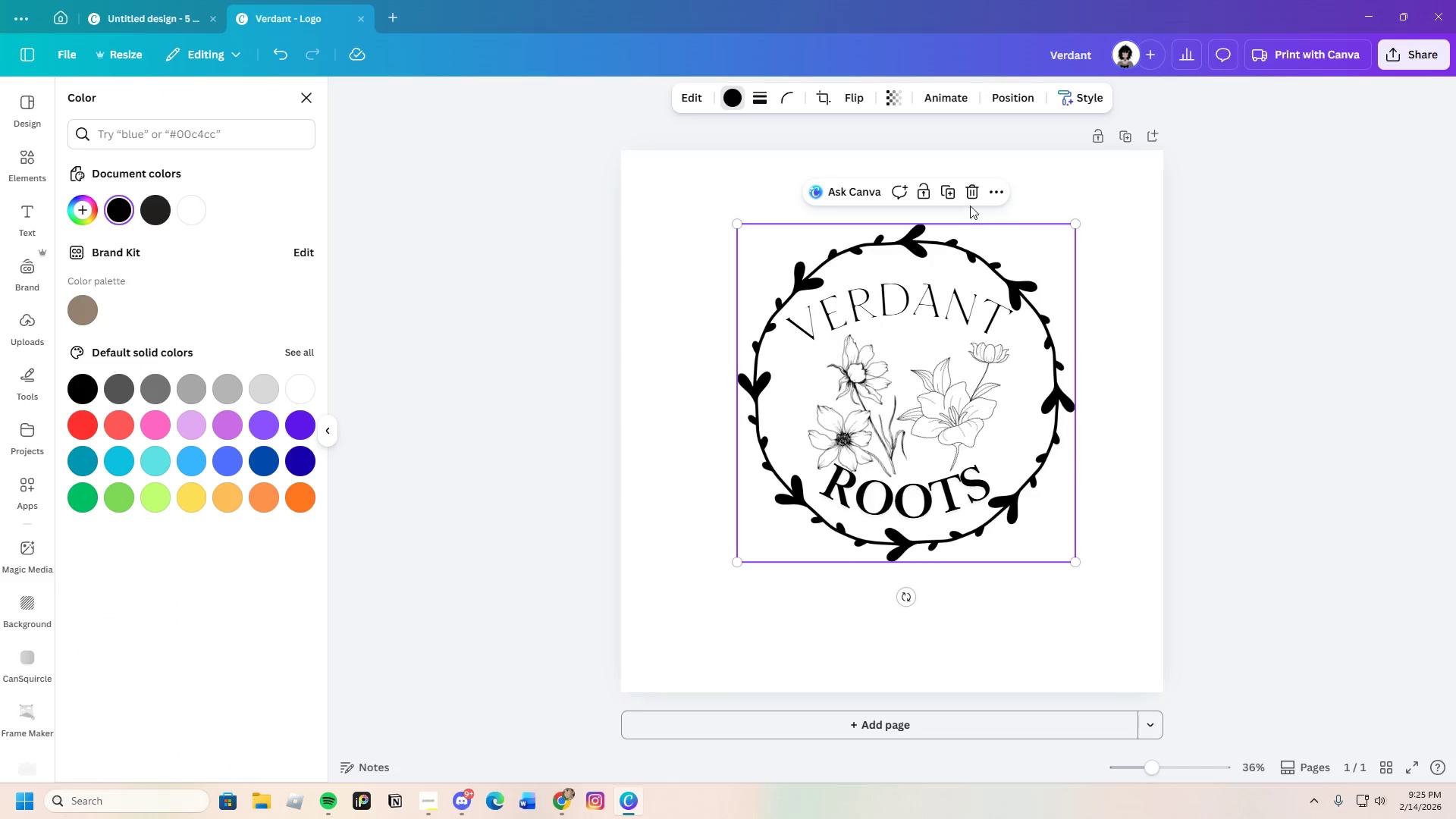 
left_click([959, 188])
 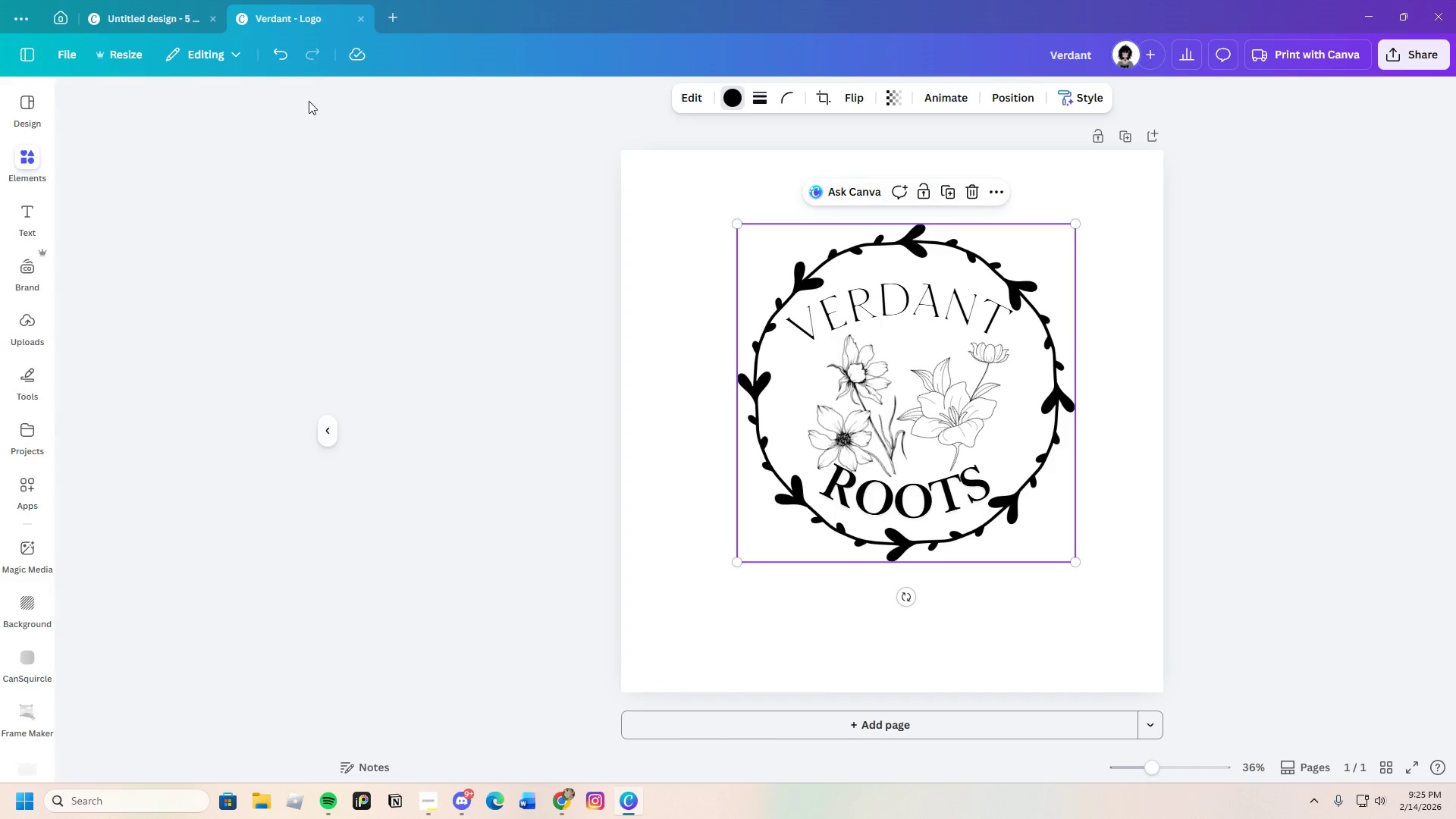 
scroll: coordinate [216, 629], scroll_direction: down, amount: 28.0
 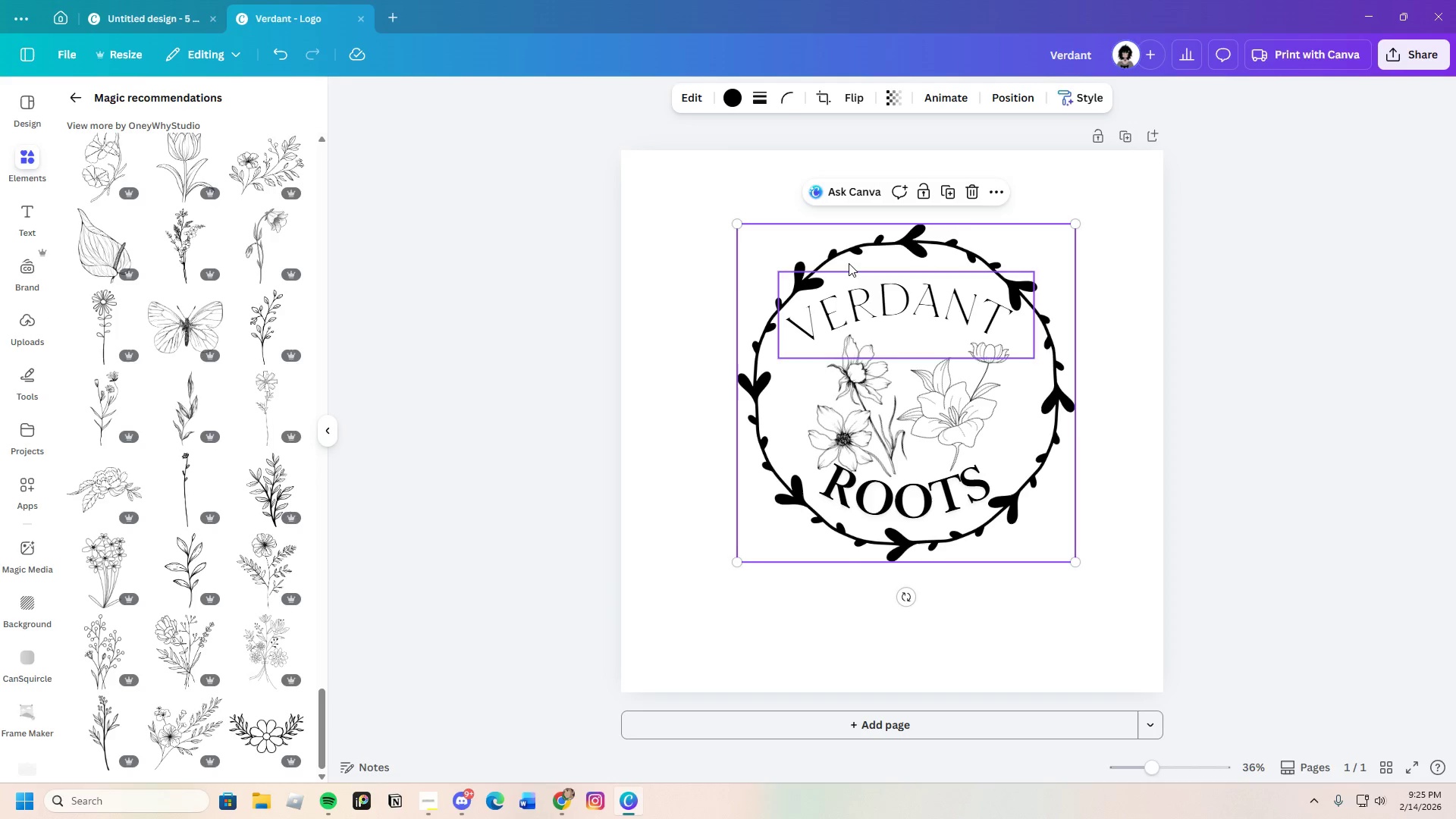 
left_click([968, 195])
 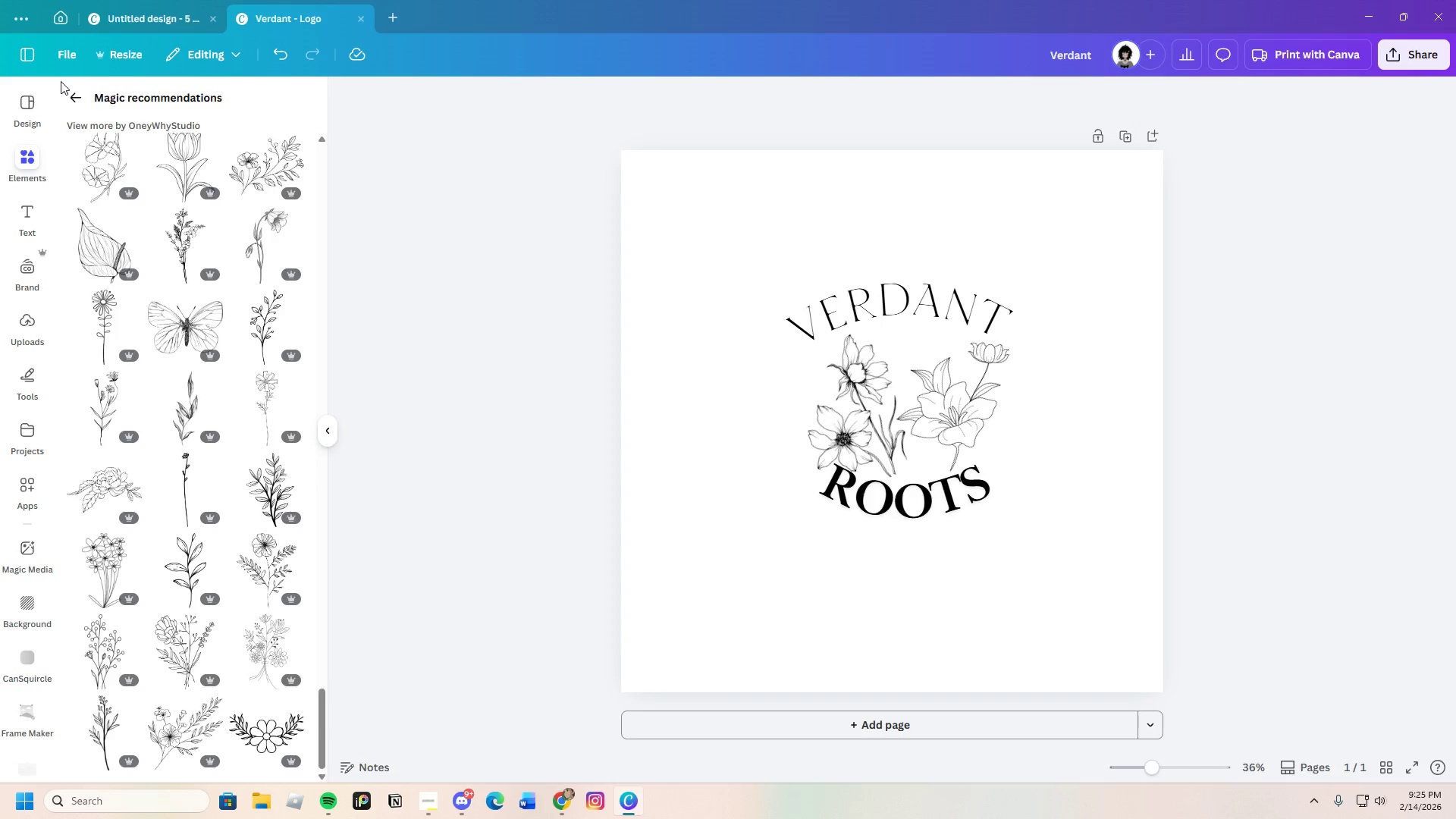 
left_click([70, 90])
 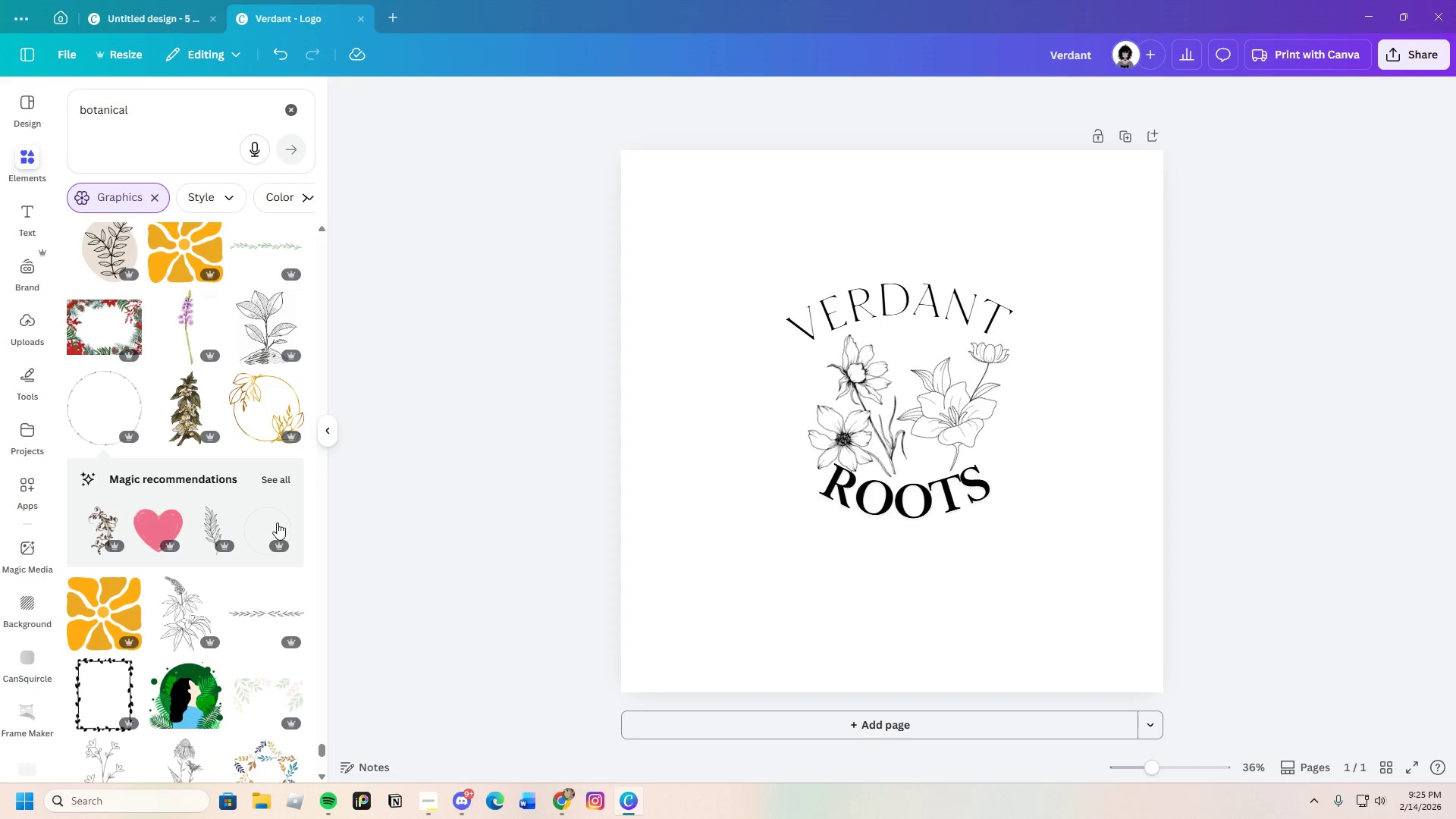 
scroll: coordinate [268, 629], scroll_direction: down, amount: 12.0
 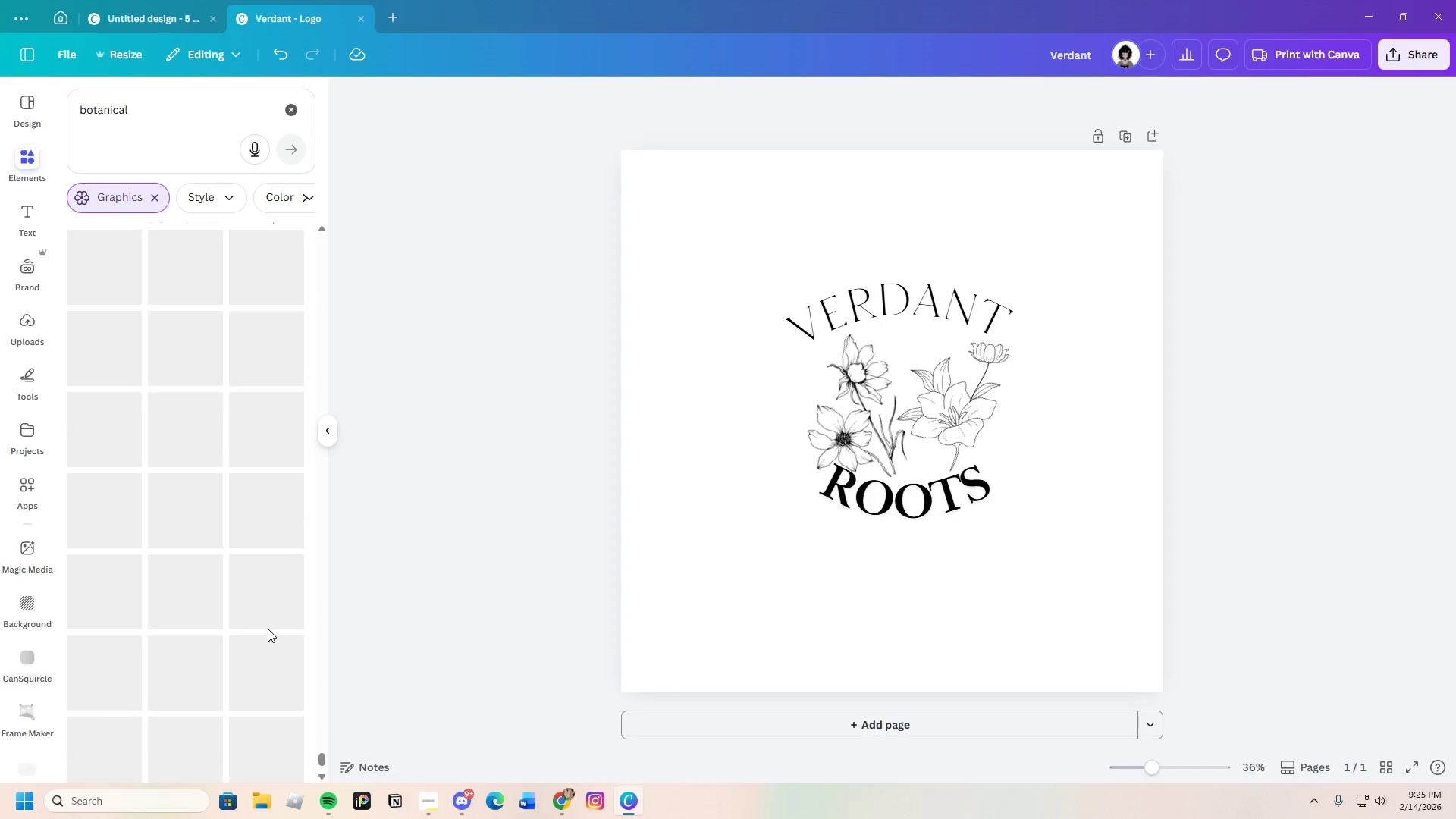 
scroll: coordinate [268, 629], scroll_direction: up, amount: 1.0
 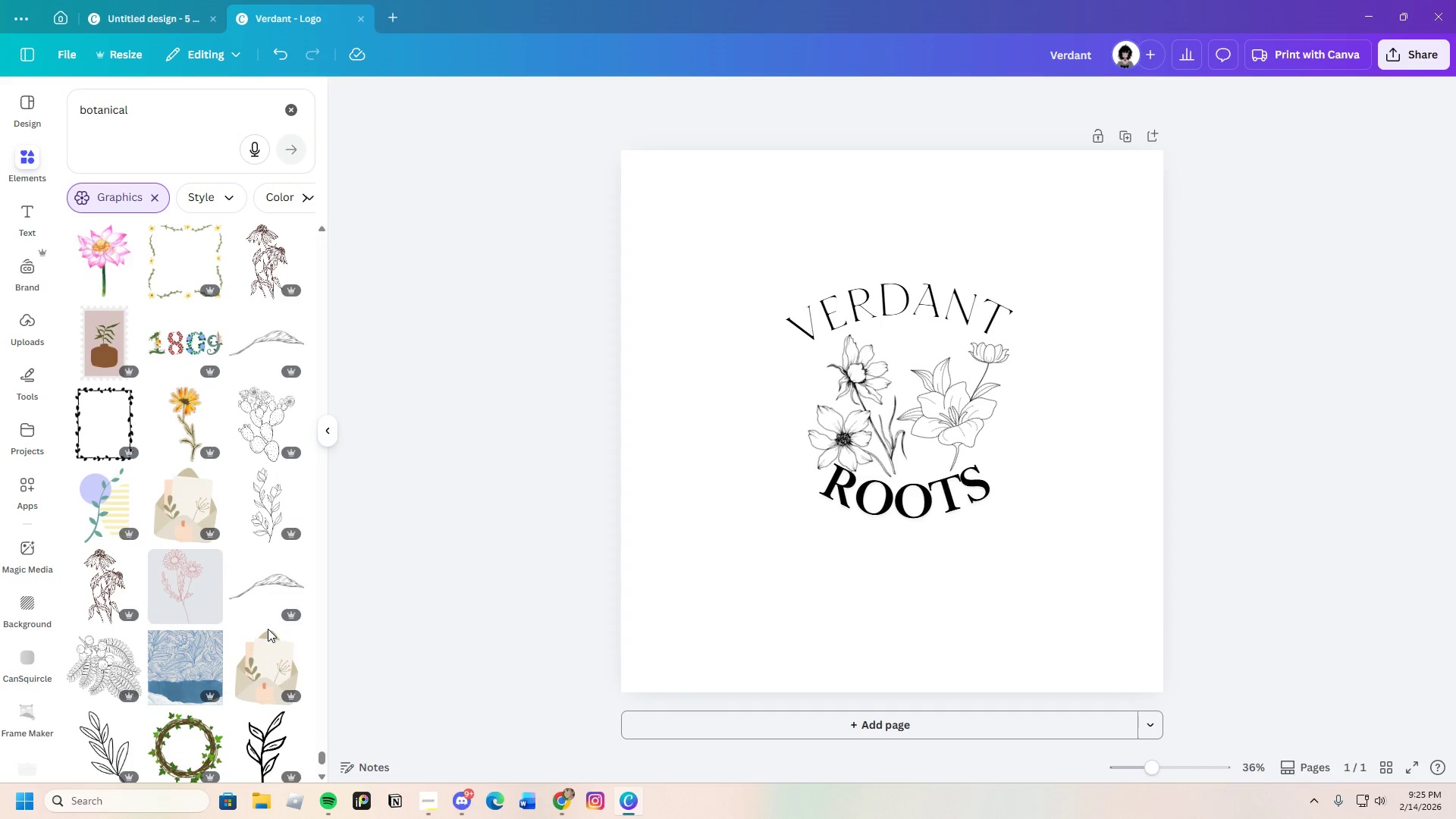 
scroll: coordinate [262, 645], scroll_direction: down, amount: 5.0
 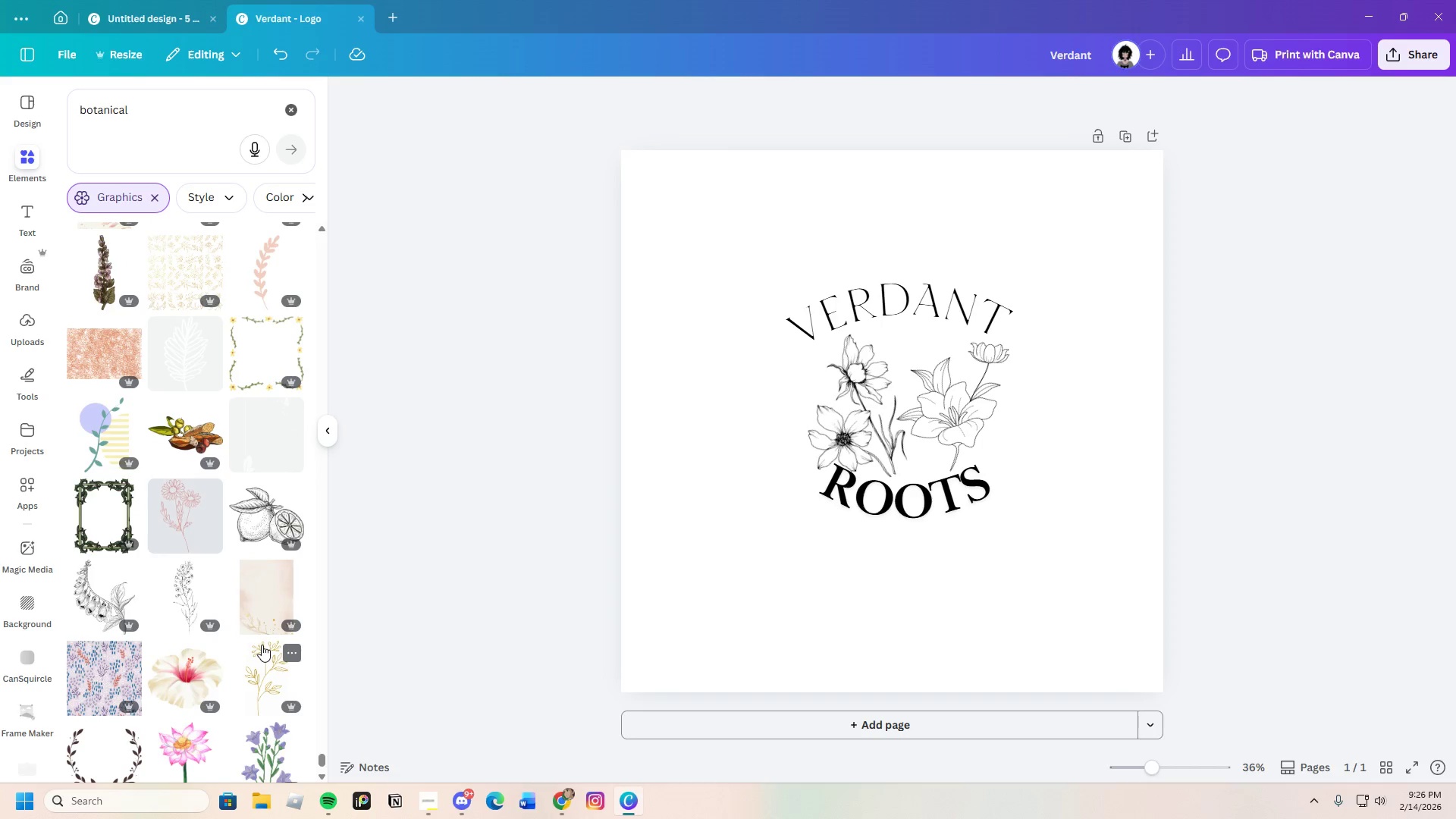 
scroll: coordinate [256, 634], scroll_direction: up, amount: 3.0
 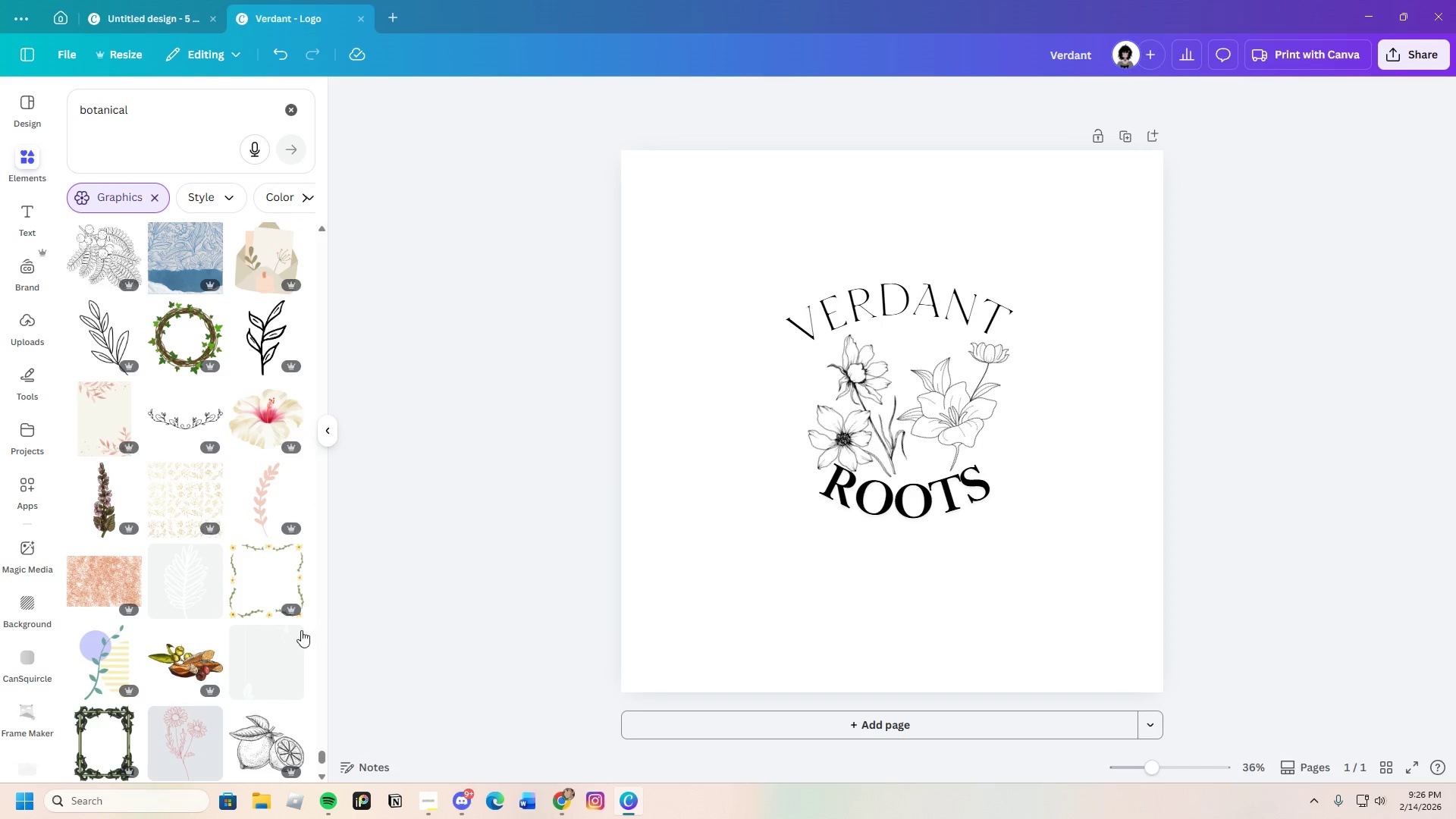 
scroll: coordinate [89, 616], scroll_direction: down, amount: 8.0
 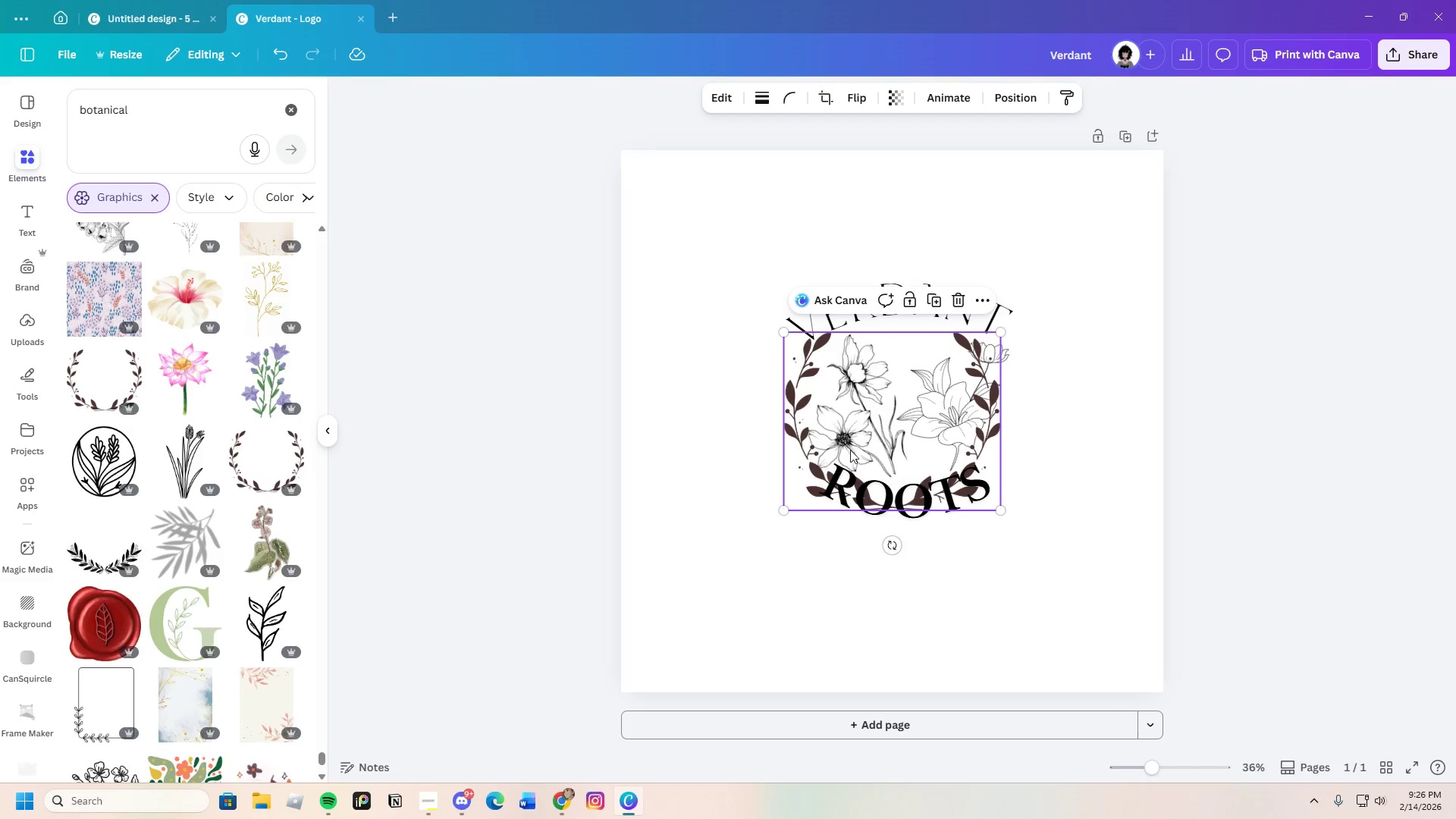 
left_click_drag(start_coordinate=[798, 416], to_coordinate=[799, 459])
 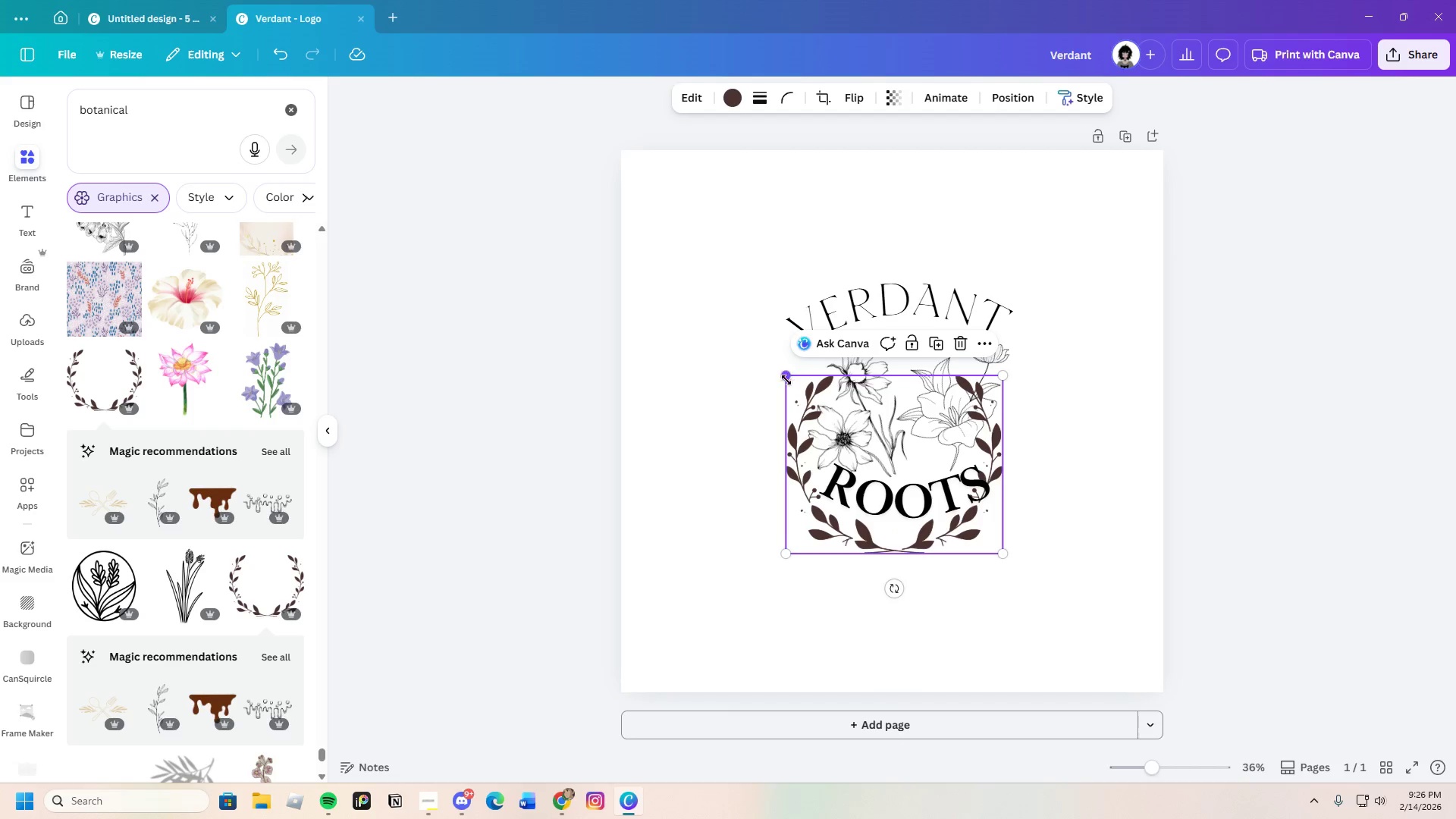 
left_click_drag(start_coordinate=[786, 381], to_coordinate=[734, 276])
 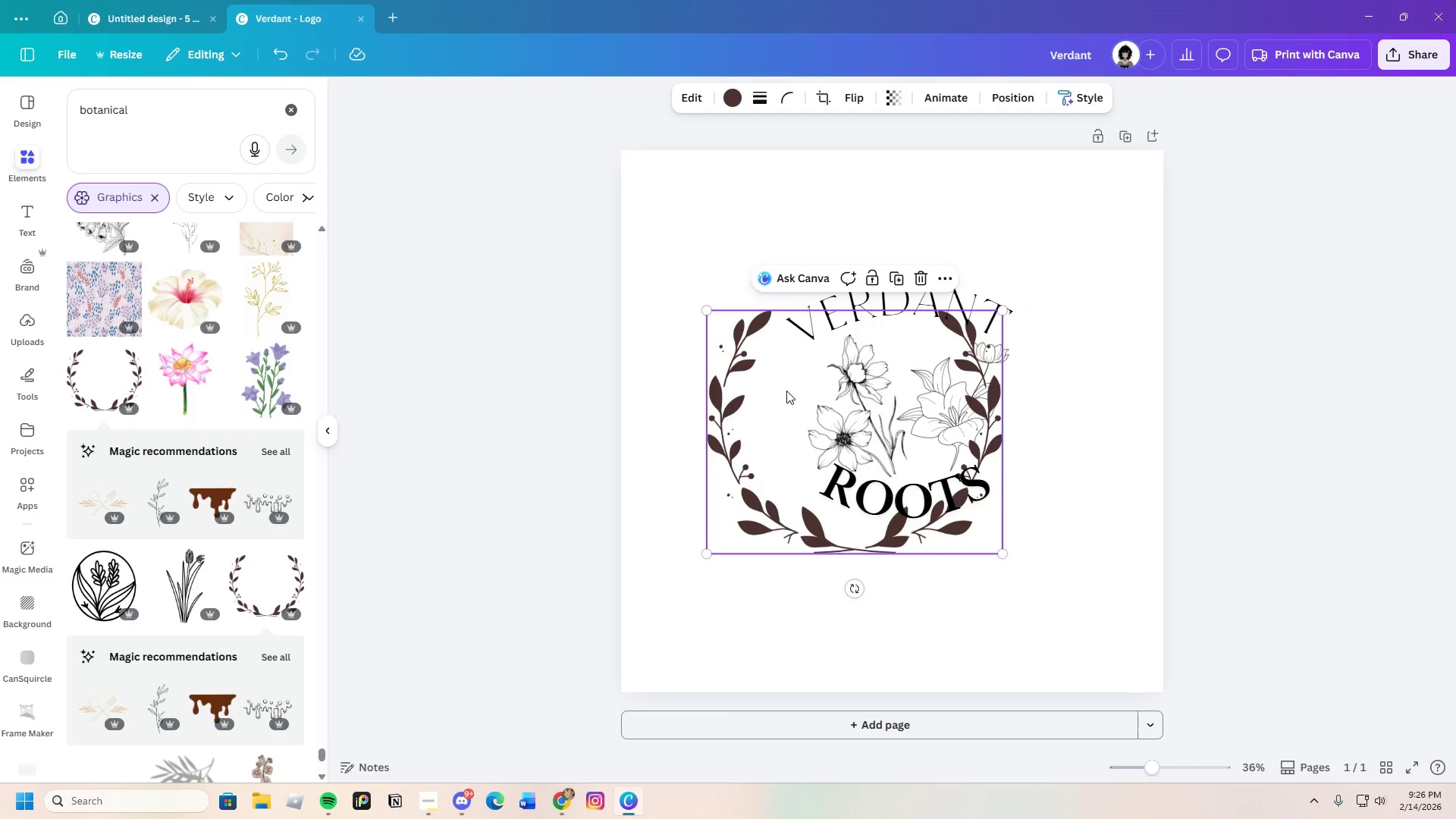 
left_click_drag(start_coordinate=[786, 391], to_coordinate=[836, 359])
 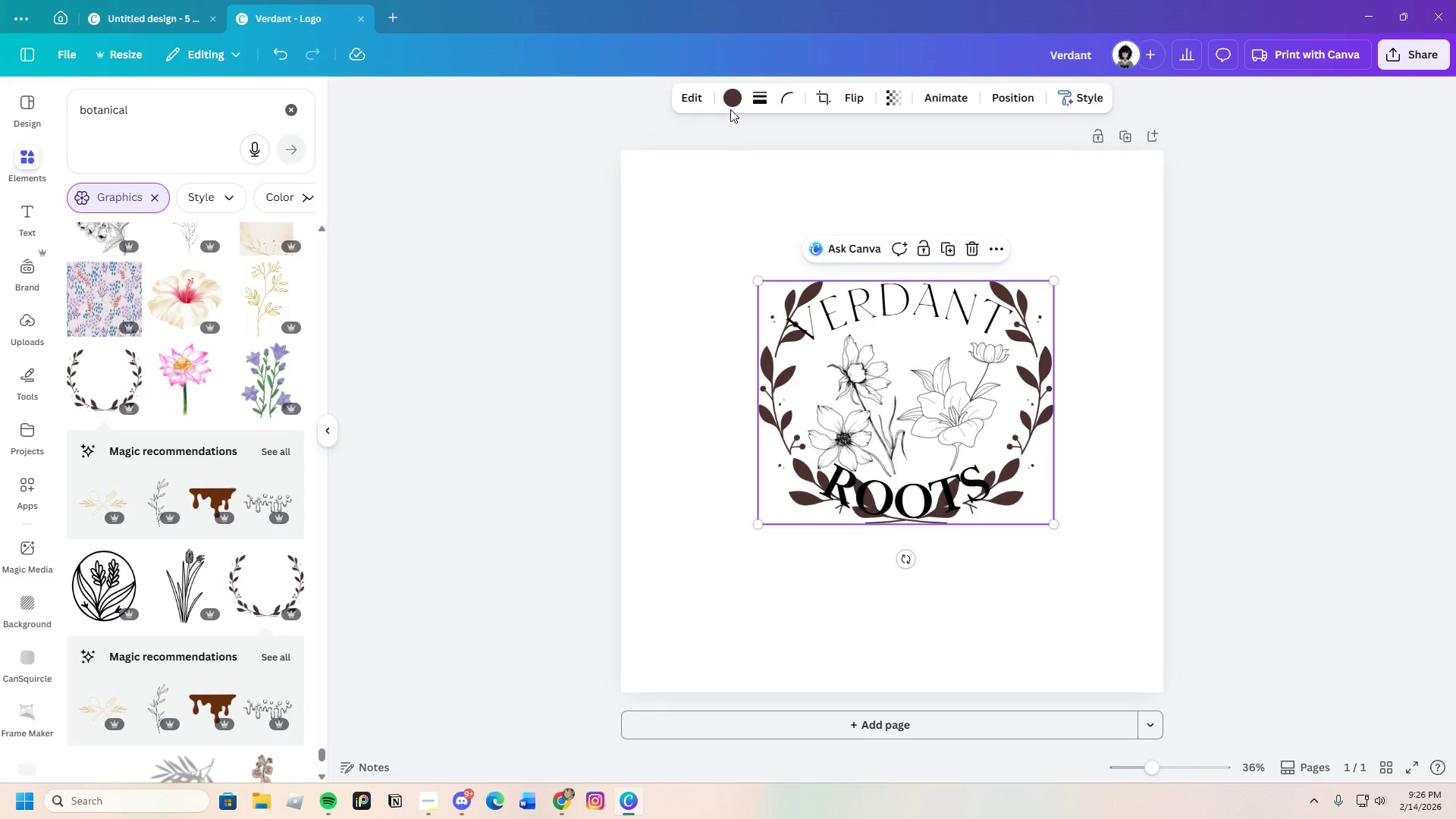 
left_click([729, 106])
 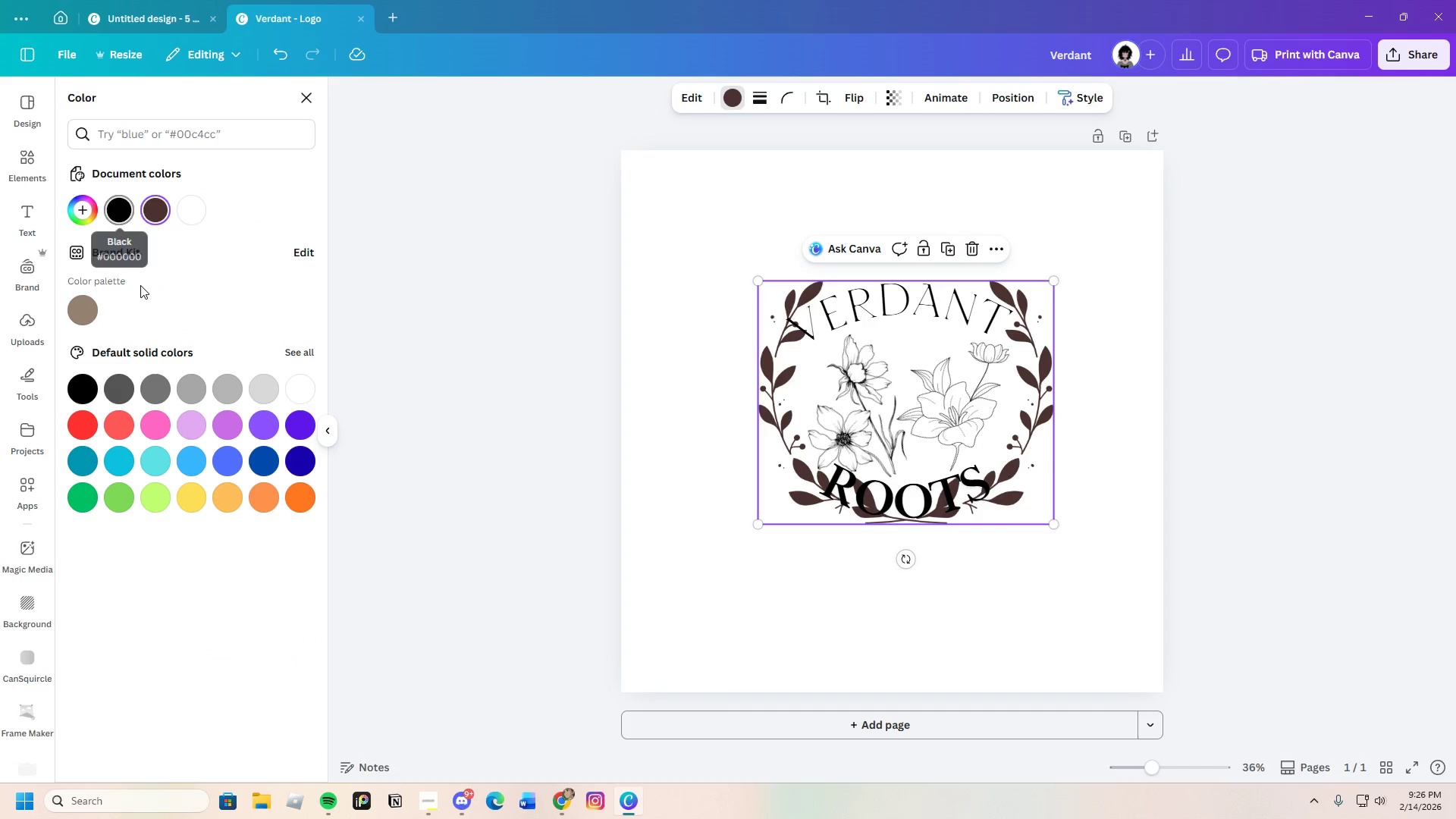 
left_click([184, 381])
 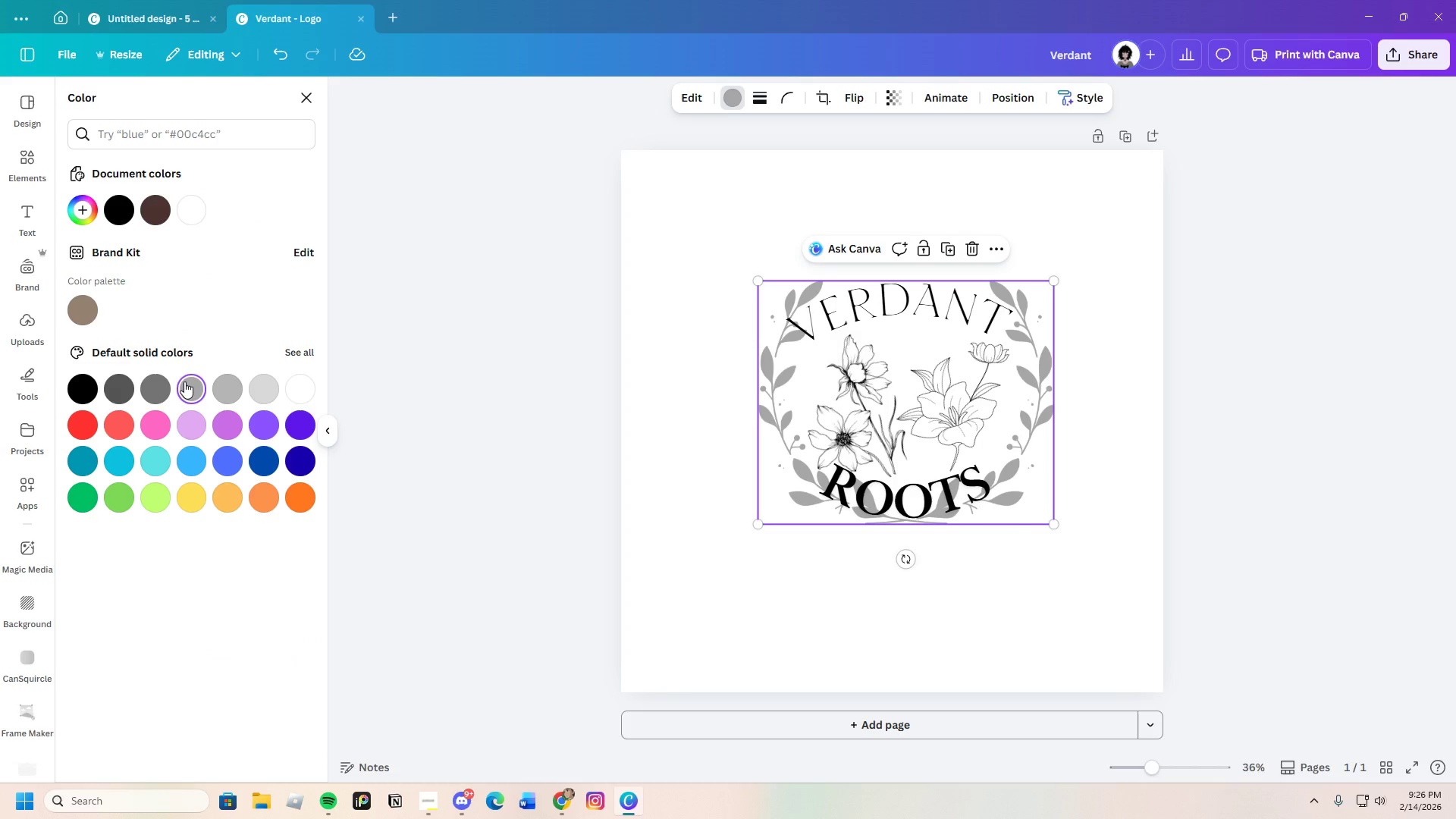 
left_click([118, 385])
 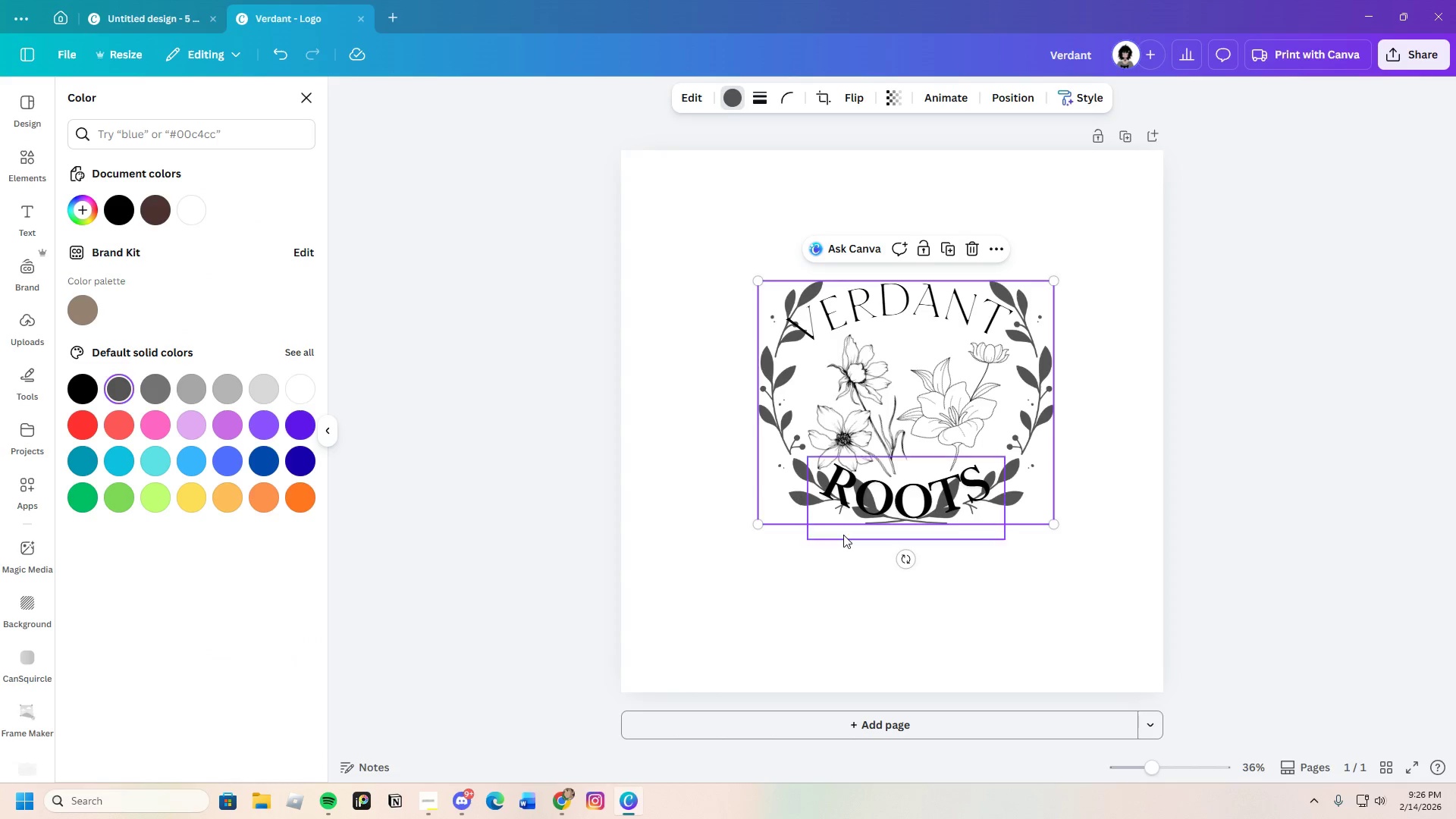 
left_click([940, 611])
 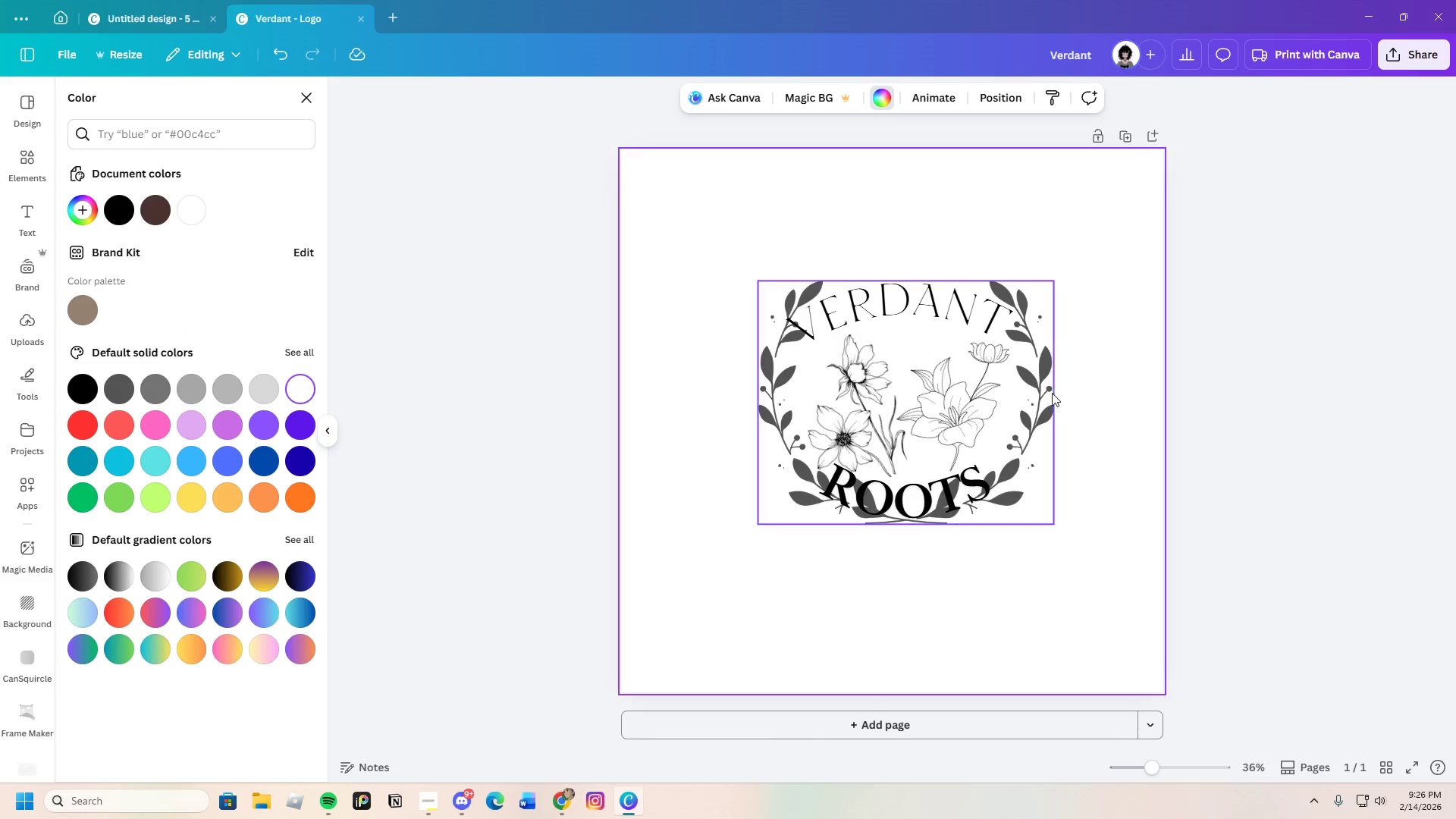 
left_click([1042, 393])
 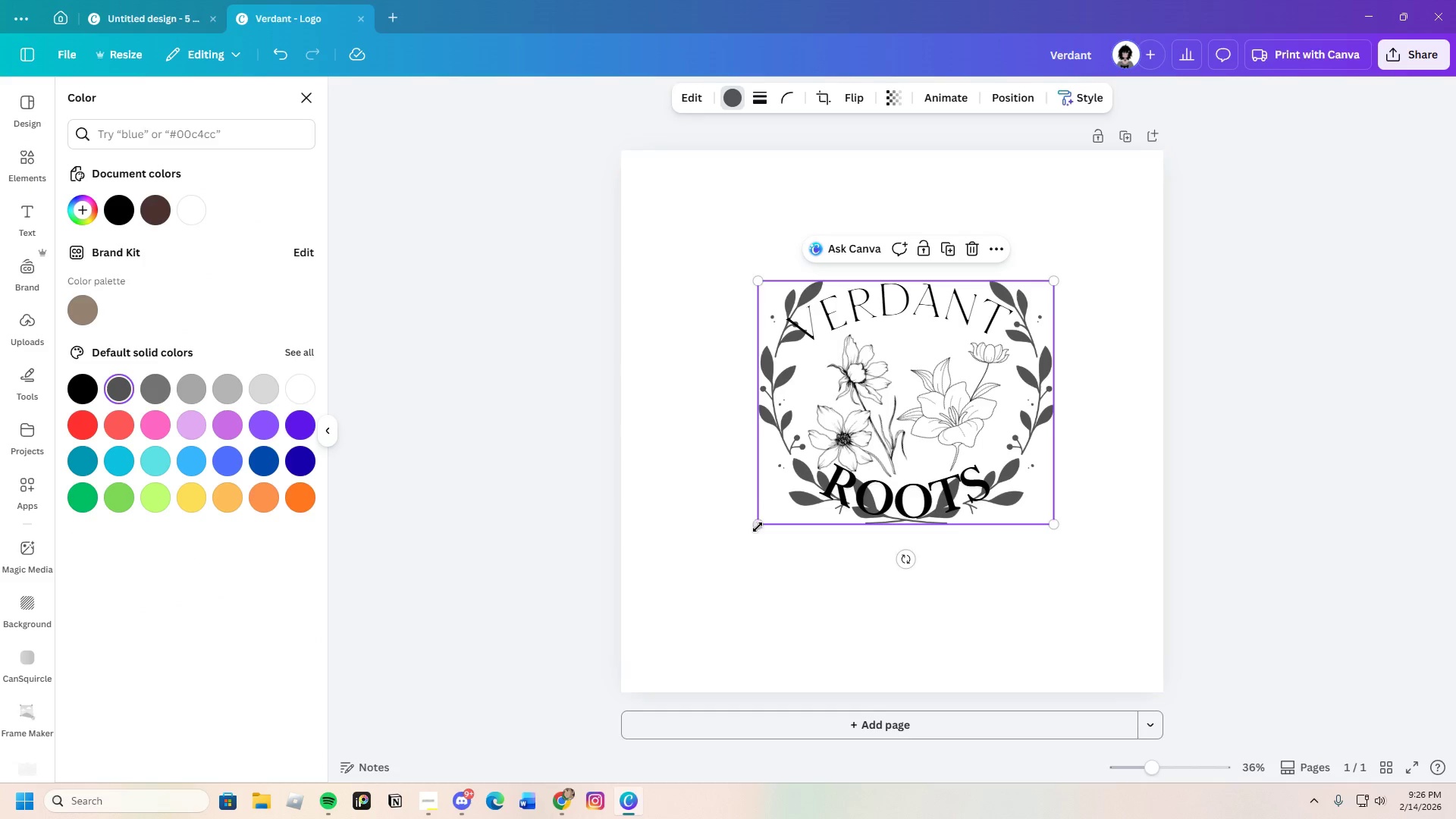 
left_click_drag(start_coordinate=[759, 525], to_coordinate=[750, 561])
 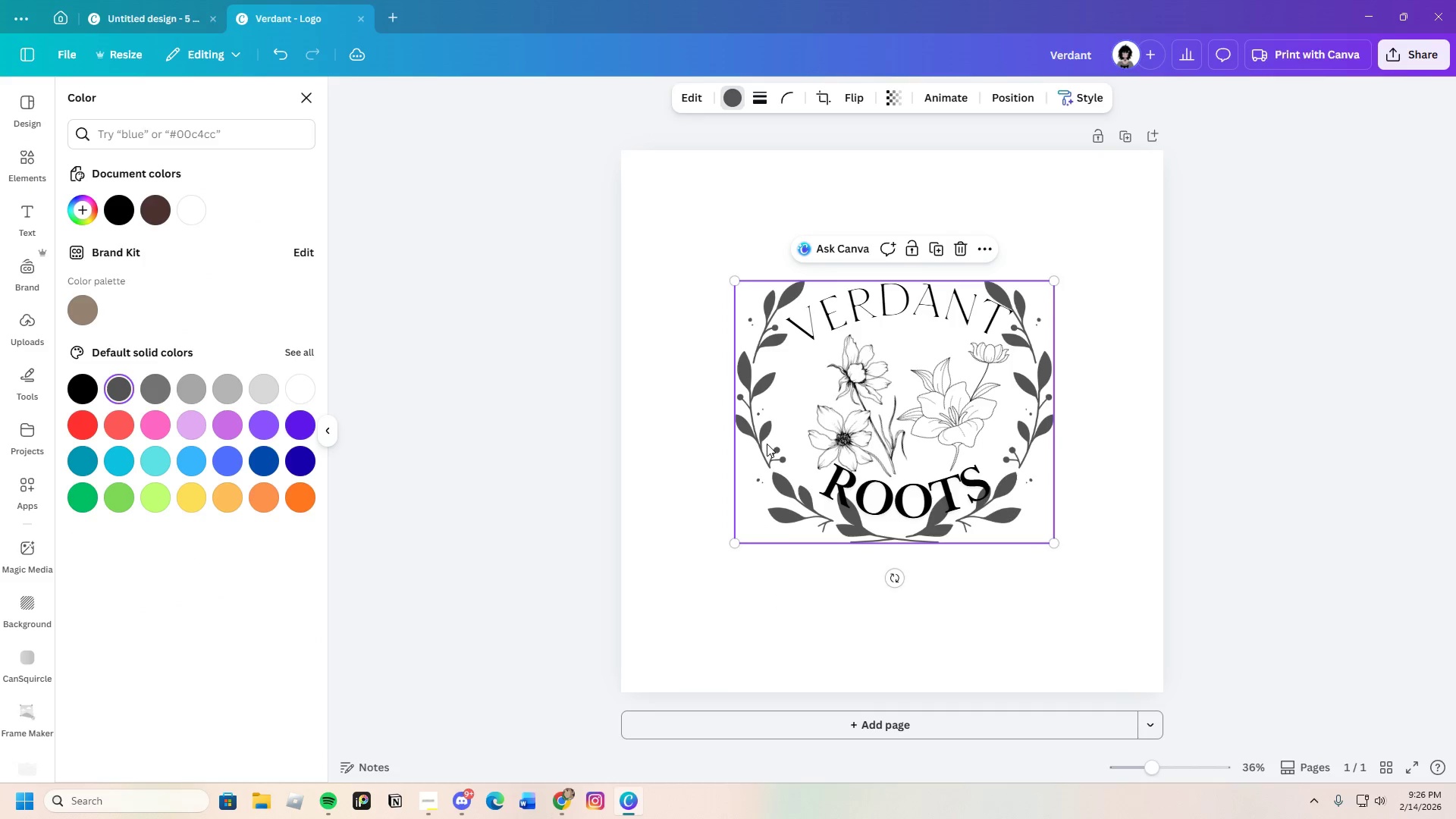 
left_click_drag(start_coordinate=[767, 444], to_coordinate=[780, 434])
 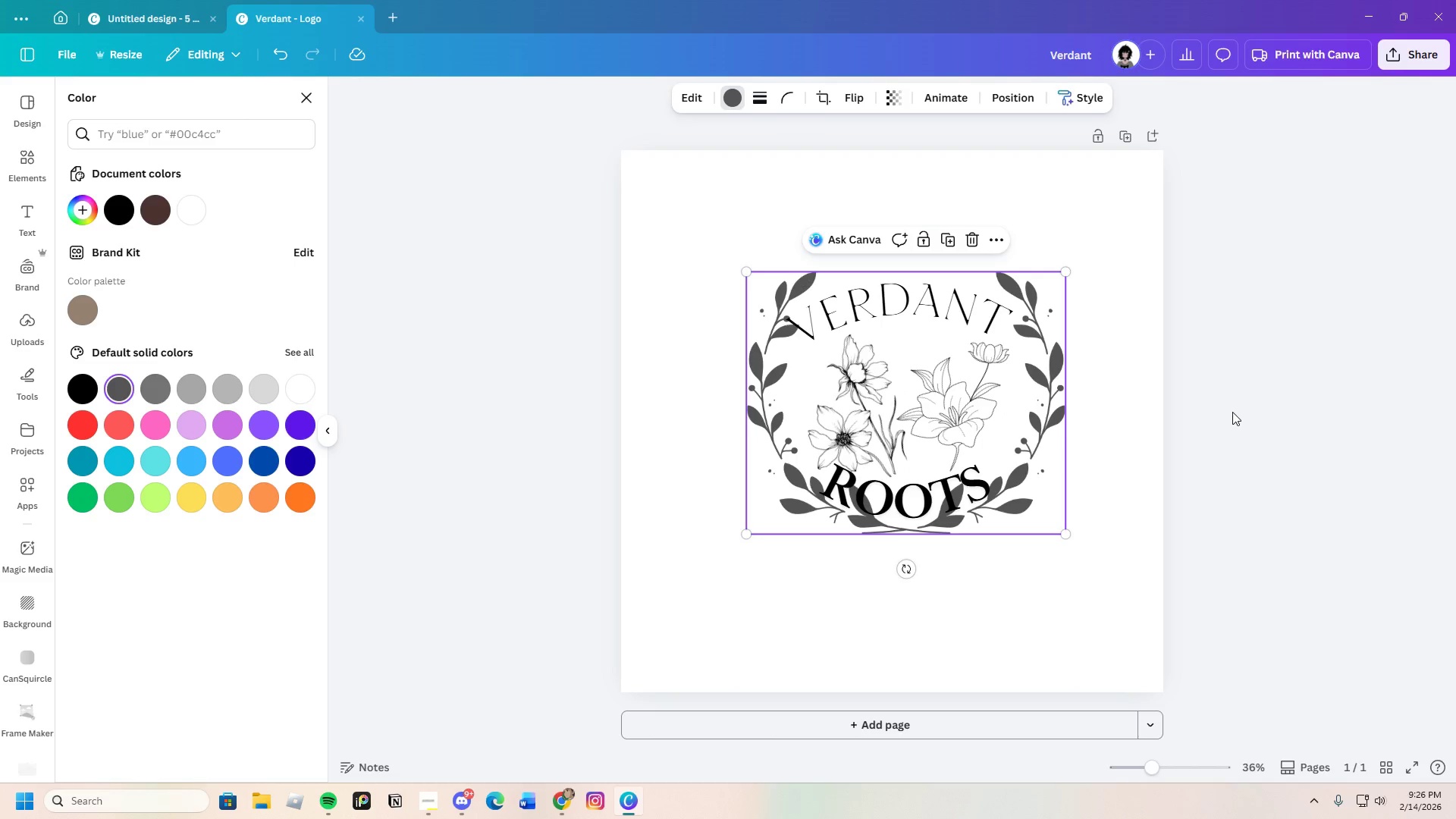 
left_click([1231, 410])
 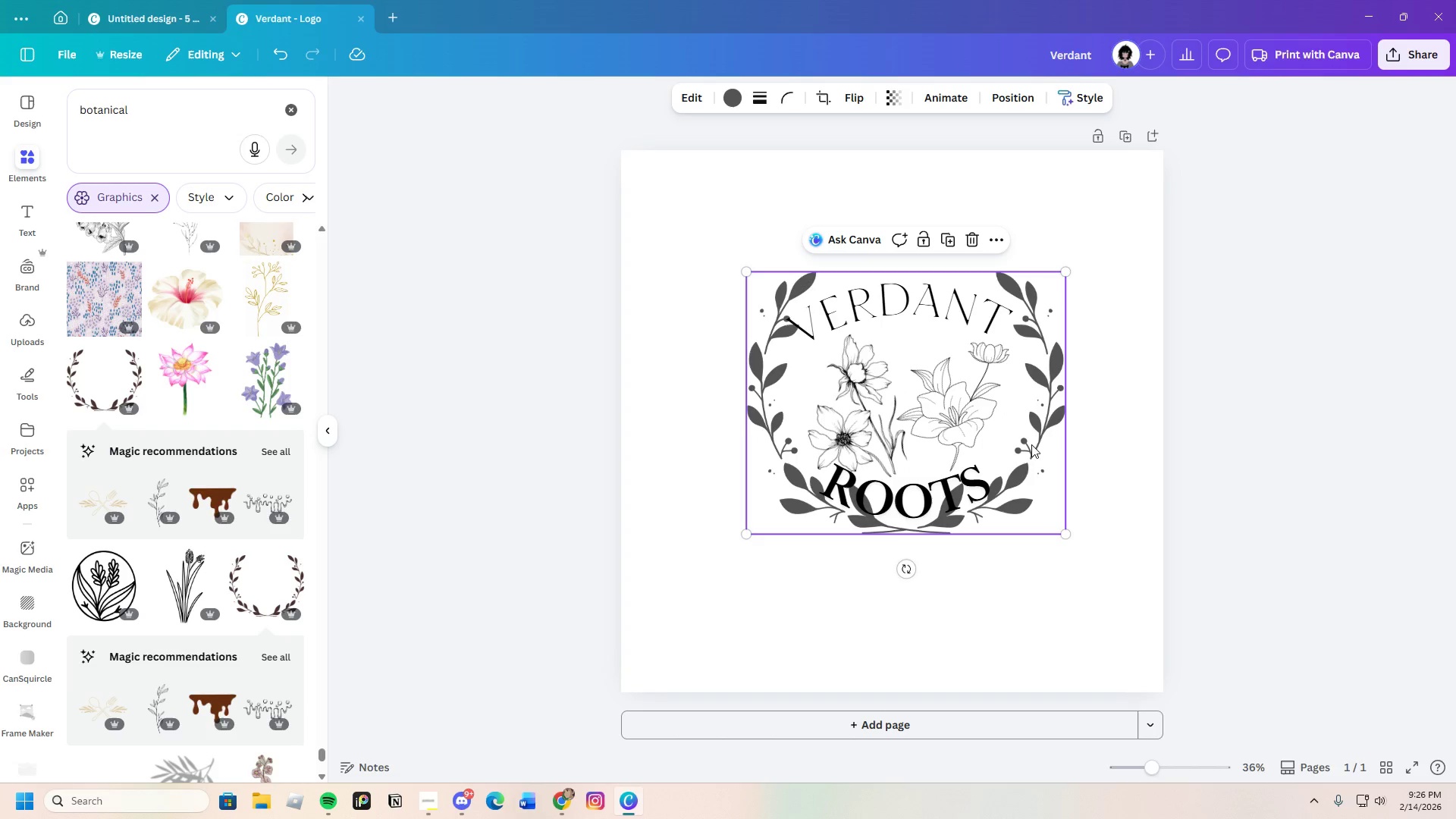 
left_click([1037, 444])
 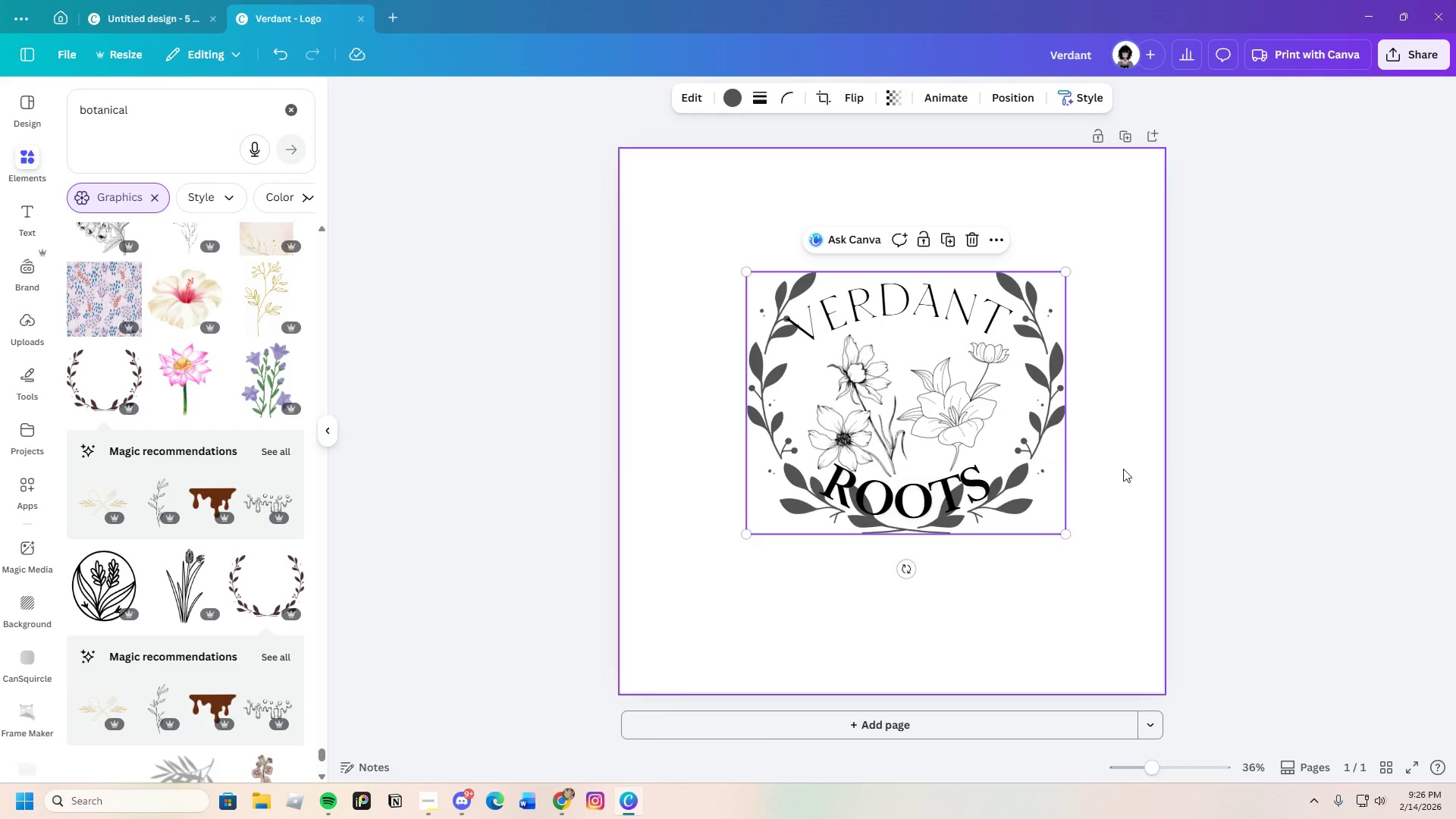 
left_click([1130, 469])
 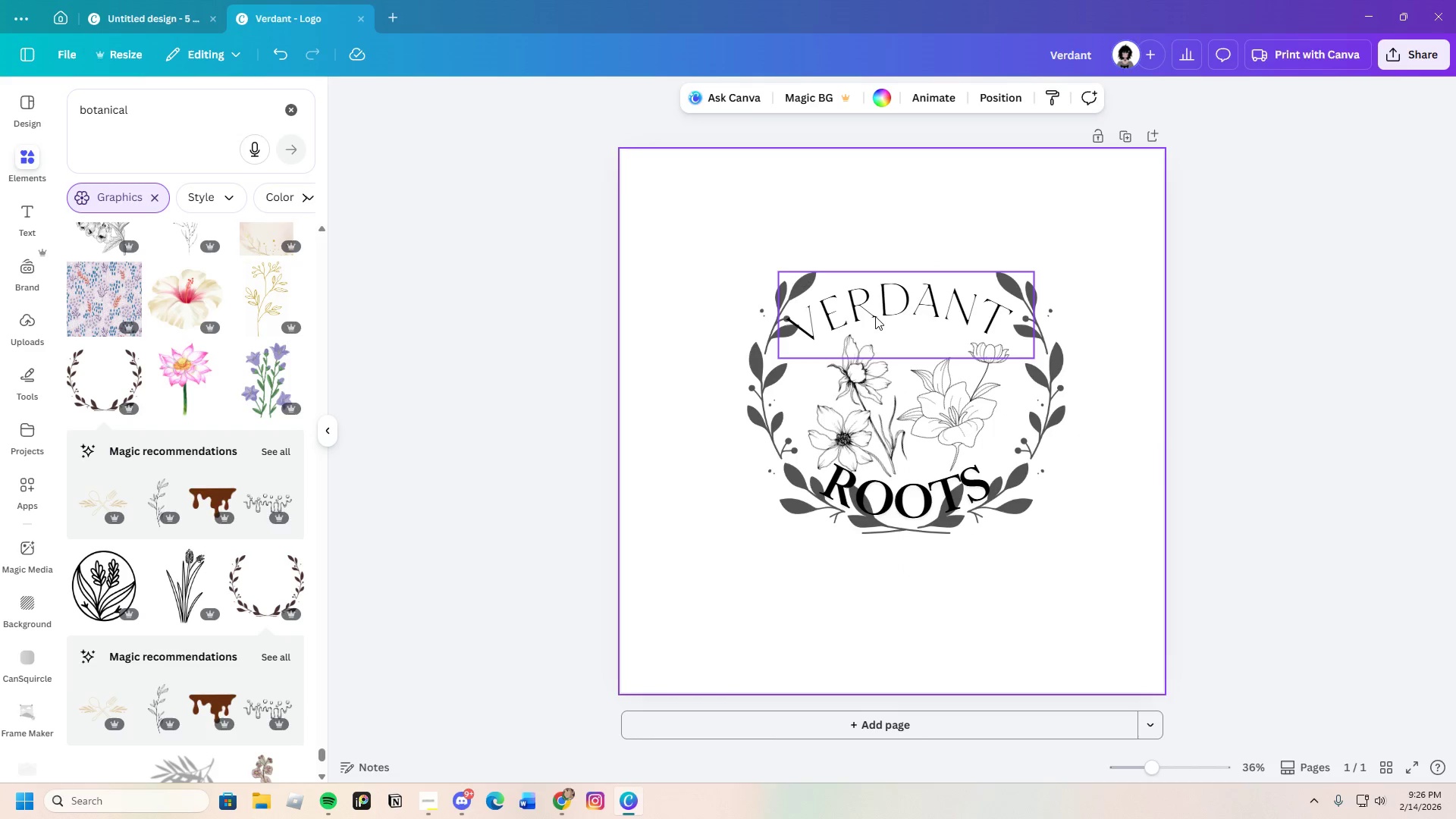 
left_click_drag(start_coordinate=[904, 293], to_coordinate=[907, 276])
 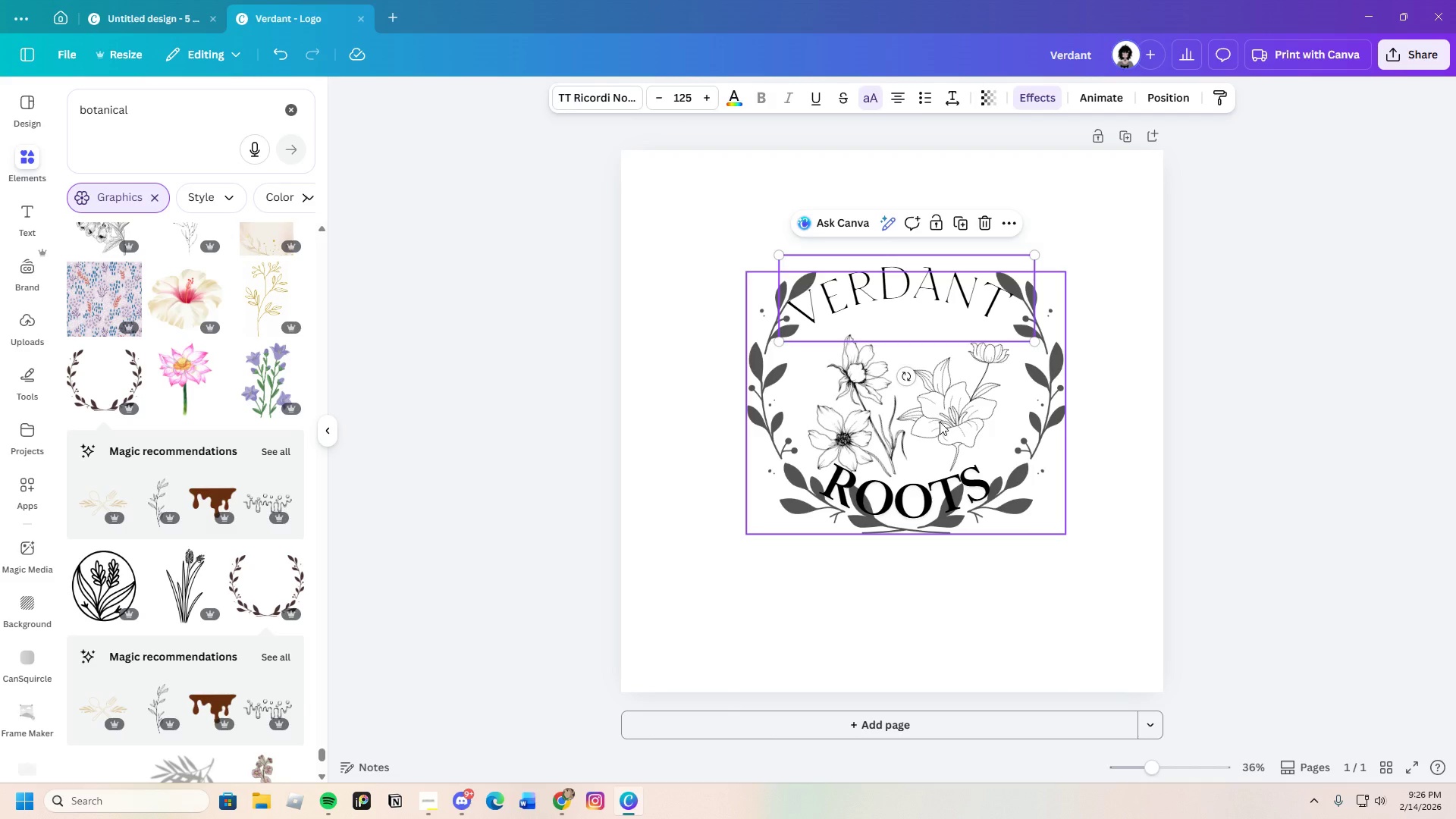 
left_click_drag(start_coordinate=[946, 417], to_coordinate=[940, 420])
 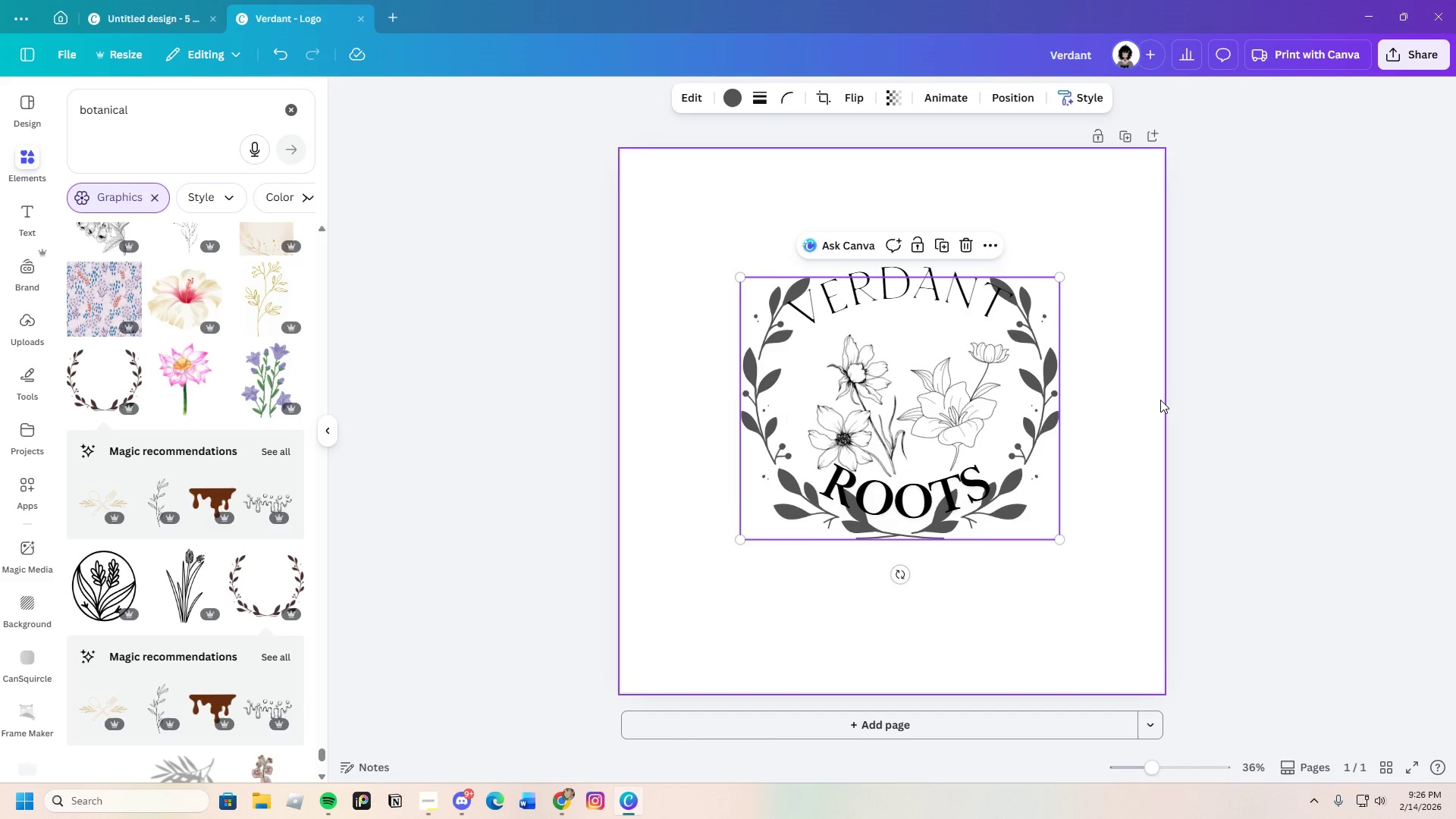 
left_click([1160, 400])
 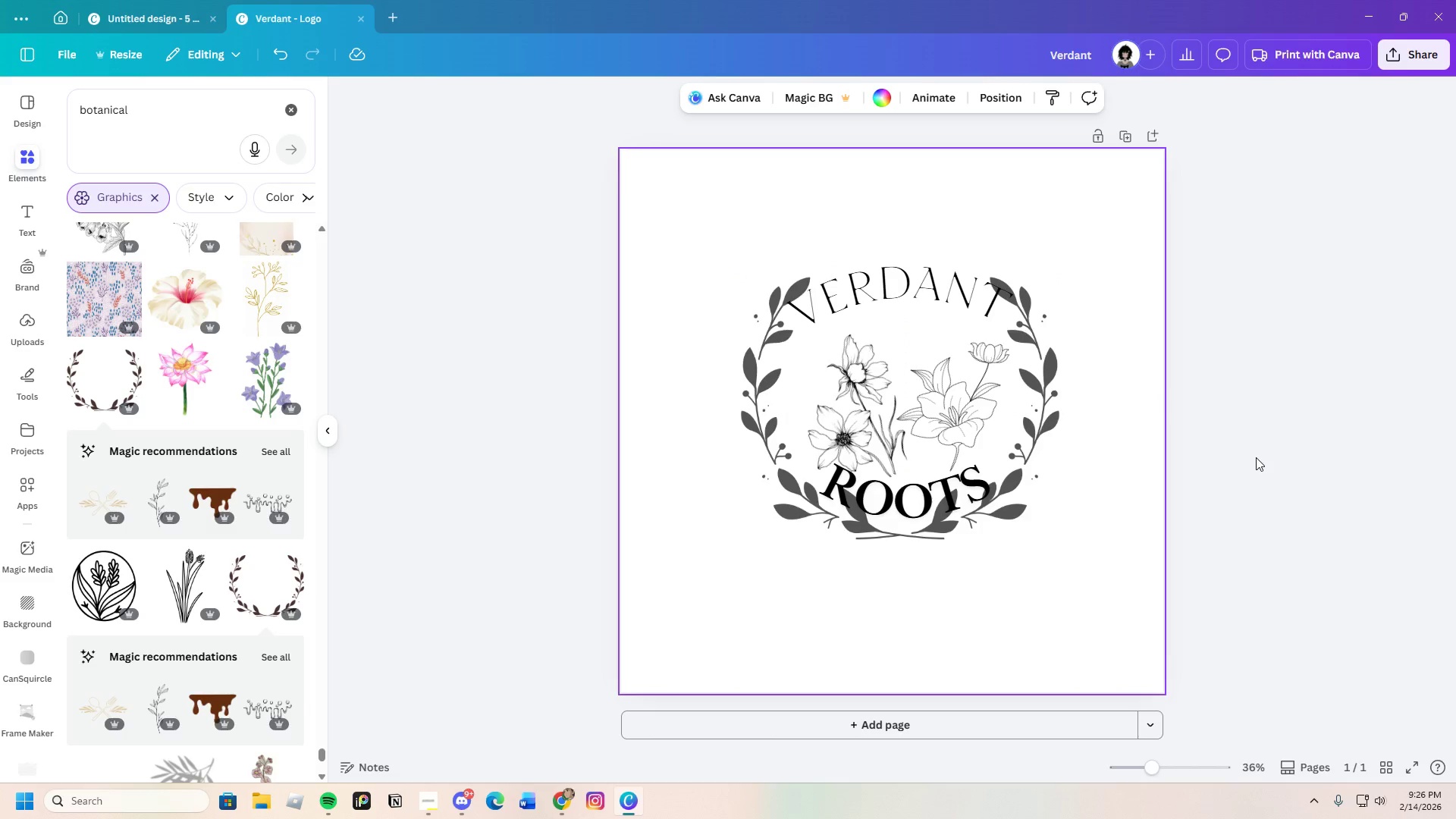 
left_click([918, 495])
 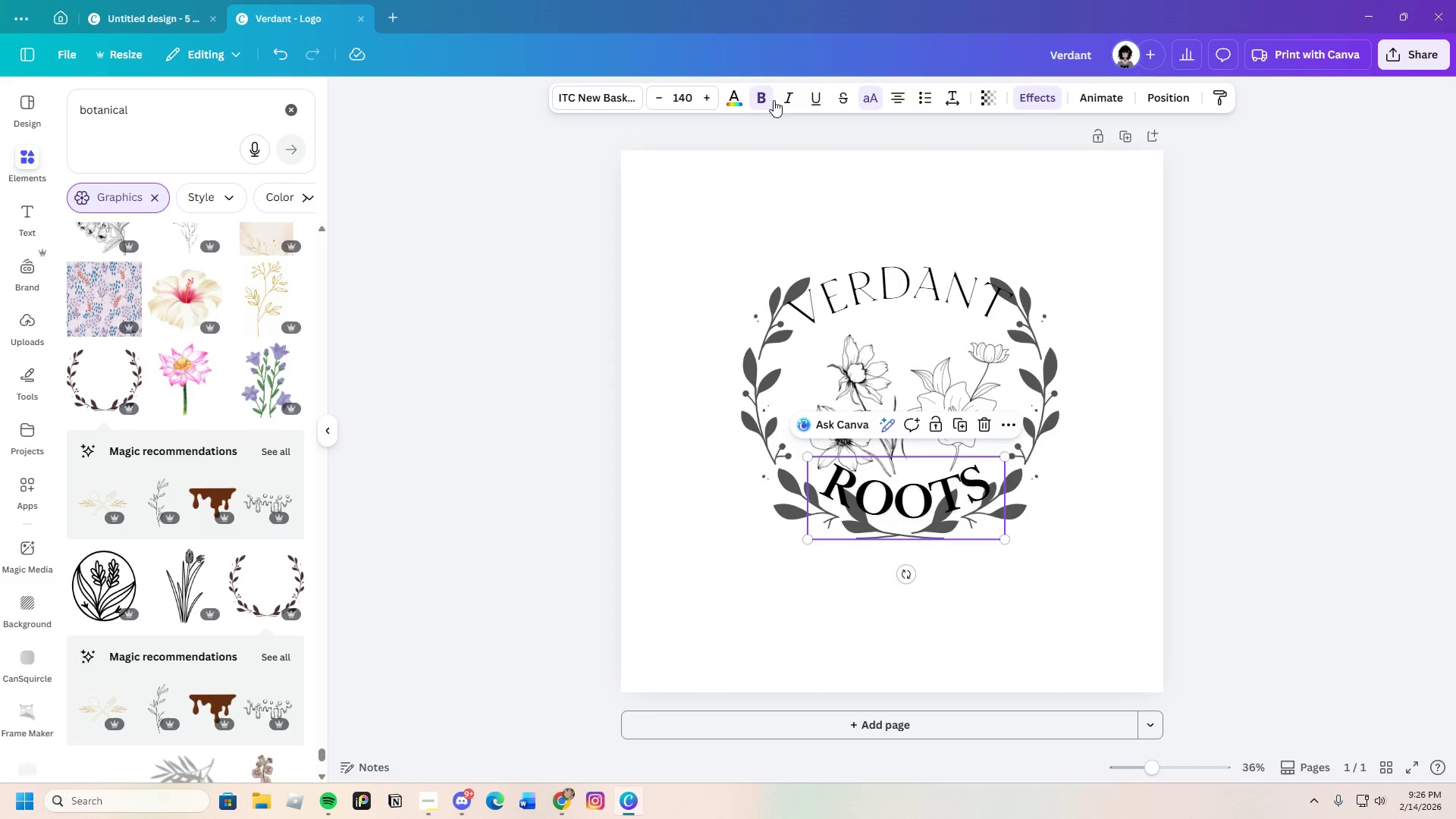 
left_click([765, 102])
 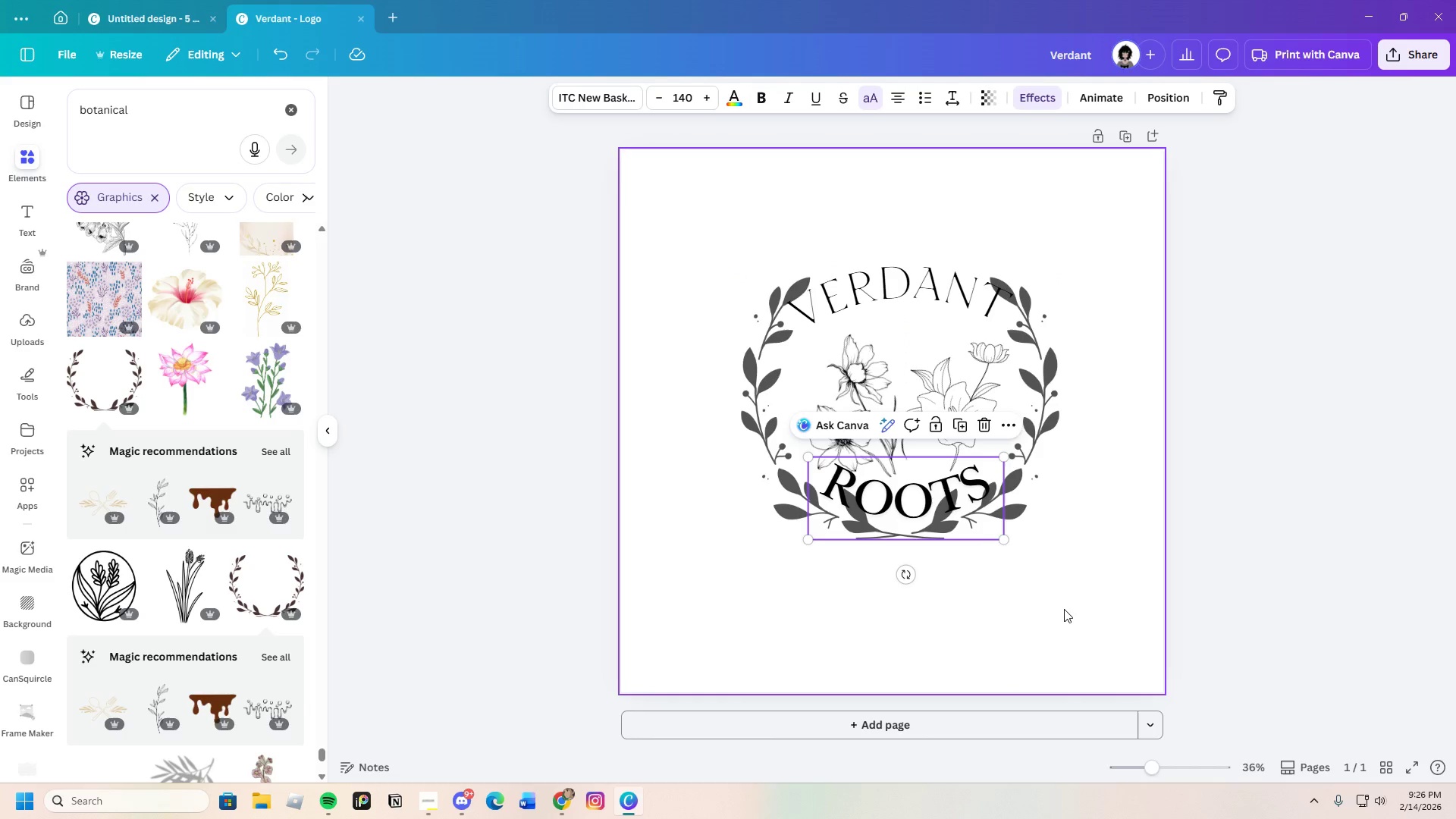 
left_click([1071, 609])
 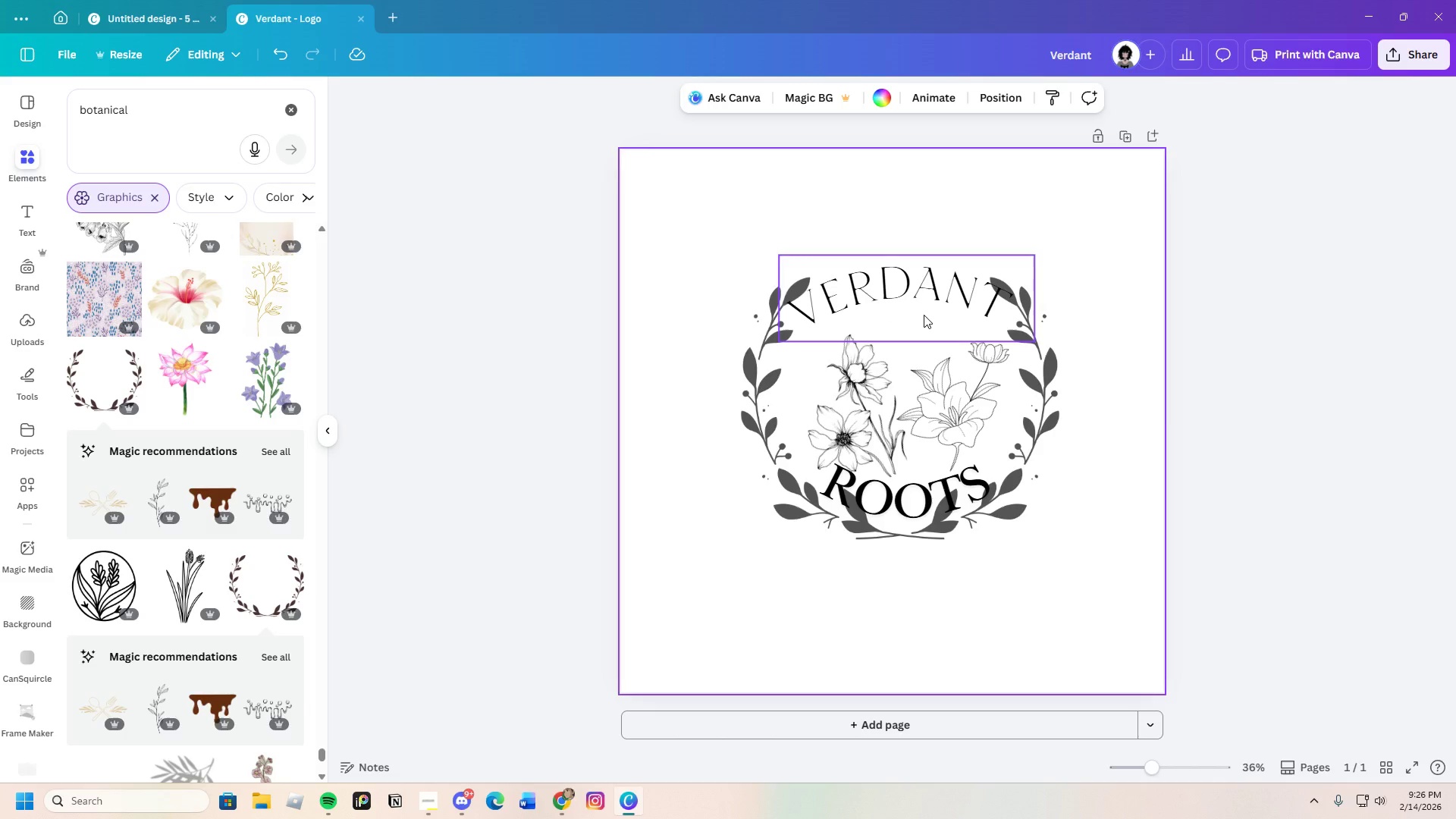 
left_click([1212, 429])
 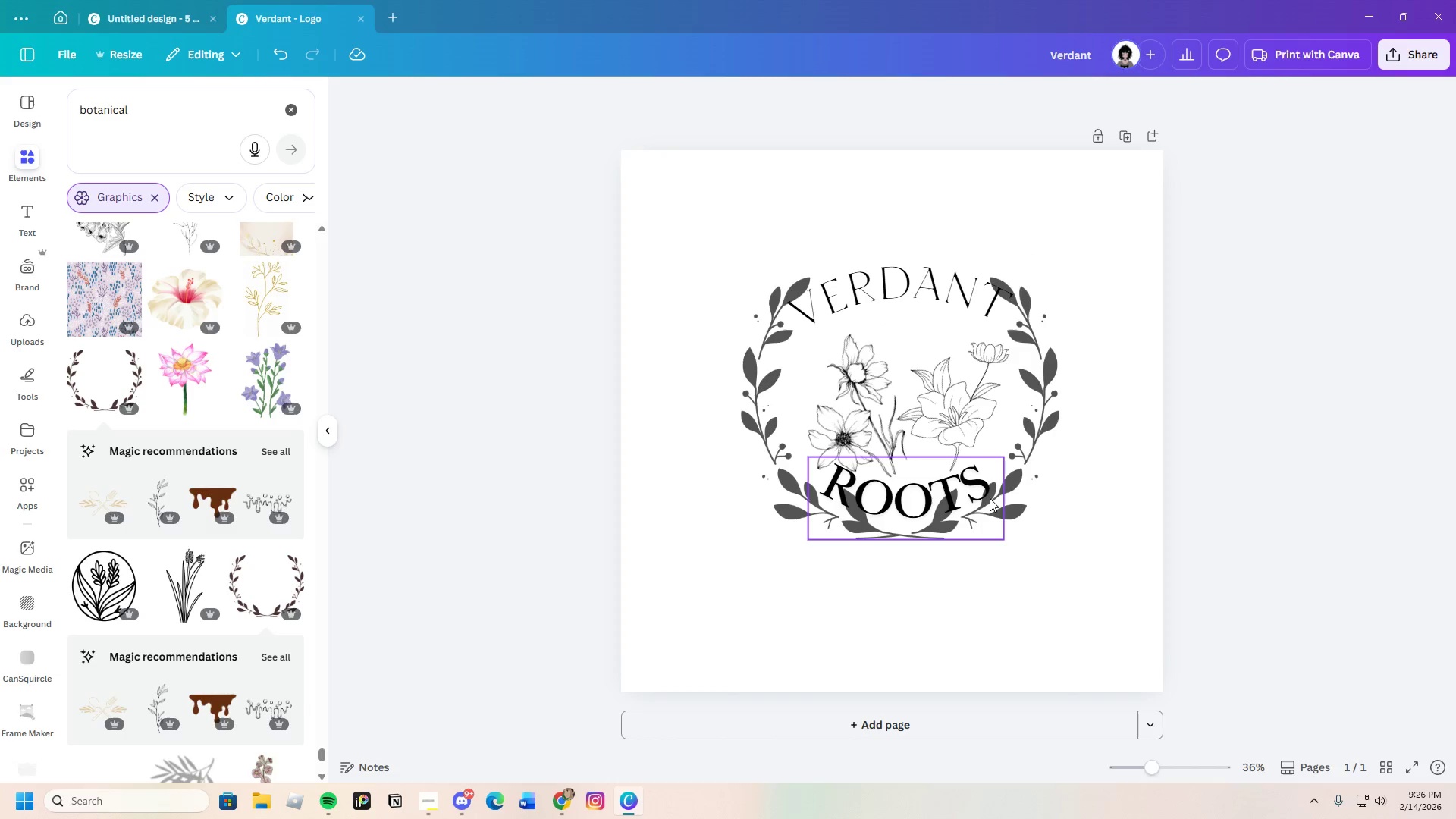 
left_click([923, 507])
 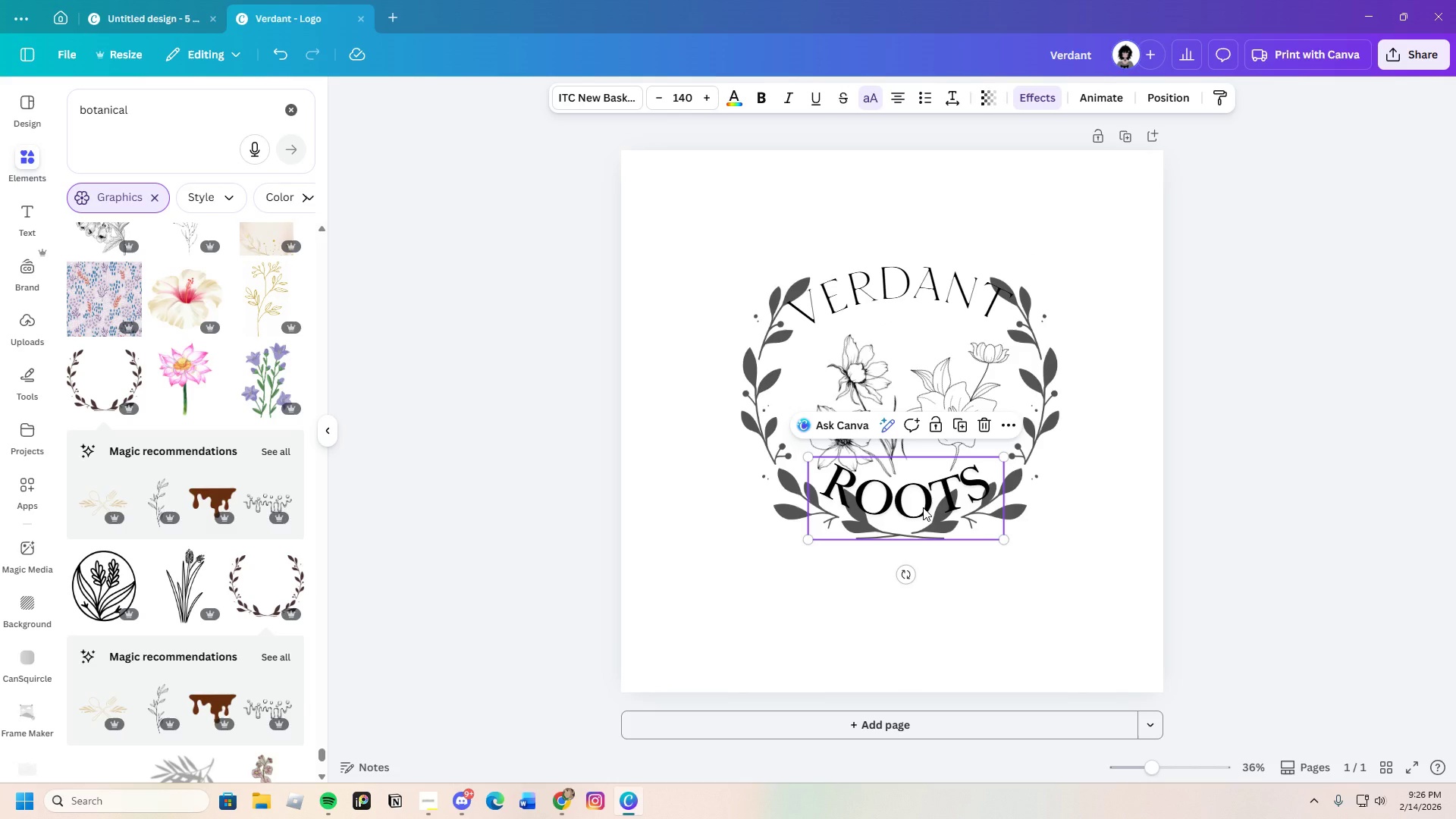 
hold_key(key=ControlLeft, duration=0.58)
 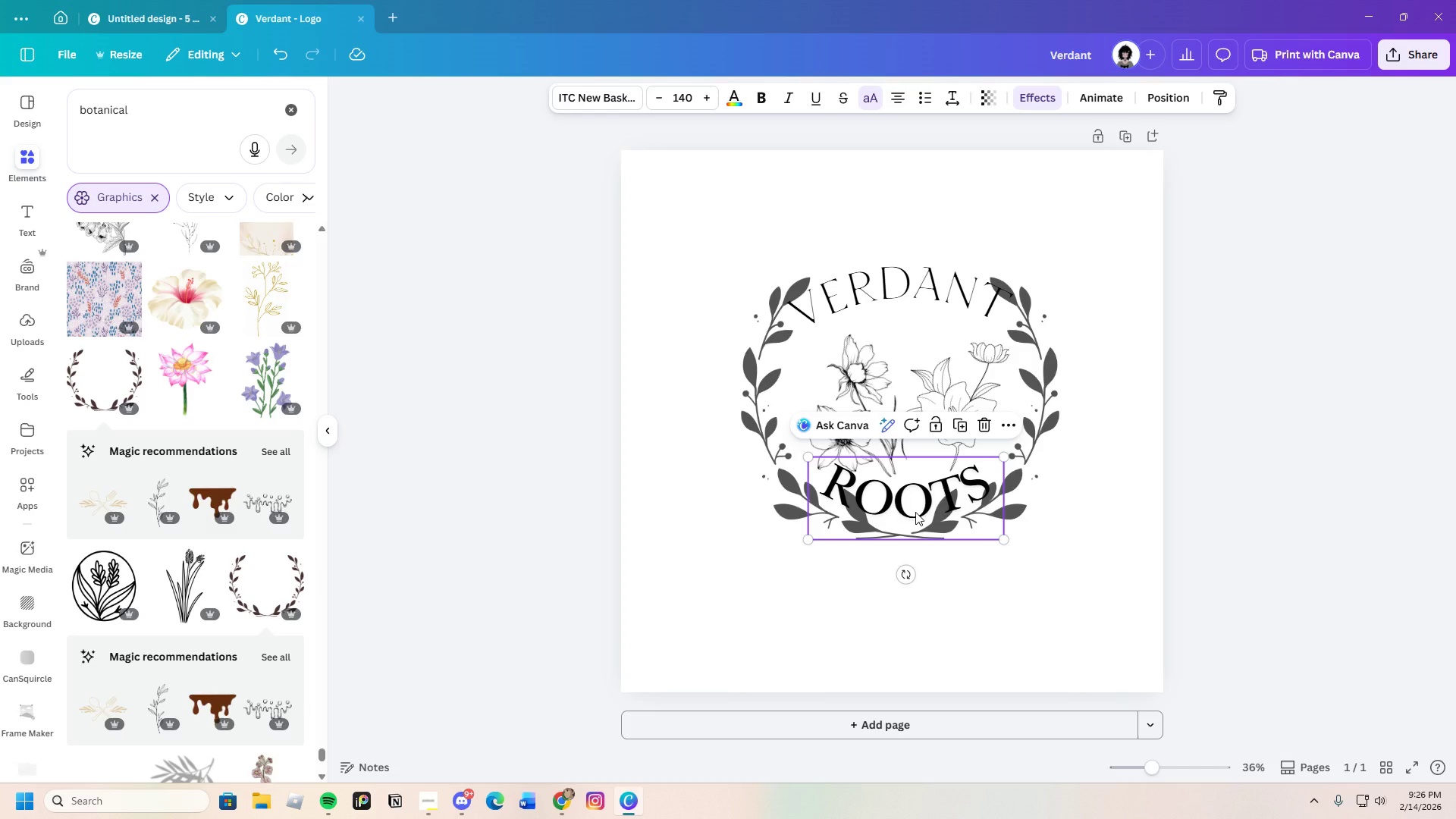 
key(Backspace)
 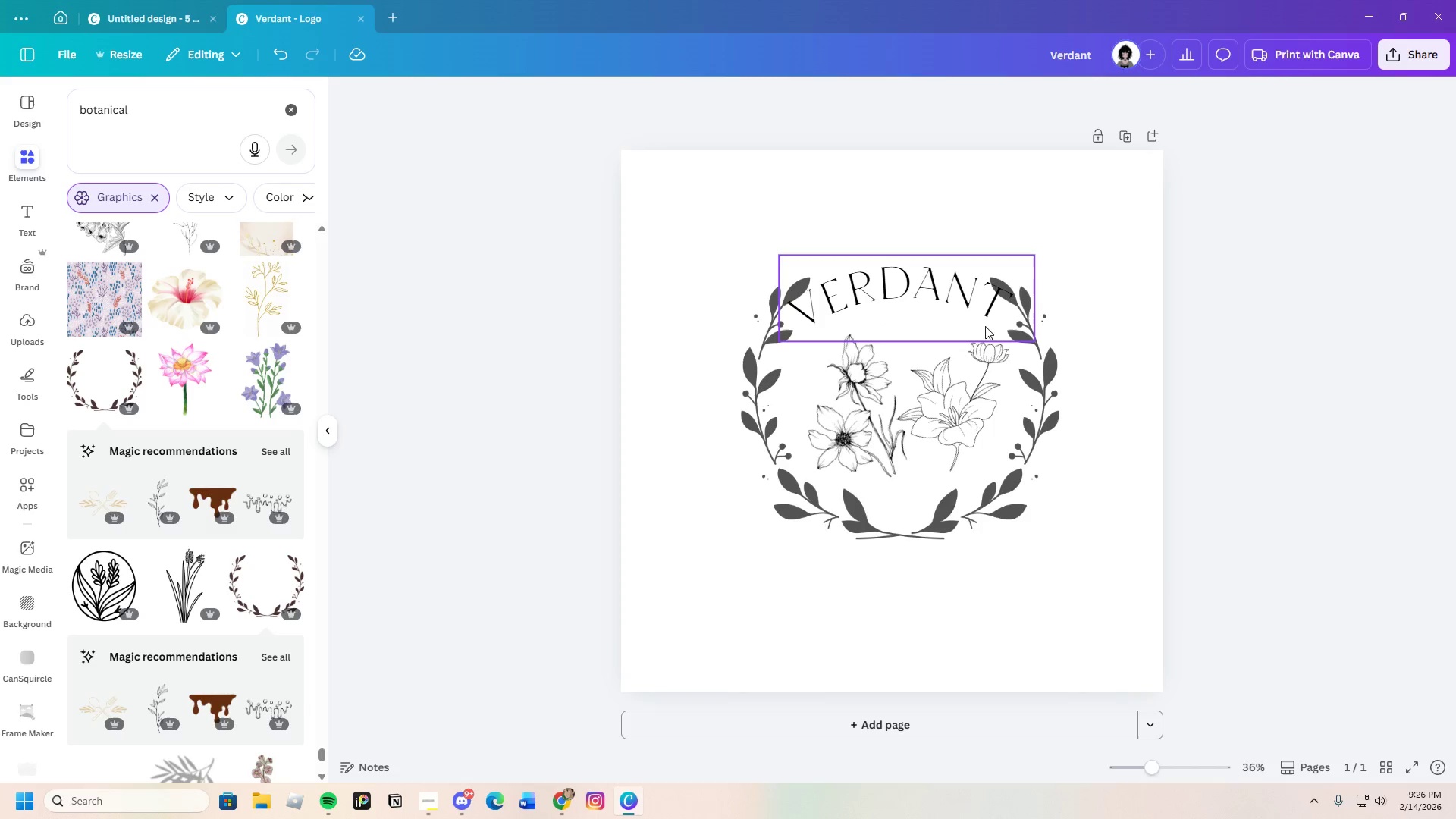 
left_click([956, 292])
 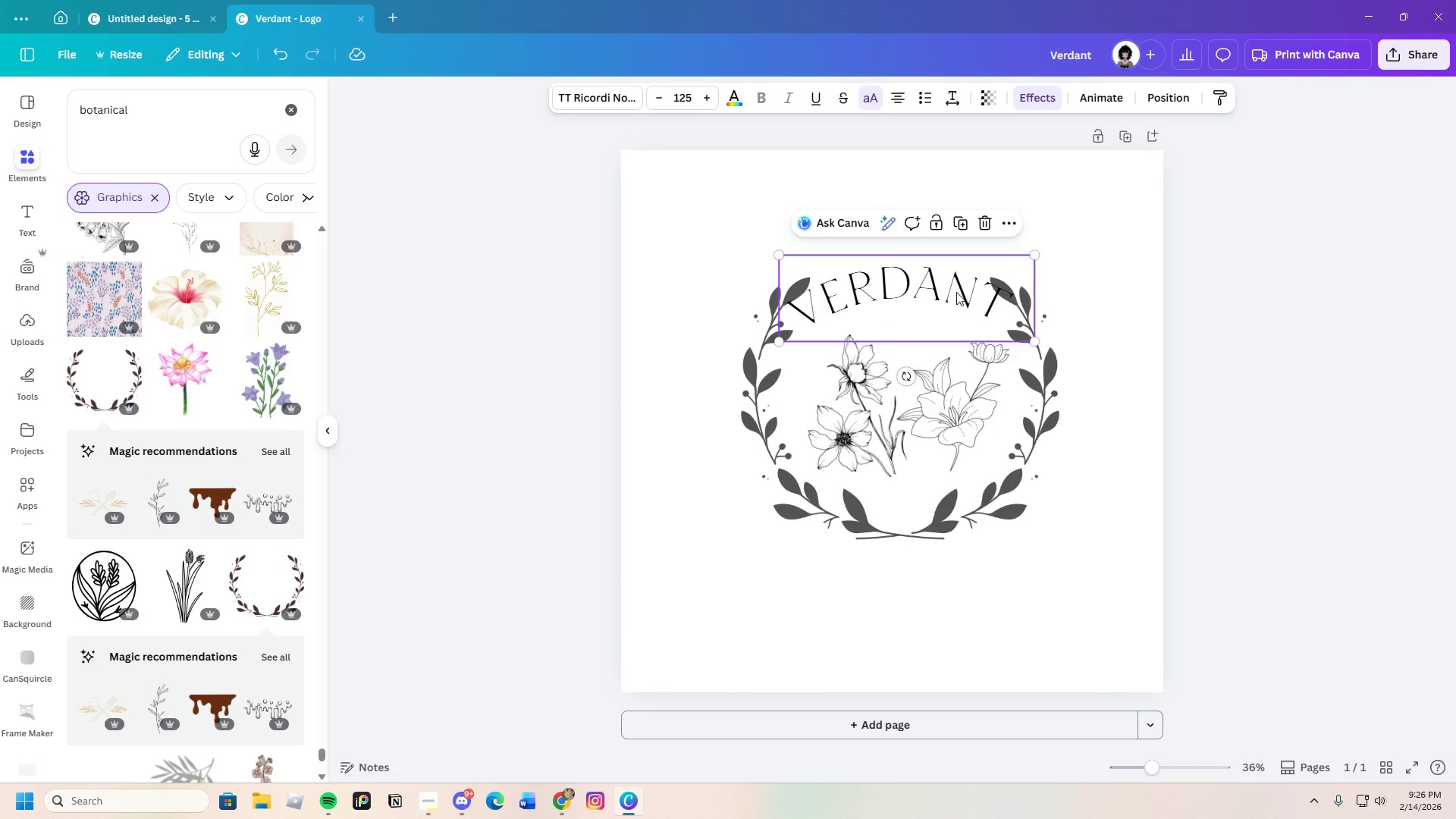 
key(Control+C)
 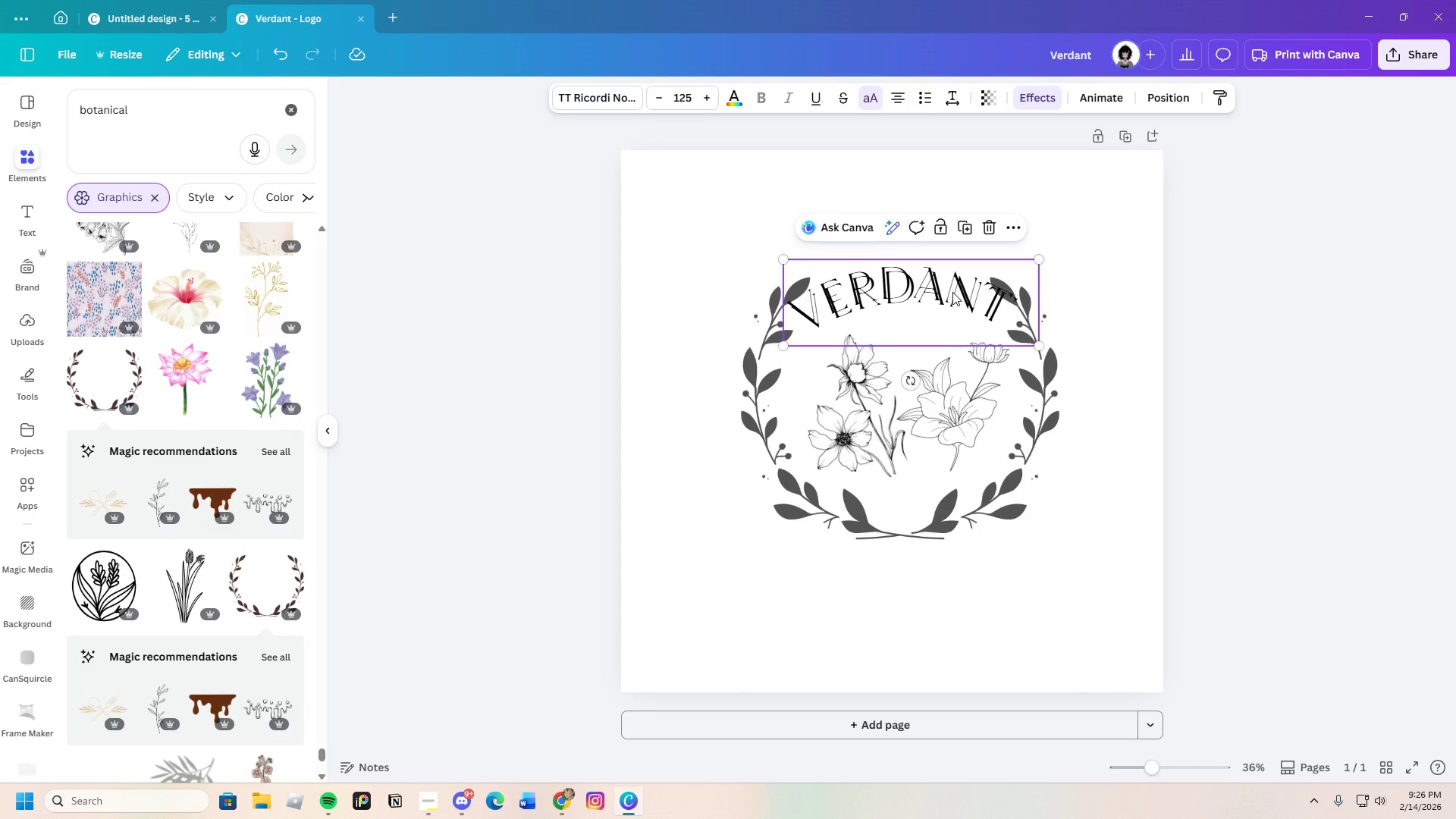 
key(Control+V)
 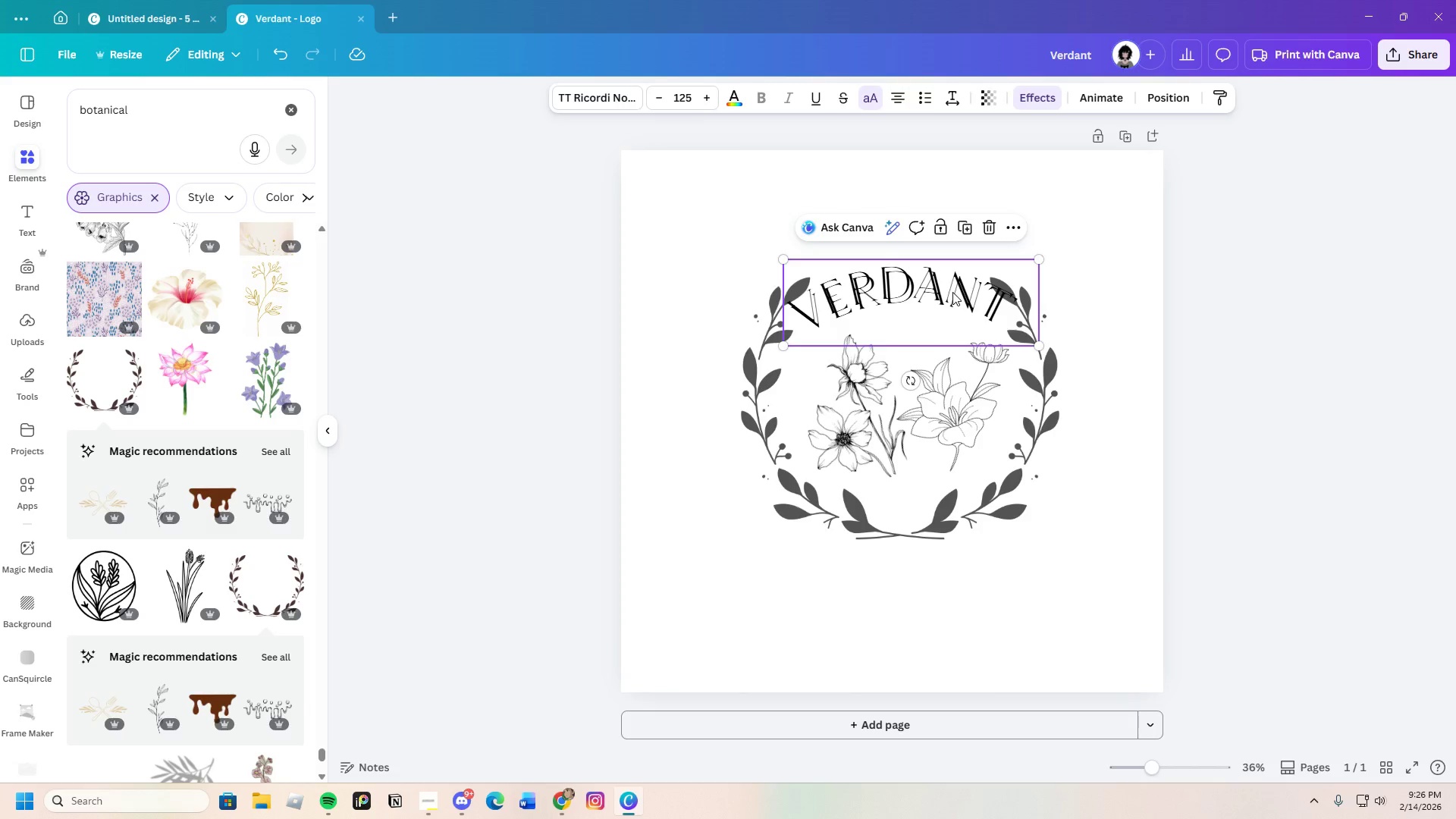 
left_click_drag(start_coordinate=[952, 292], to_coordinate=[951, 517])
 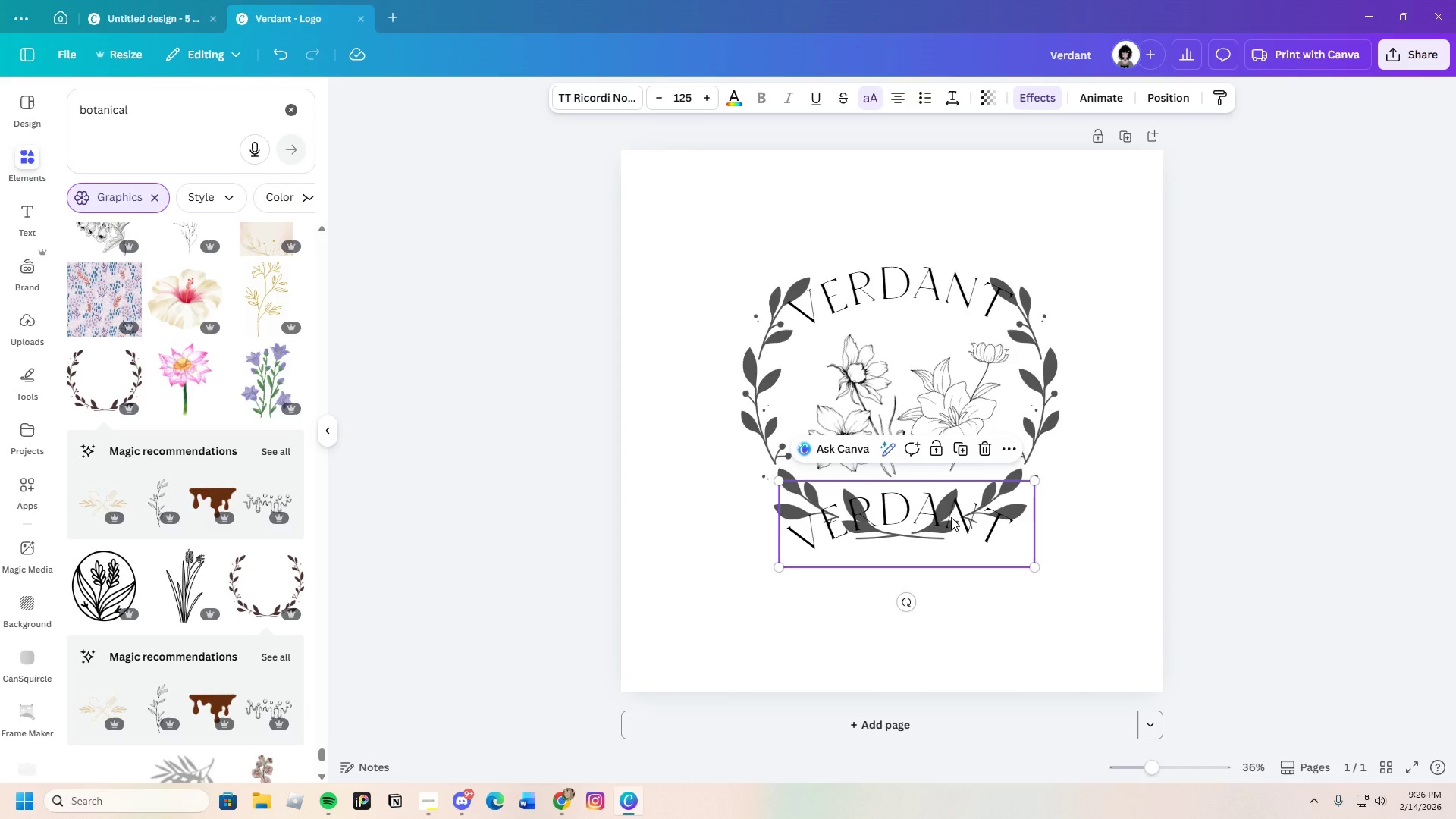 
double_click([951, 517])
 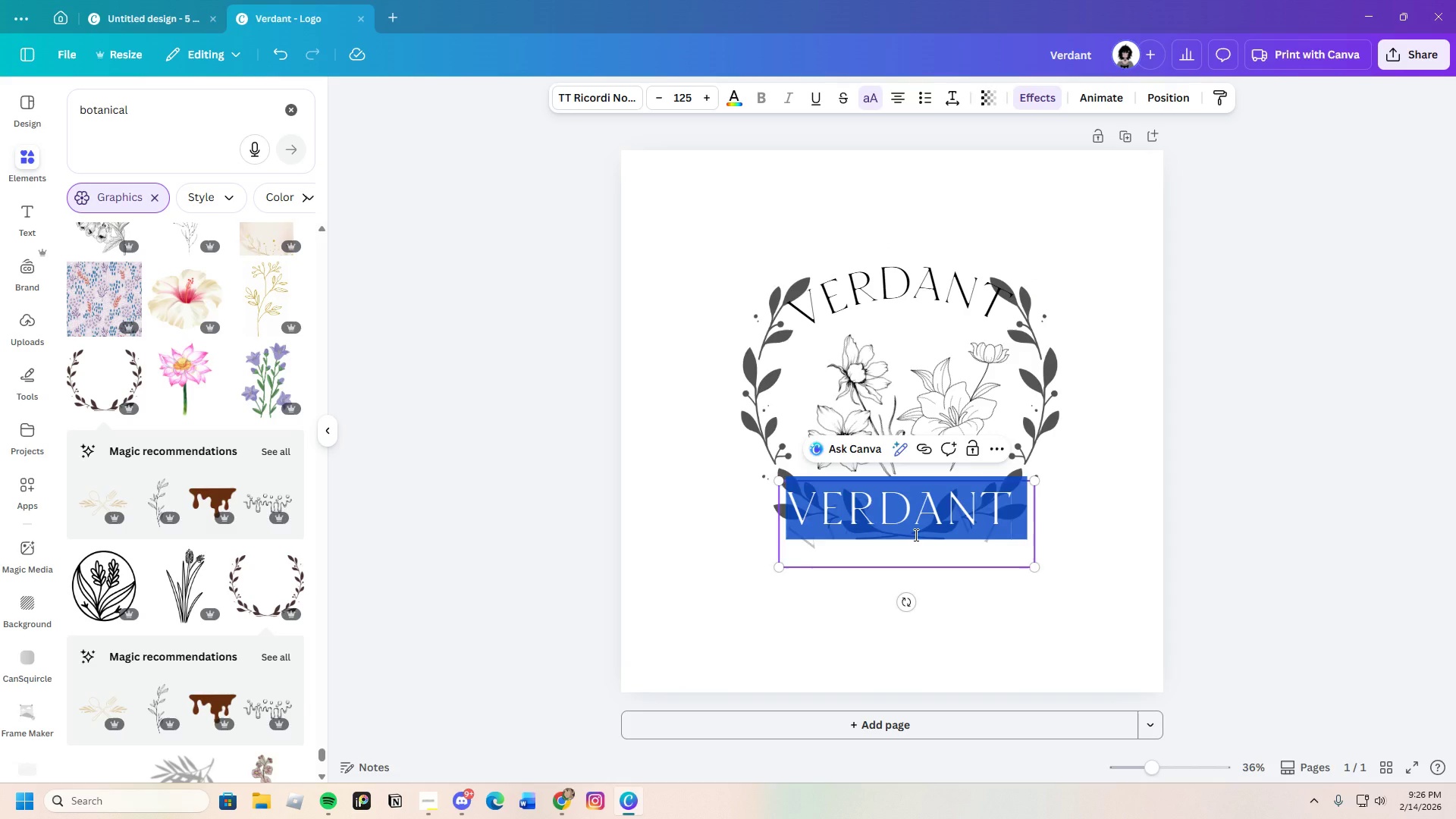 
key(Backspace)
type(roots)
 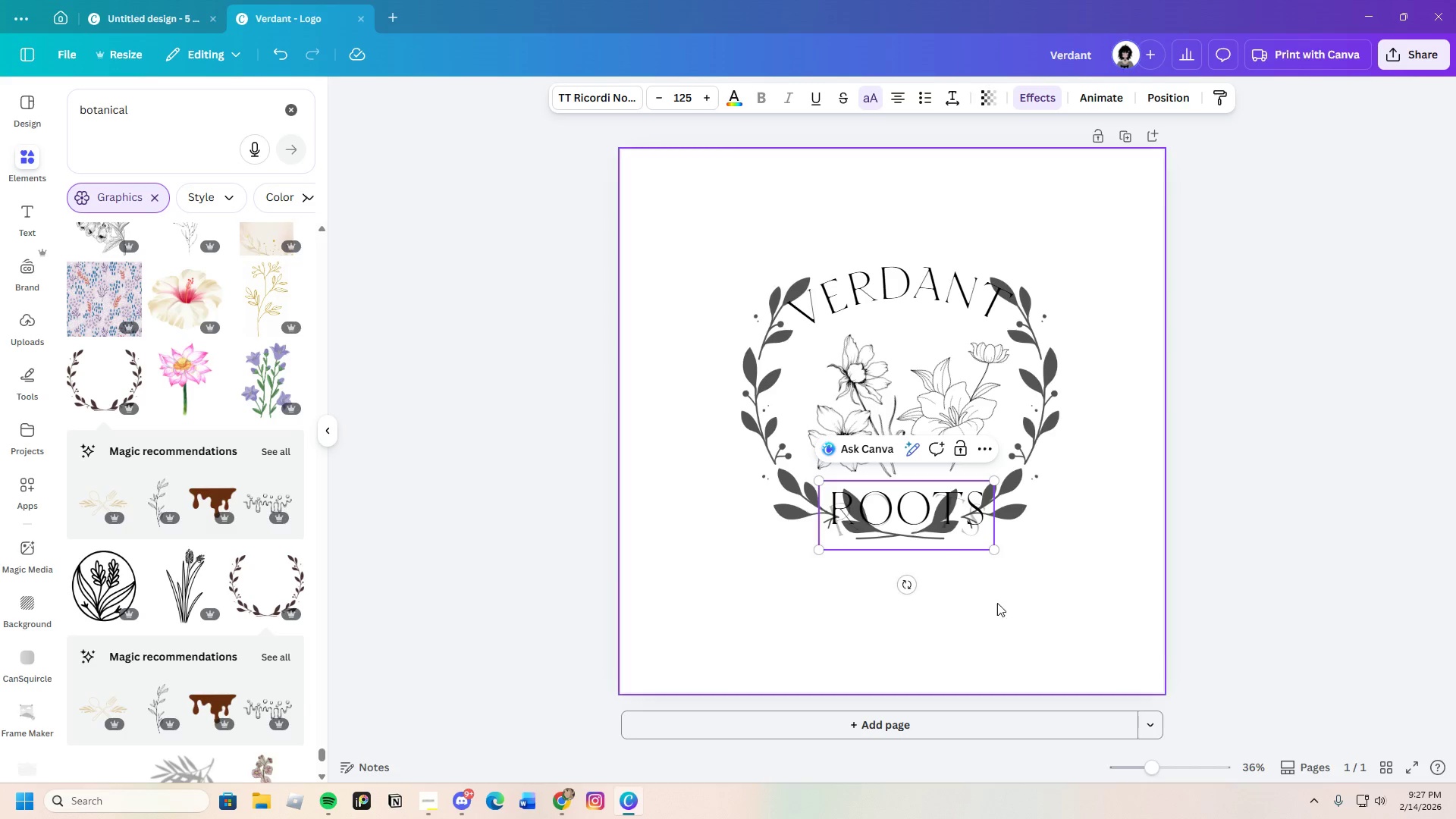 
left_click([999, 604])
 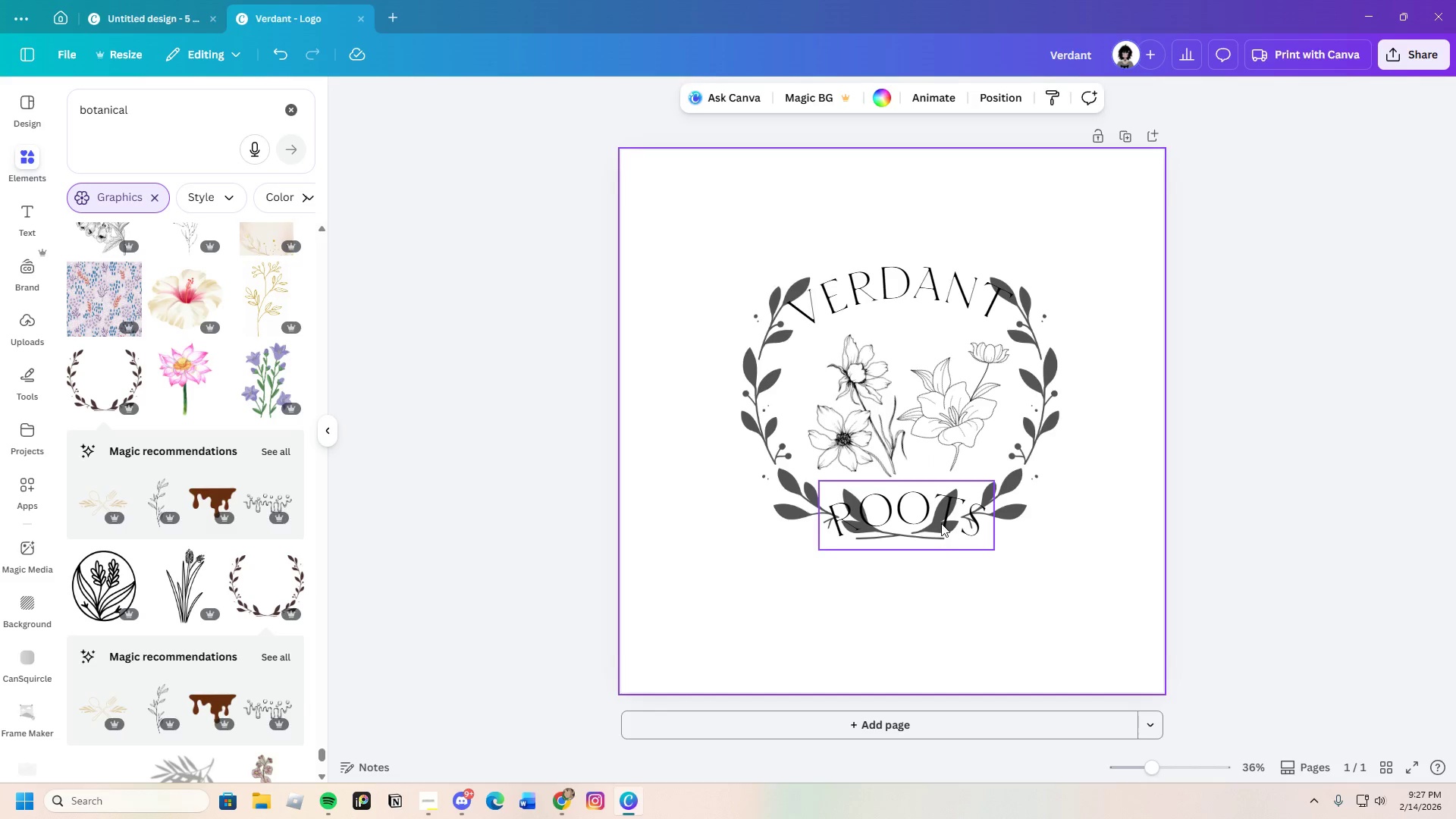 
left_click([940, 522])
 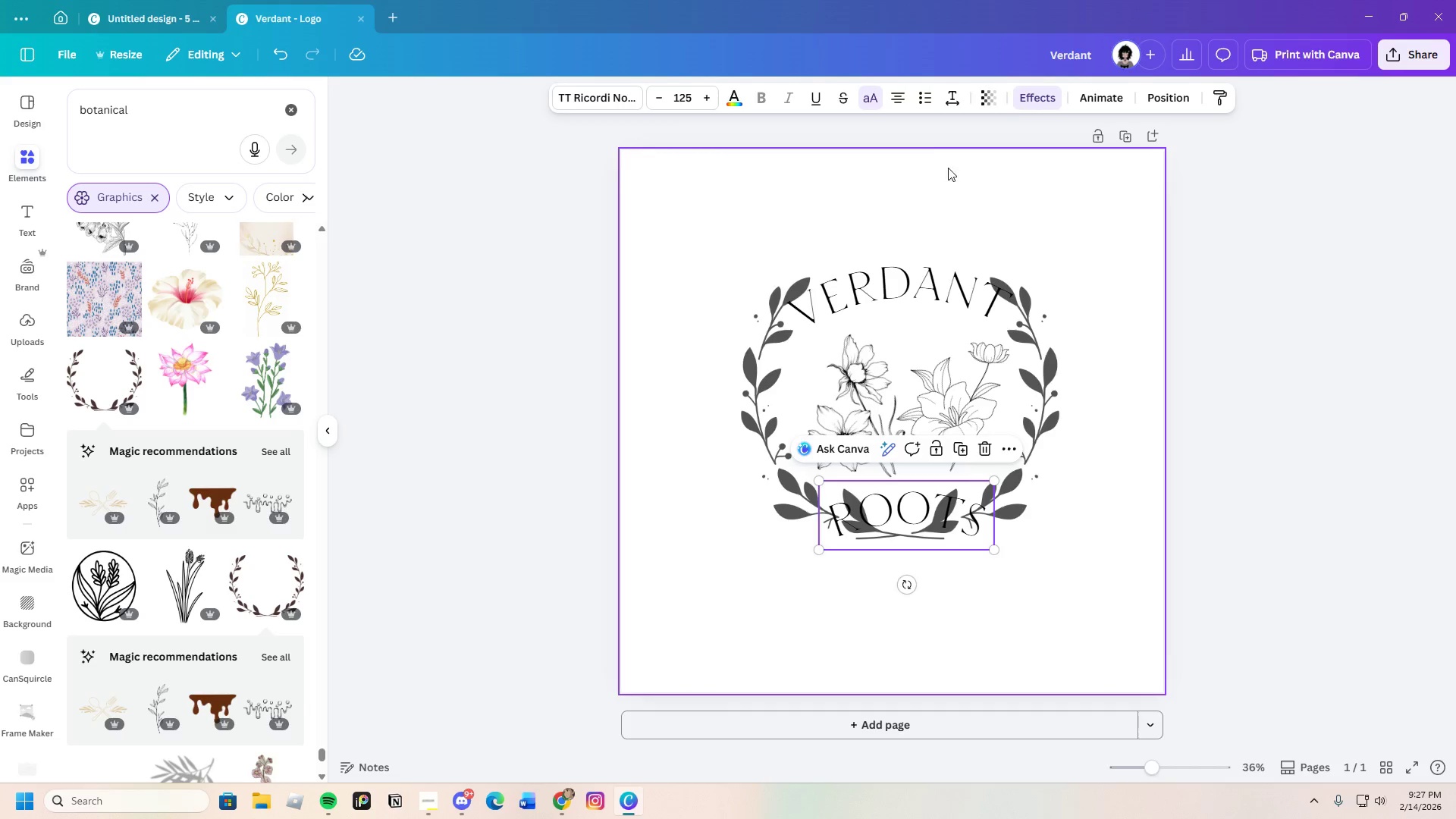 
left_click([1020, 104])
 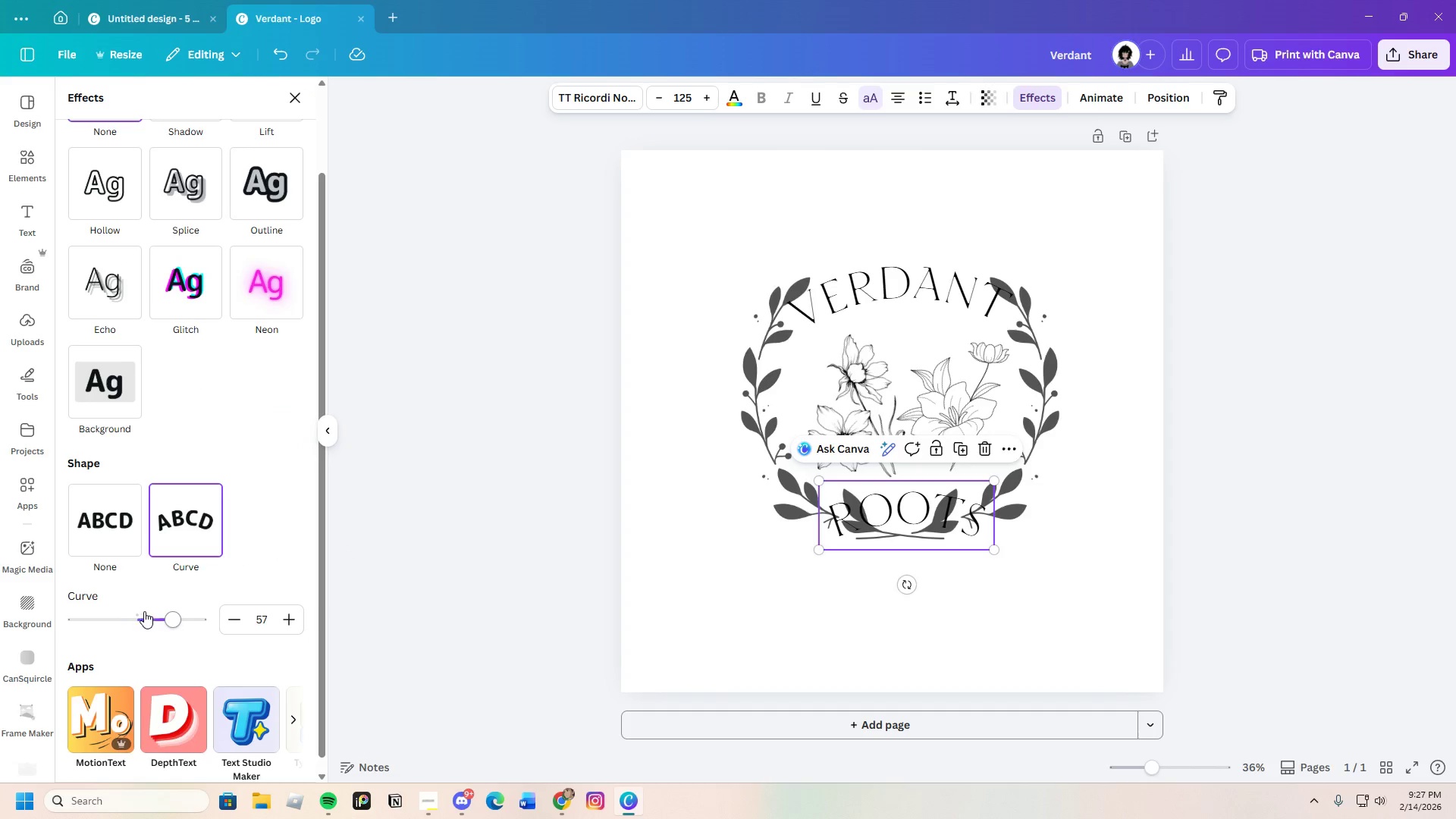 
left_click_drag(start_coordinate=[158, 619], to_coordinate=[91, 601])
 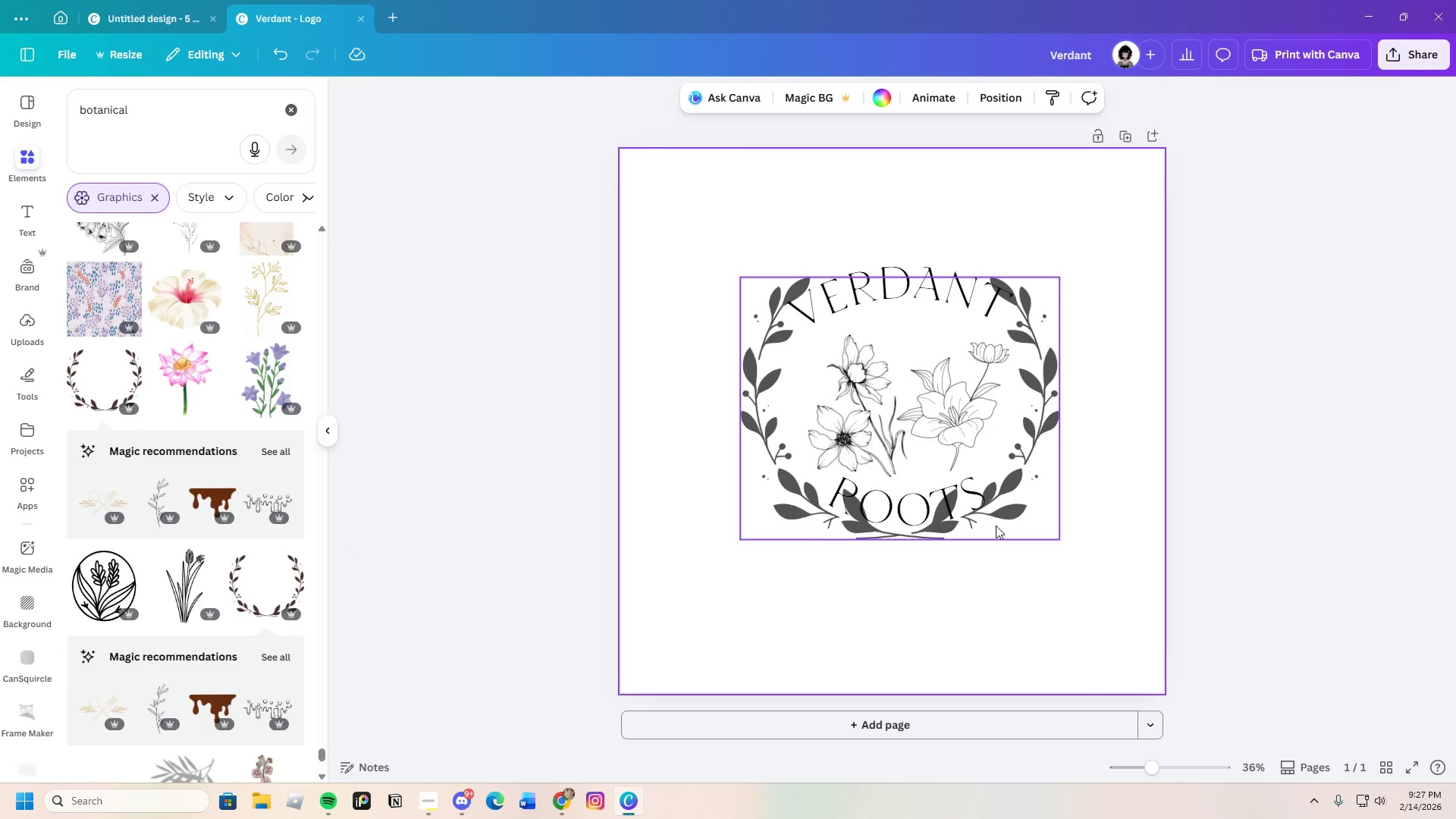 
left_click([912, 519])
 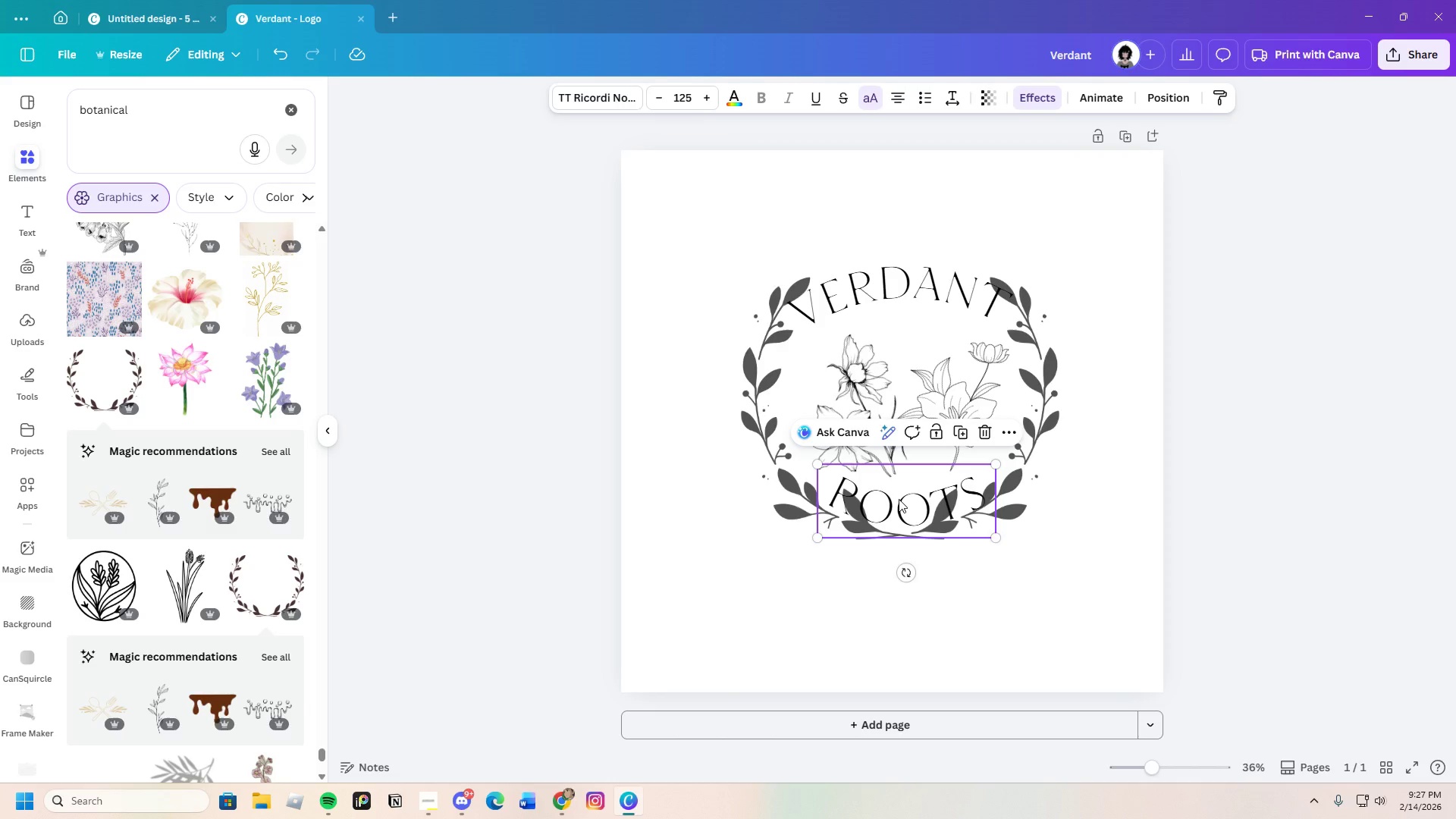 
left_click_drag(start_coordinate=[899, 499], to_coordinate=[901, 495])
 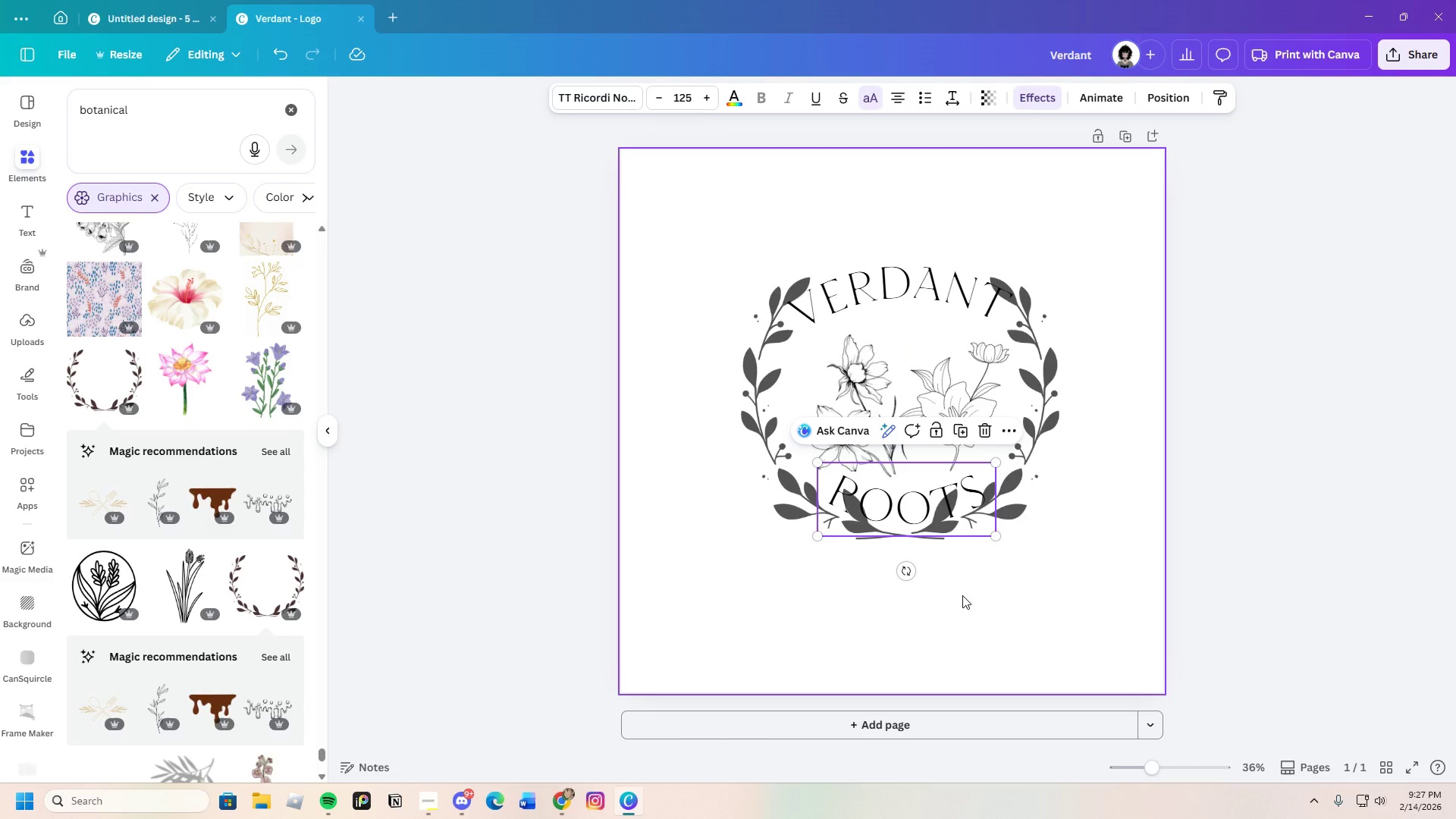 
left_click([962, 595])
 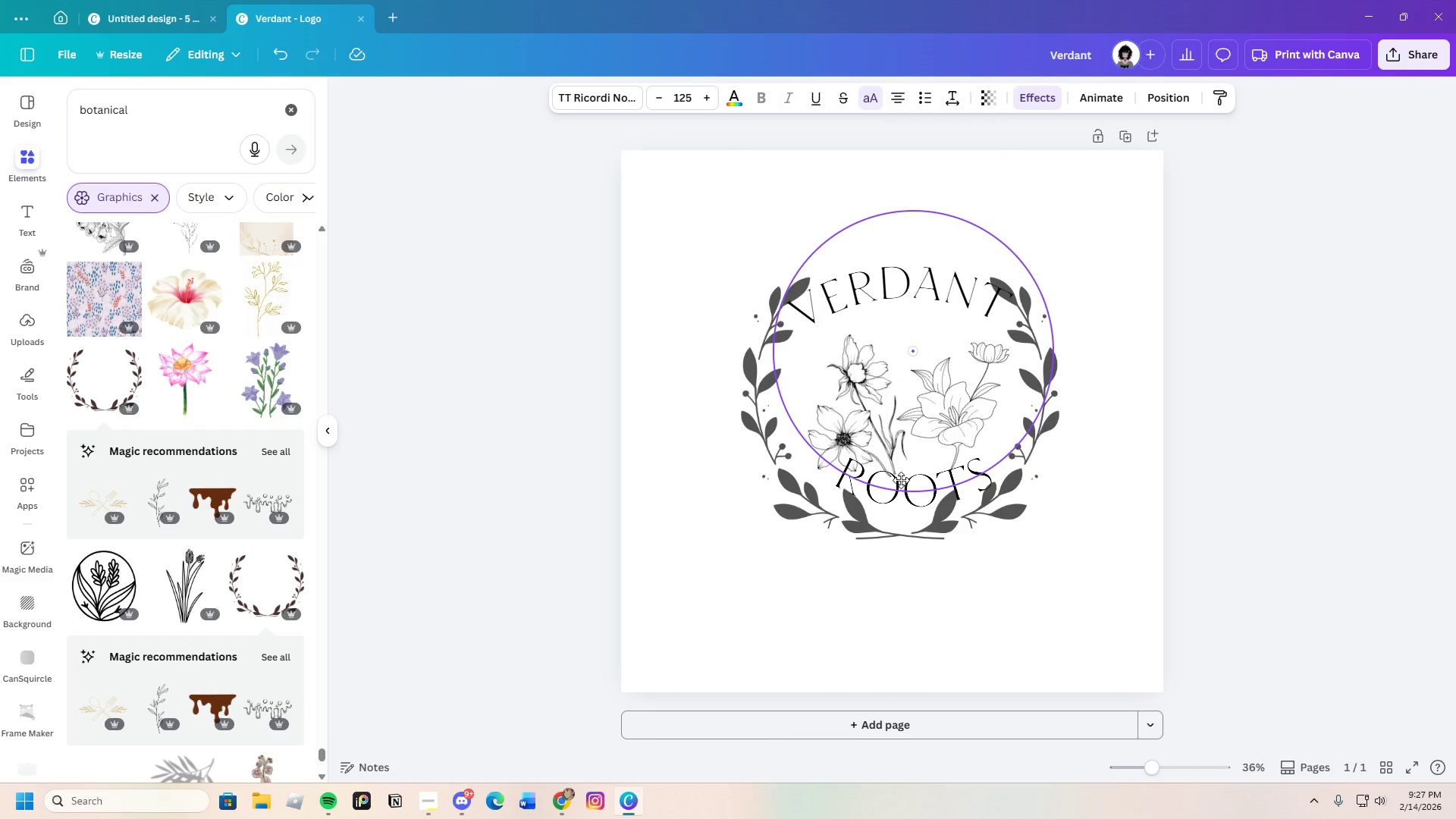 
wait(5.59)
 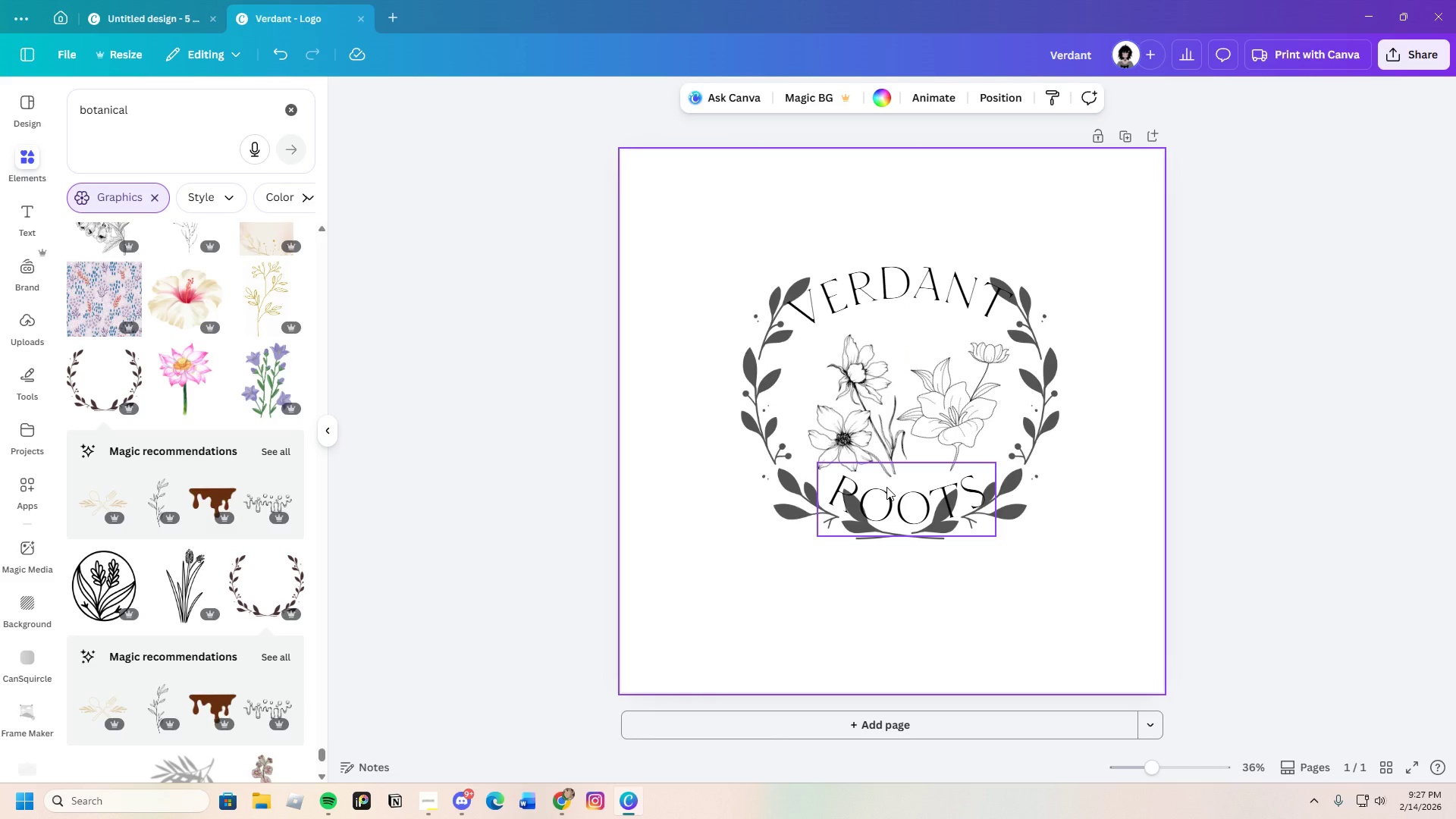 
left_click([1009, 532])
 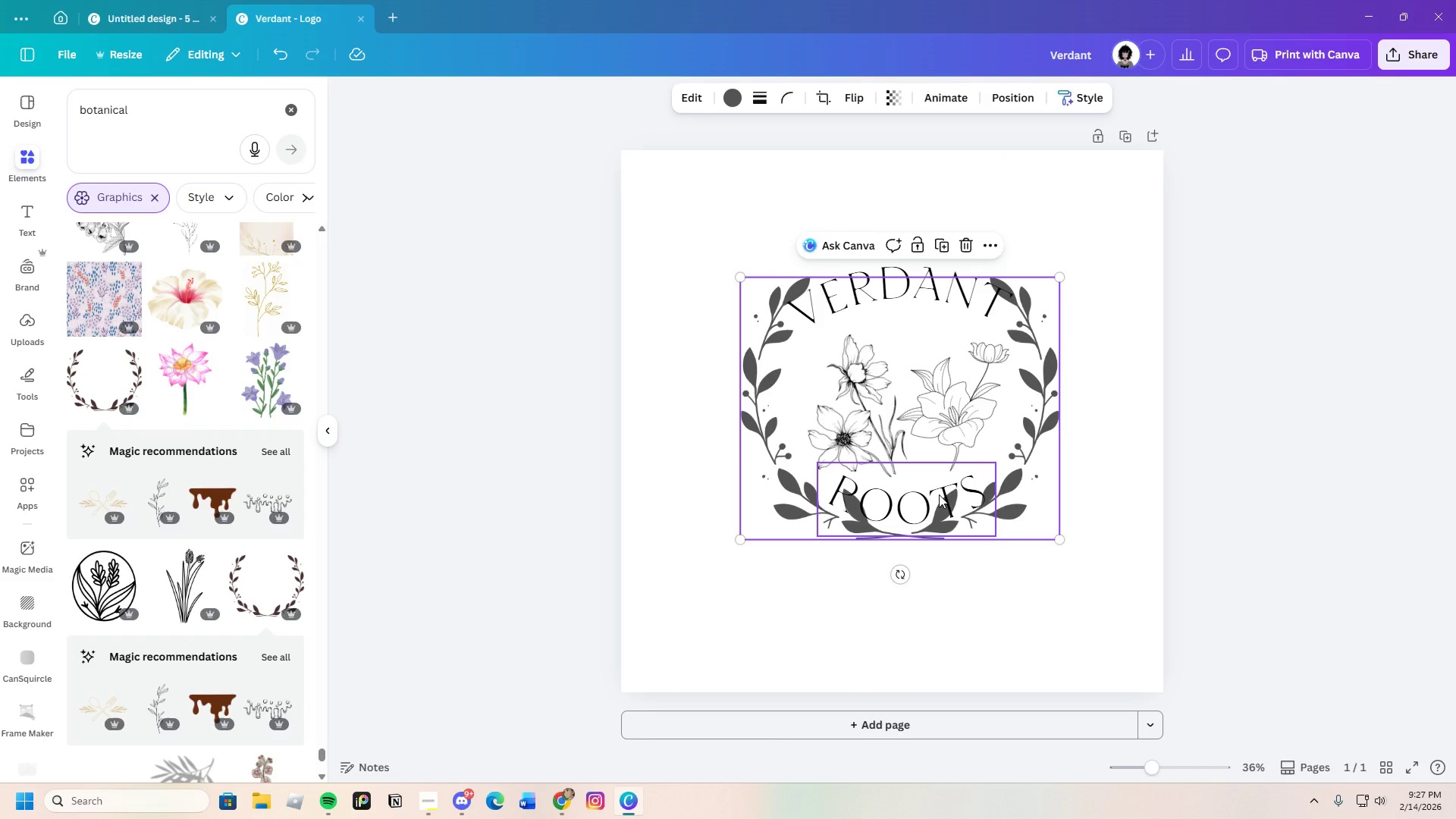 
left_click_drag(start_coordinate=[935, 497], to_coordinate=[940, 488])
 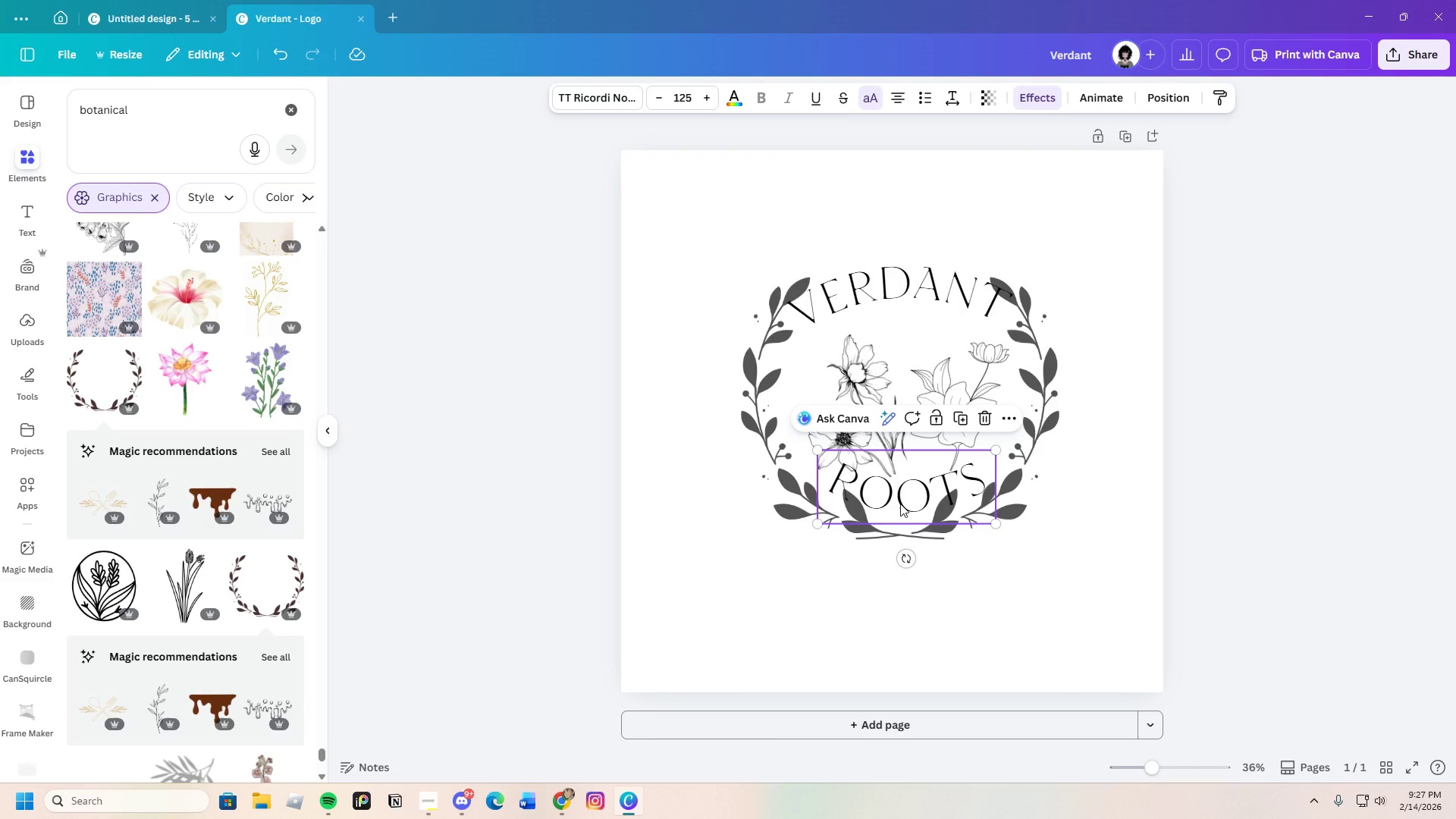 
left_click_drag(start_coordinate=[900, 504], to_coordinate=[899, 518])
 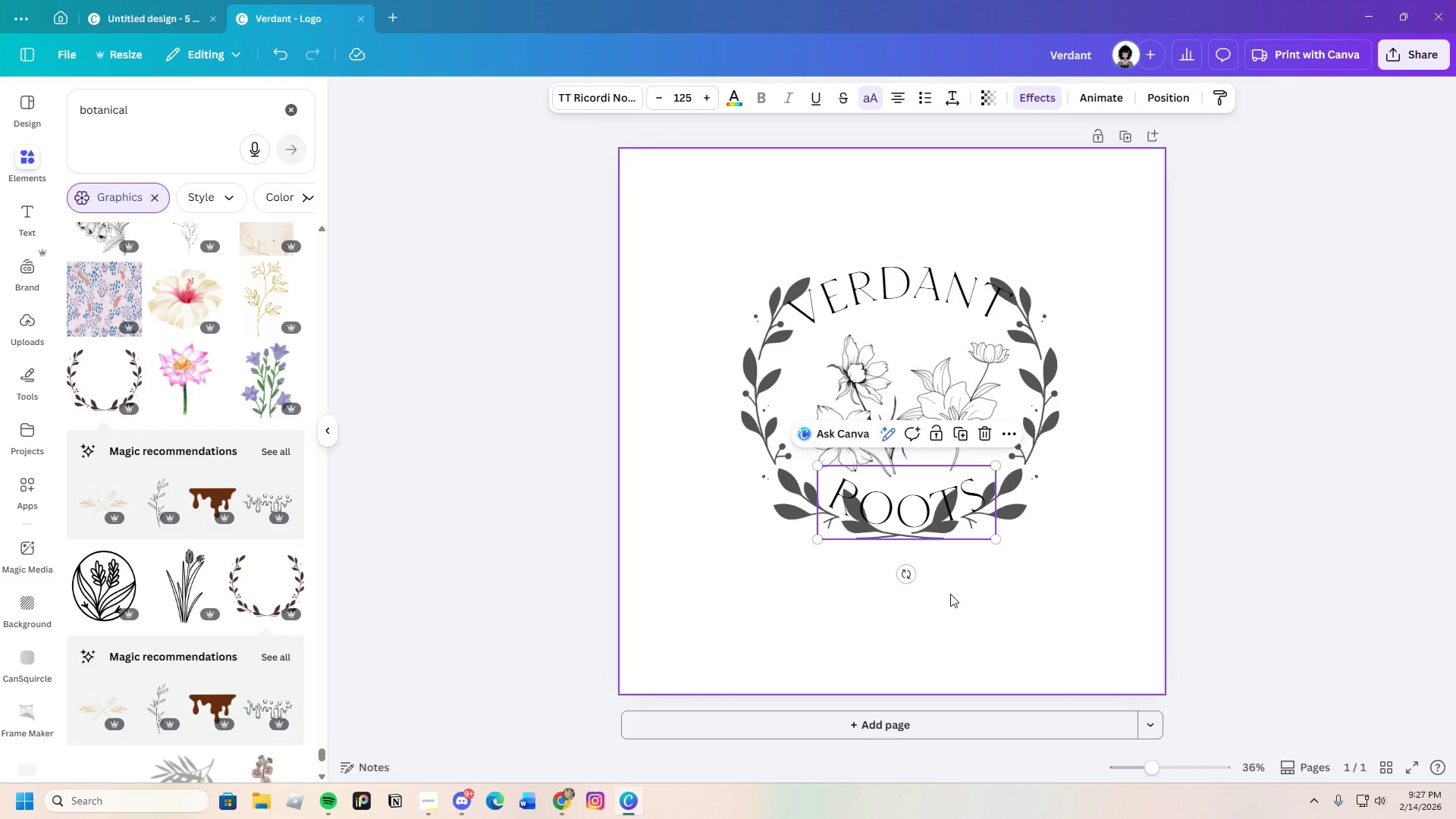 
left_click([950, 594])
 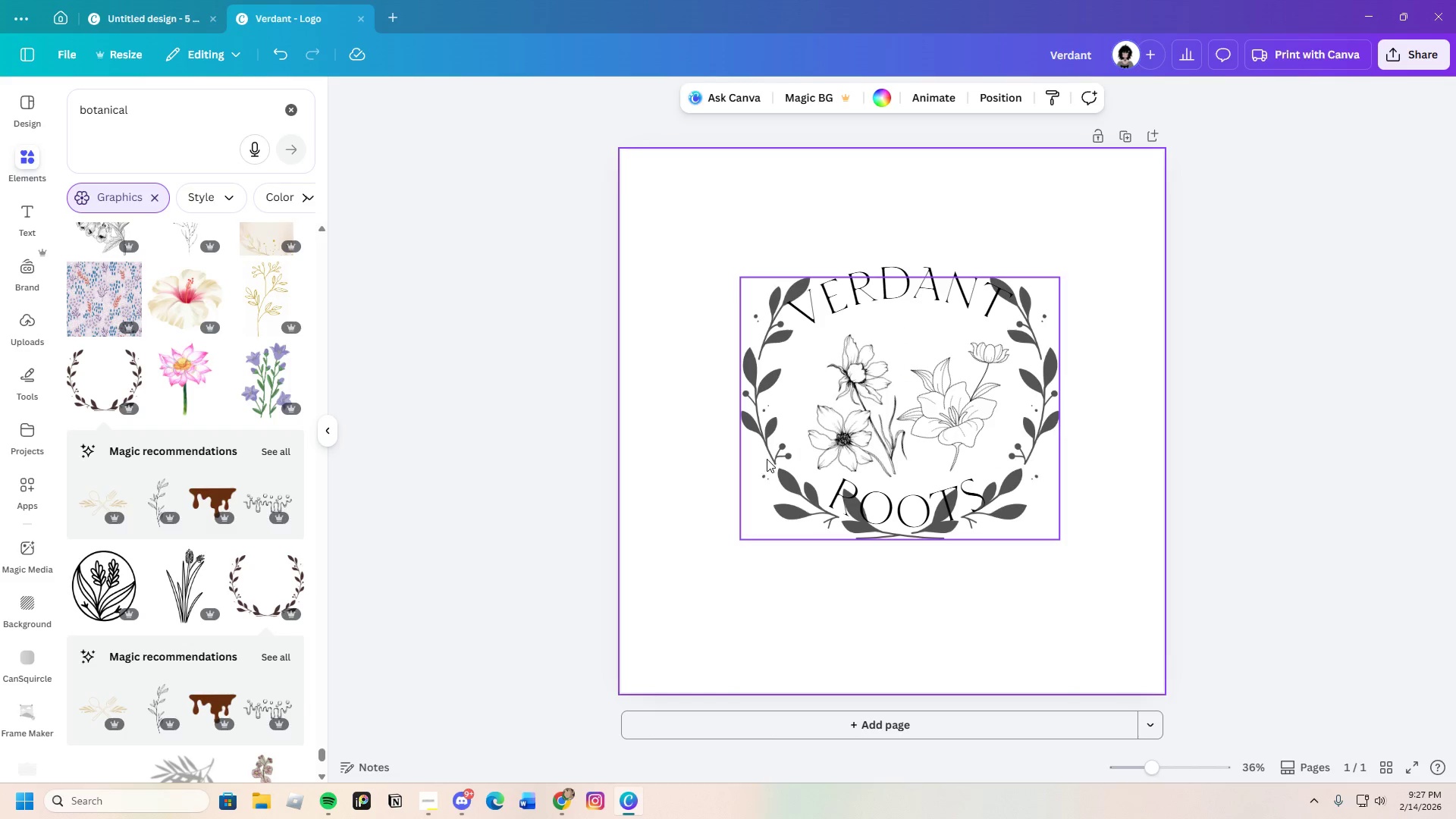 
left_click([767, 459])
 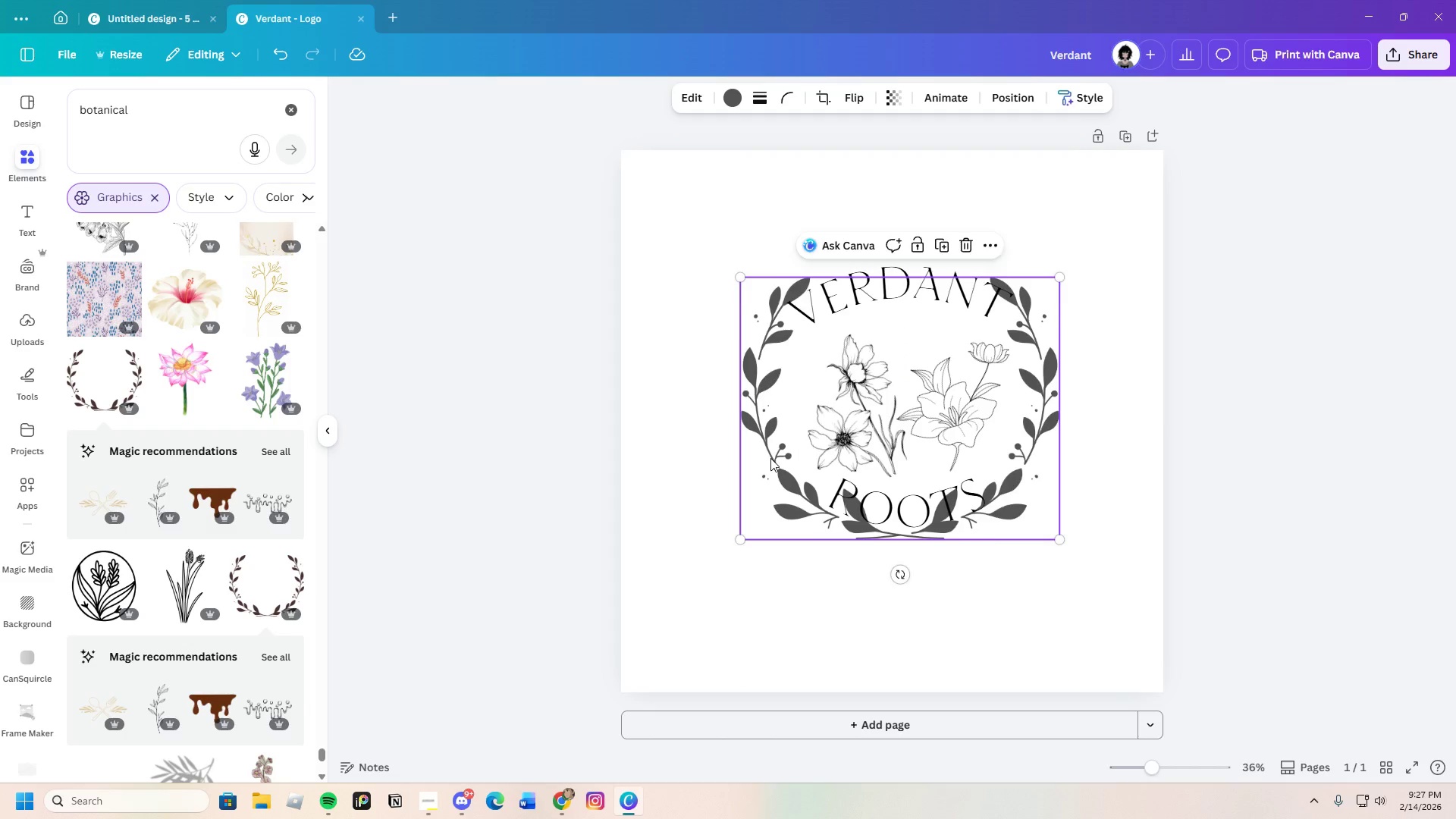 
left_click_drag(start_coordinate=[770, 458], to_coordinate=[774, 480])
 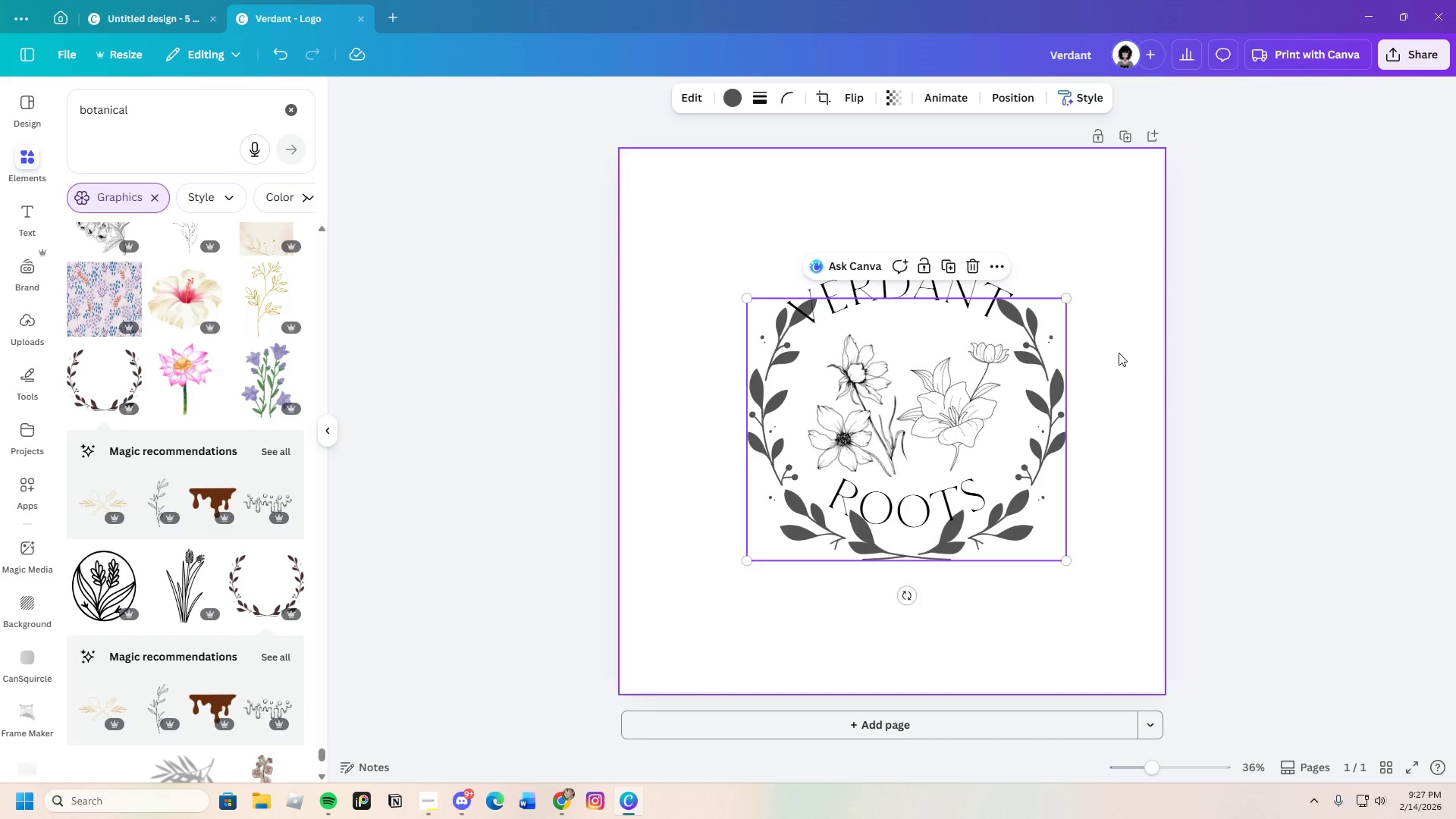 
left_click([1122, 348])
 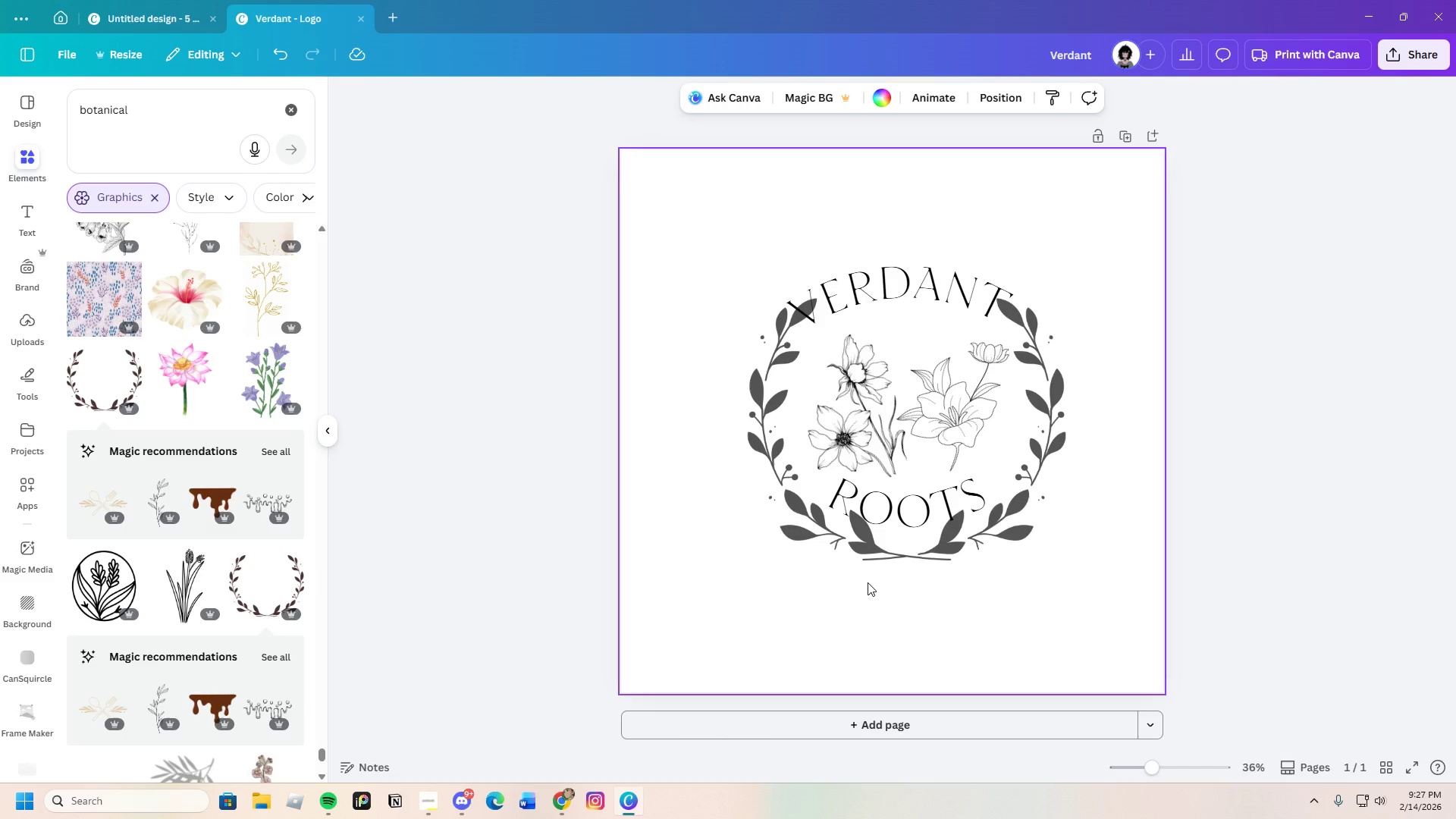 
left_click_drag(start_coordinate=[872, 559], to_coordinate=[869, 570])
 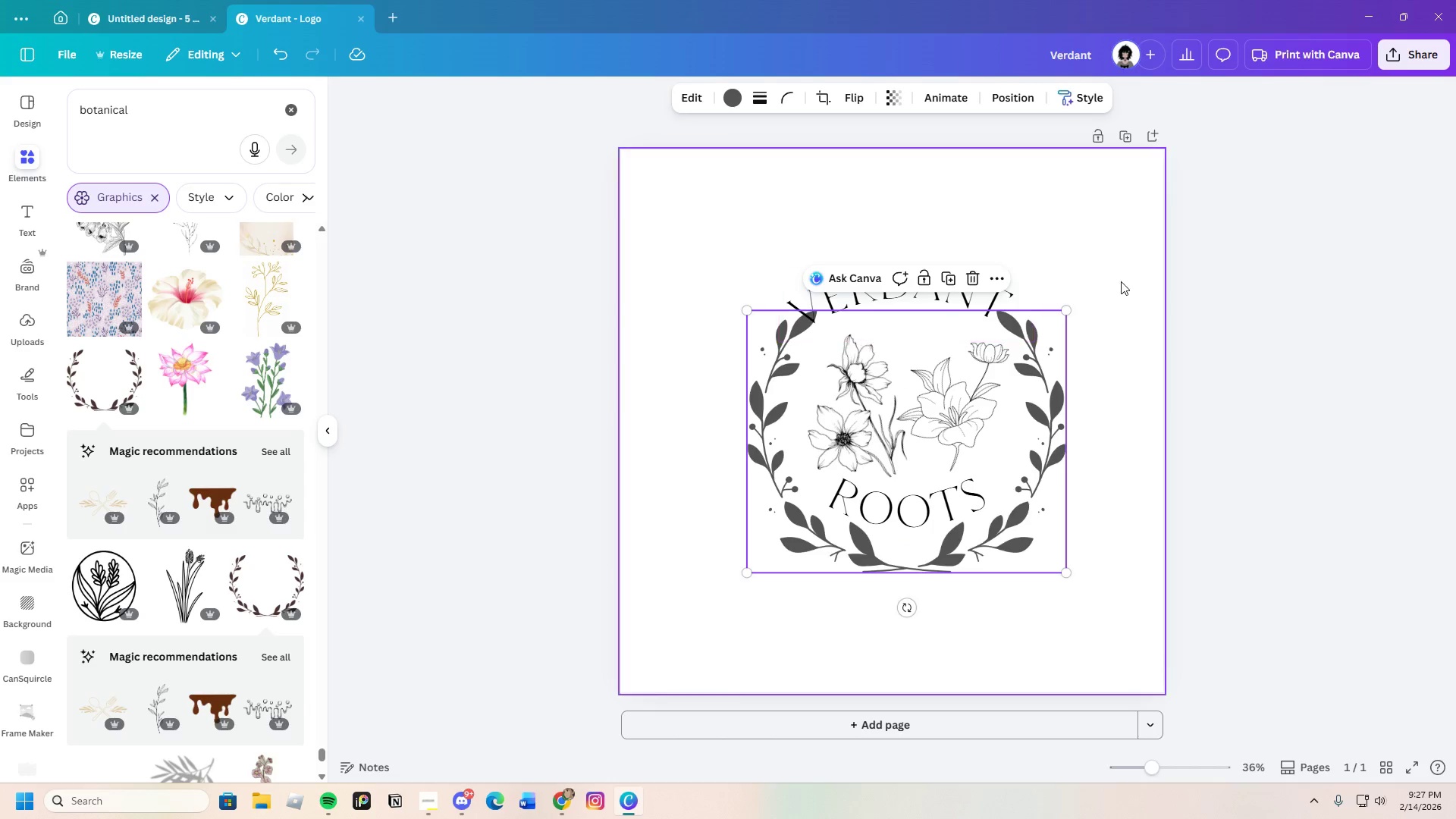 
left_click([1121, 281])
 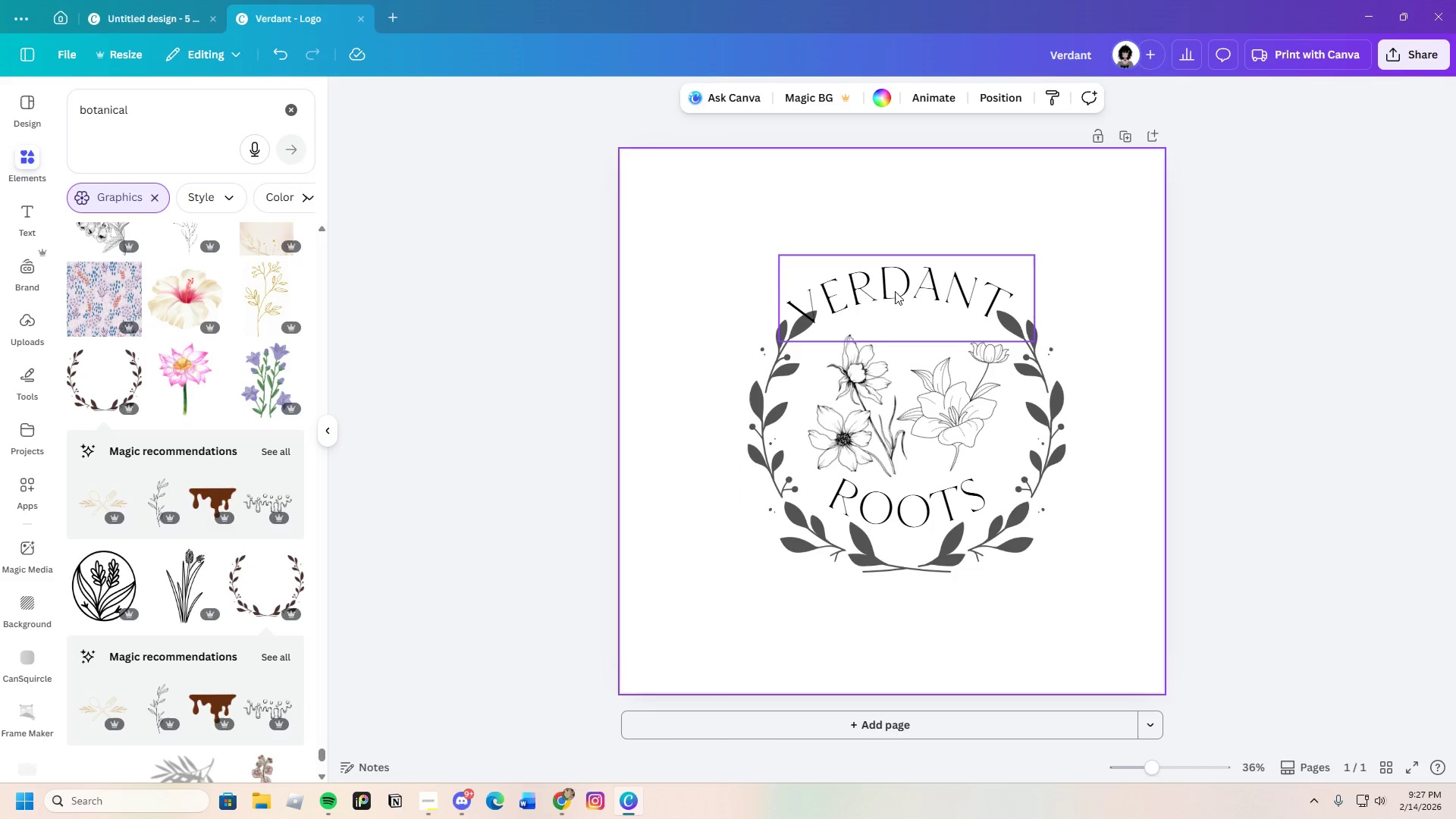 
left_click([904, 278])
 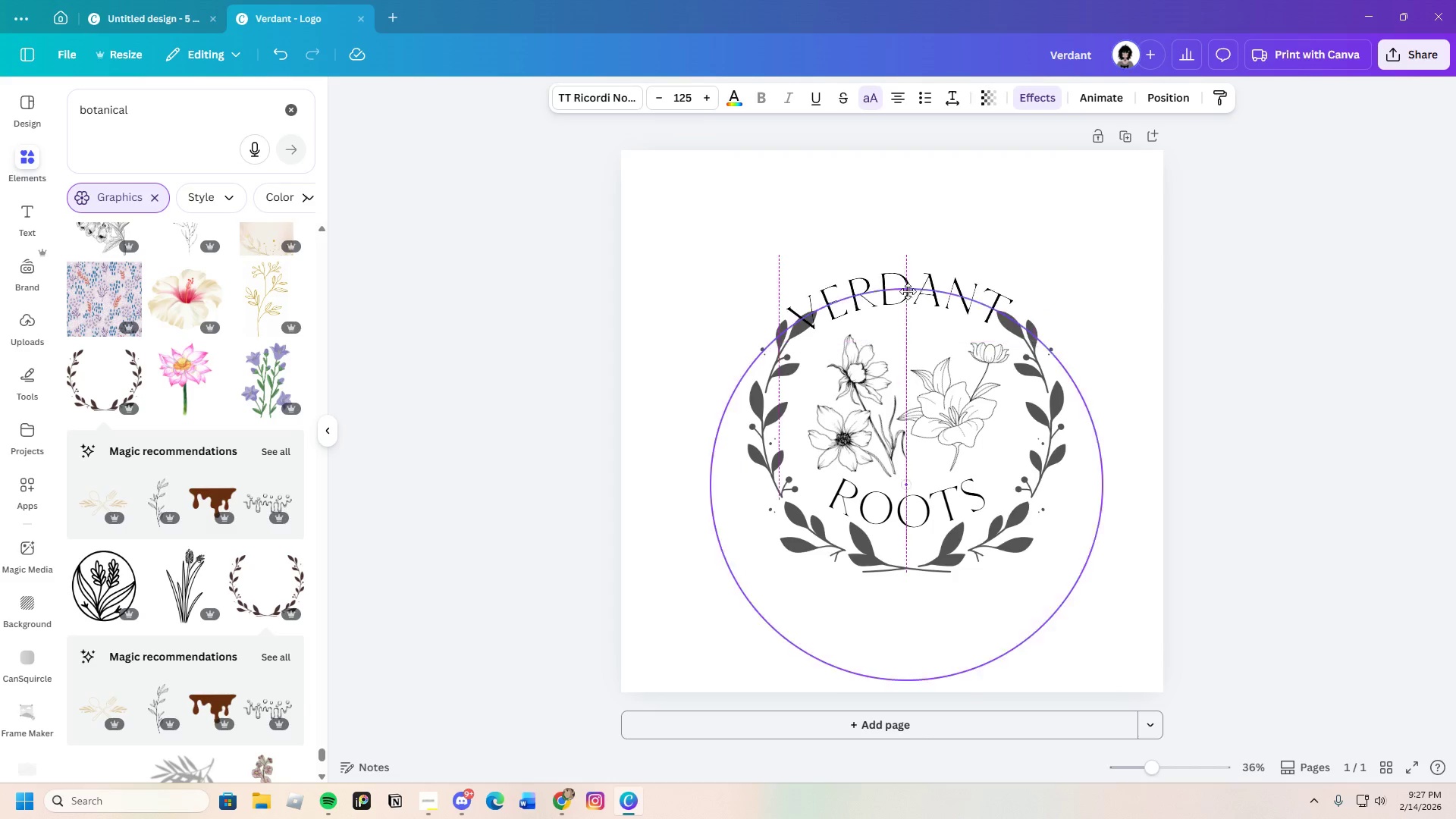 
left_click_drag(start_coordinate=[905, 278], to_coordinate=[910, 318])
 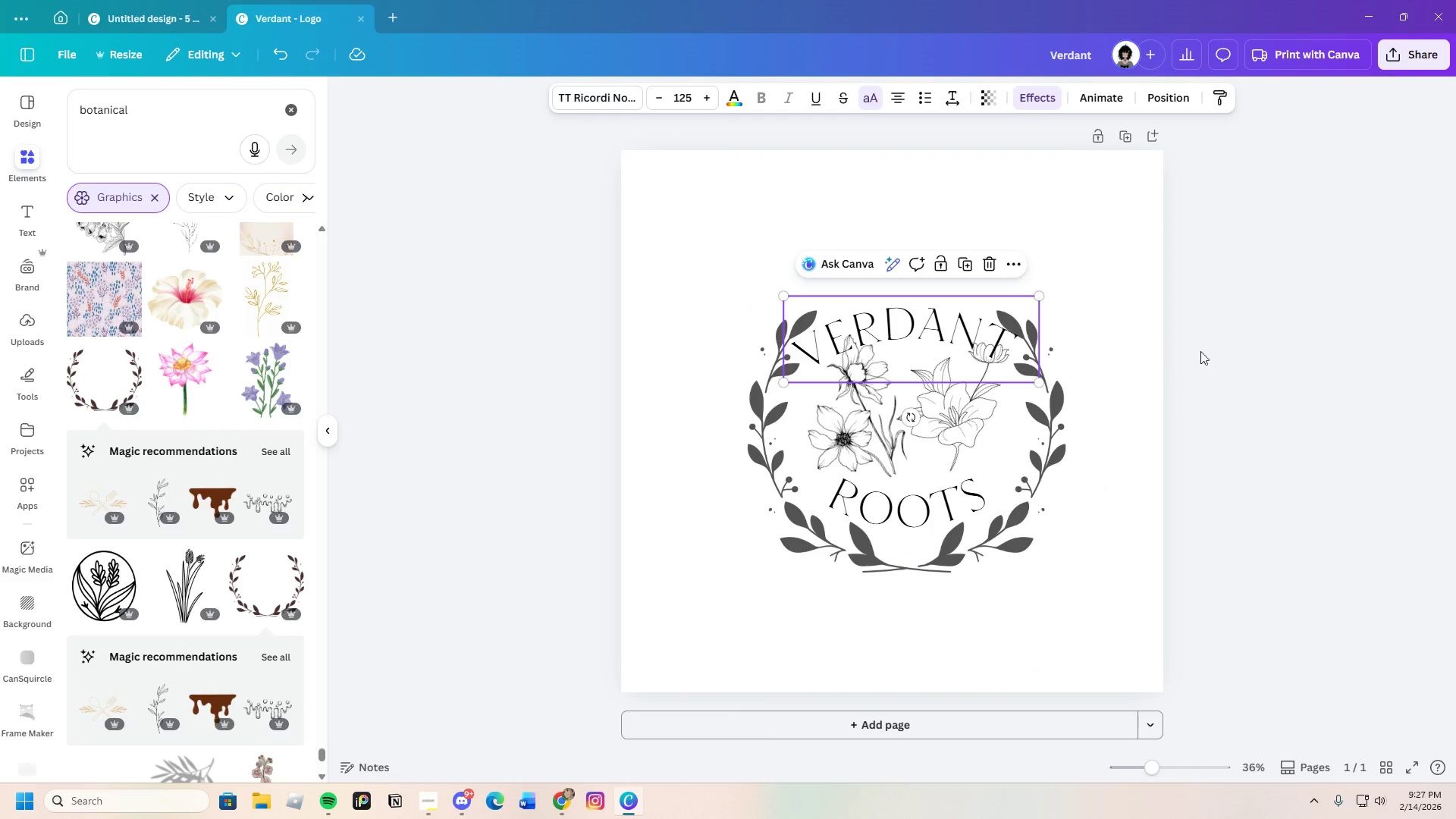 
left_click([1250, 358])
 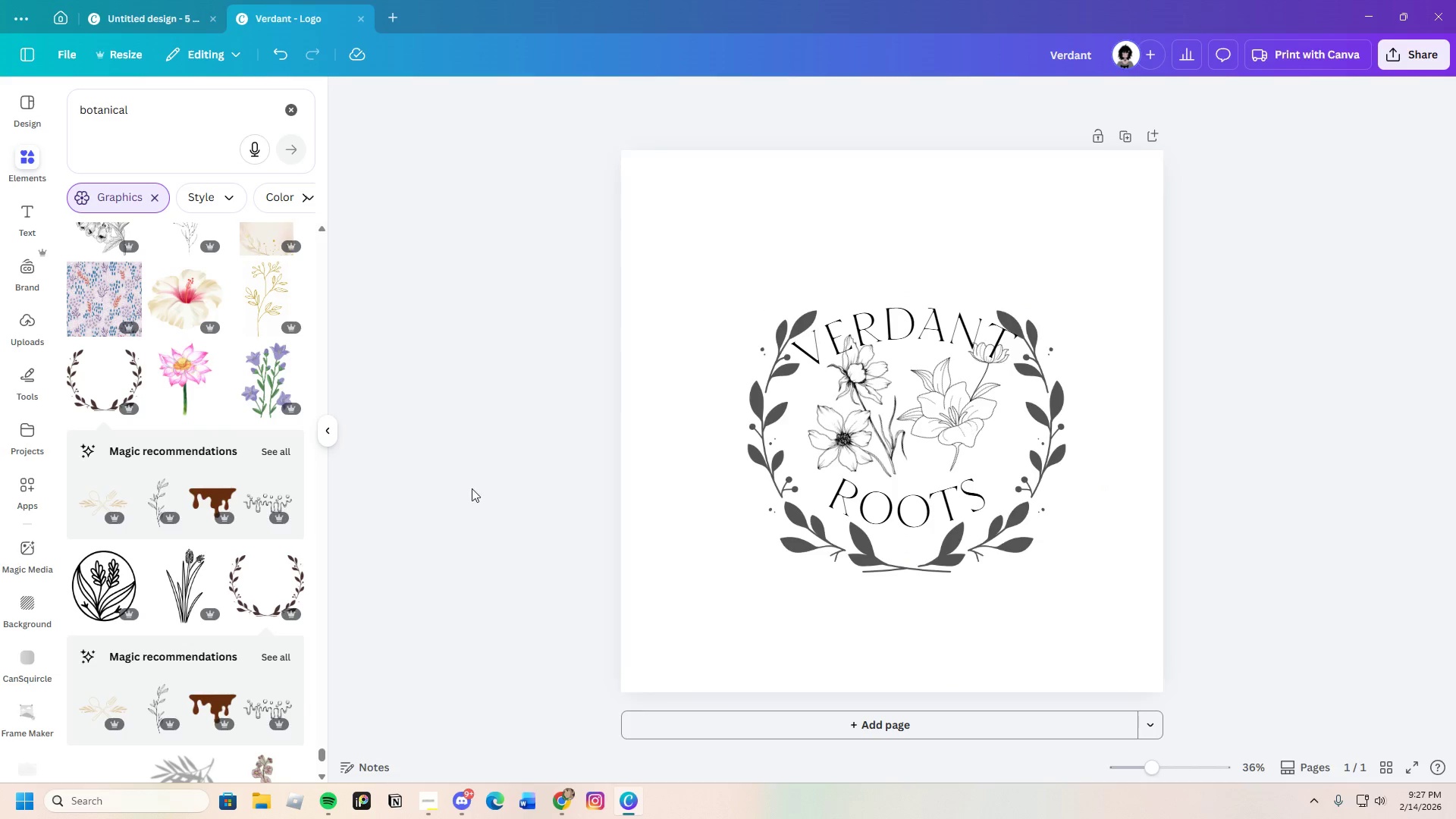 
scroll: coordinate [234, 586], scroll_direction: down, amount: 14.0
 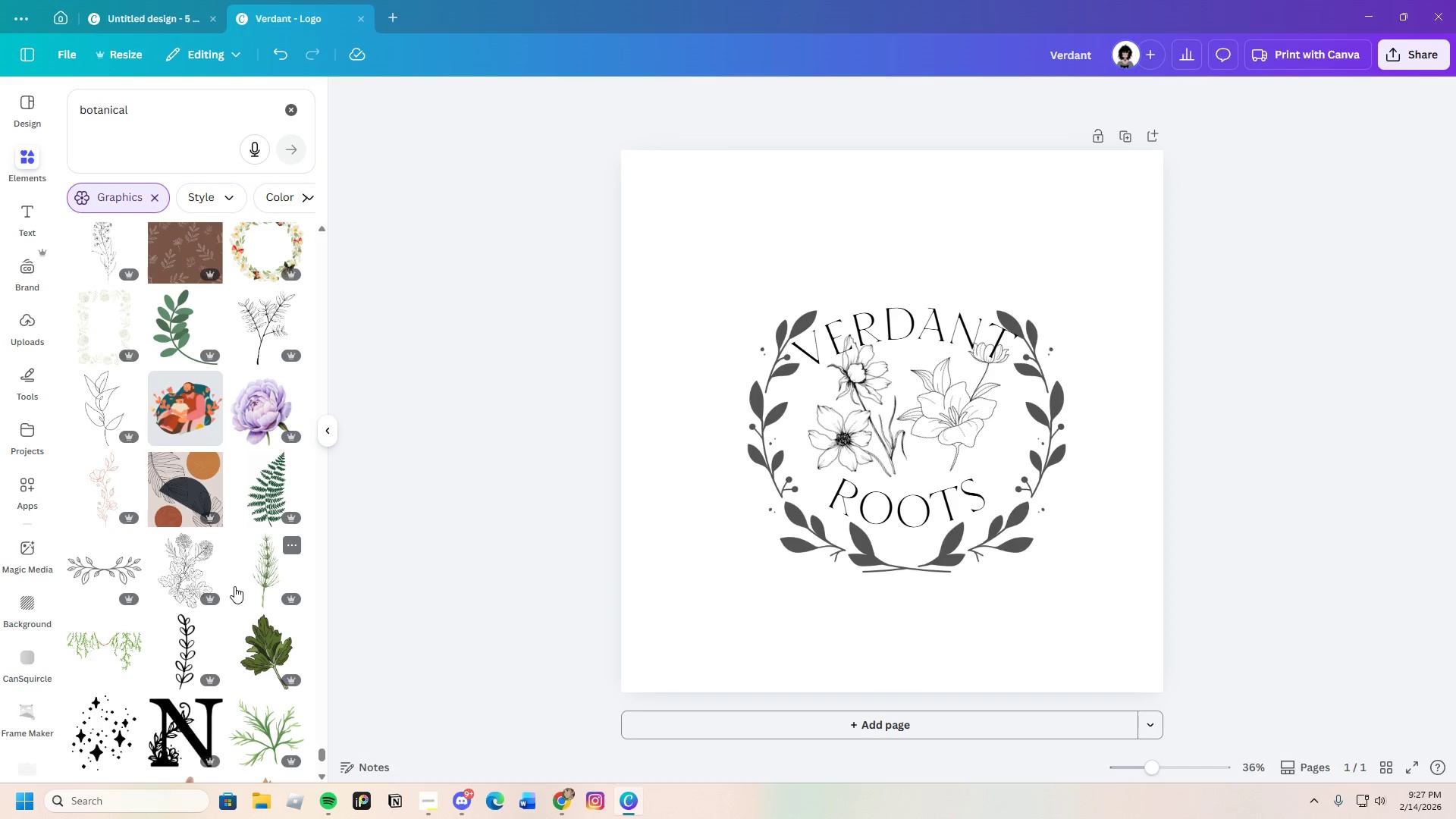 
scroll: coordinate [234, 586], scroll_direction: up, amount: 3.0
 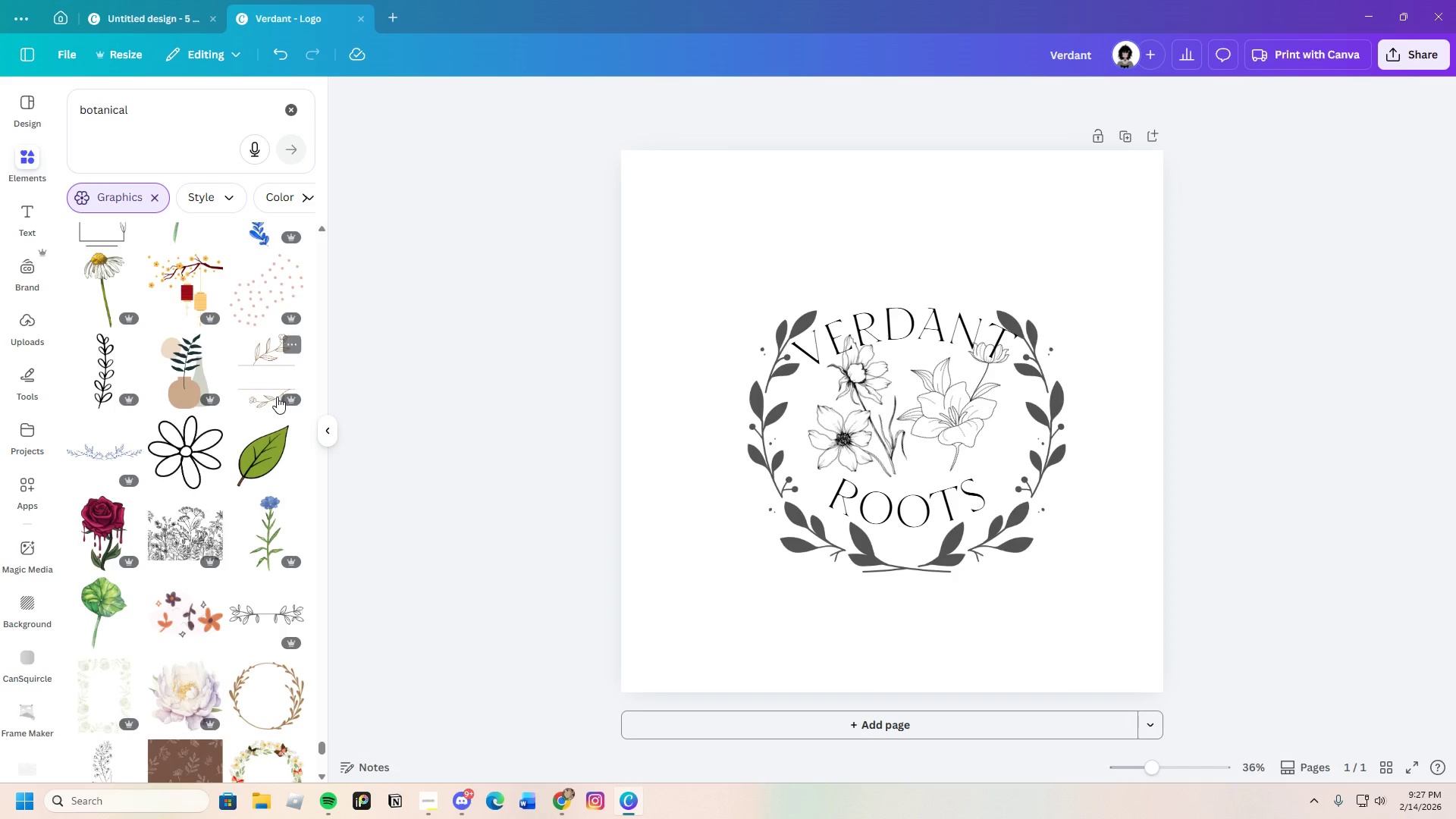 
left_click([268, 378])
 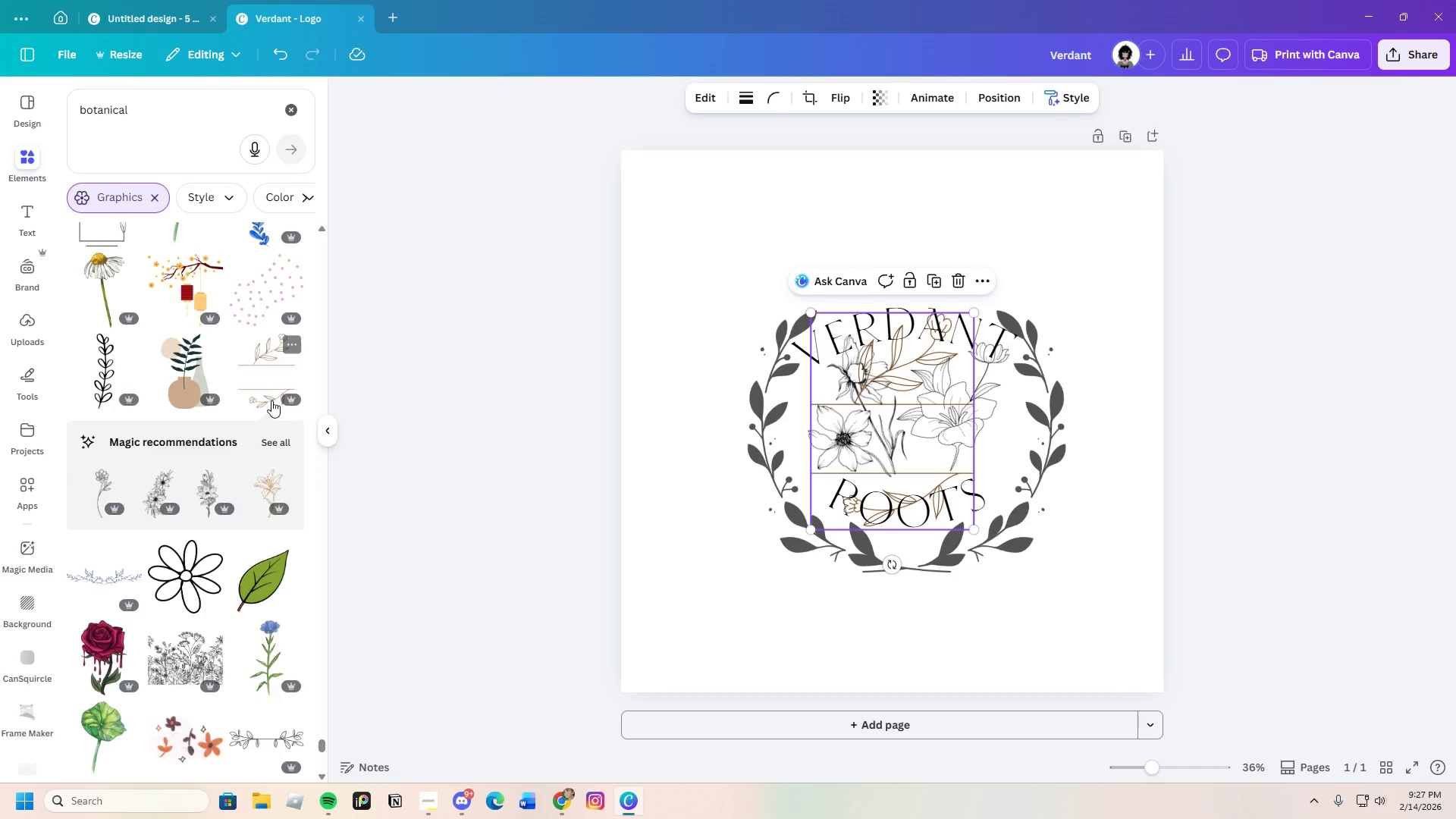 
left_click([275, 435])
 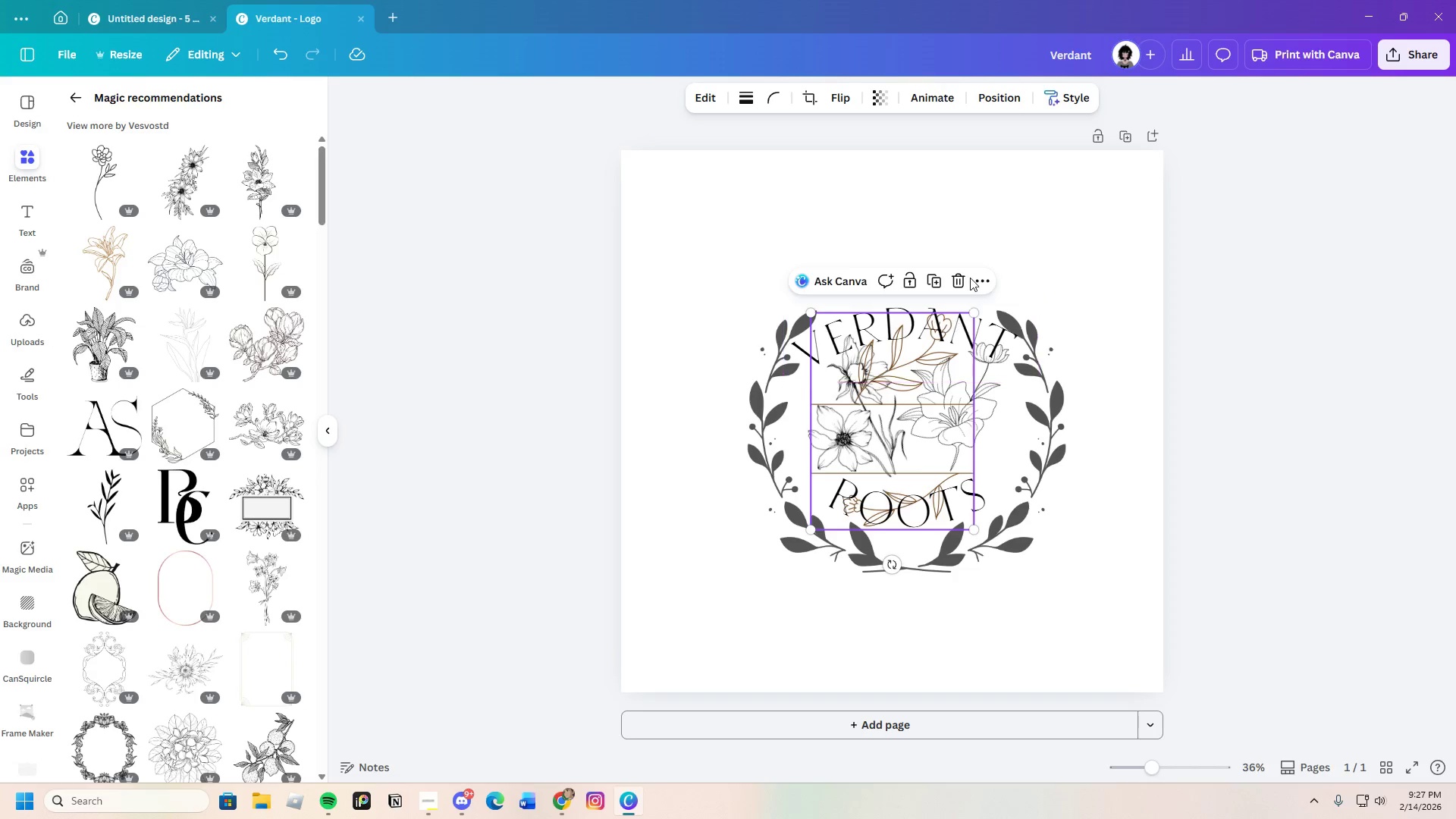 
left_click_drag(start_coordinate=[958, 268], to_coordinate=[952, 271])
 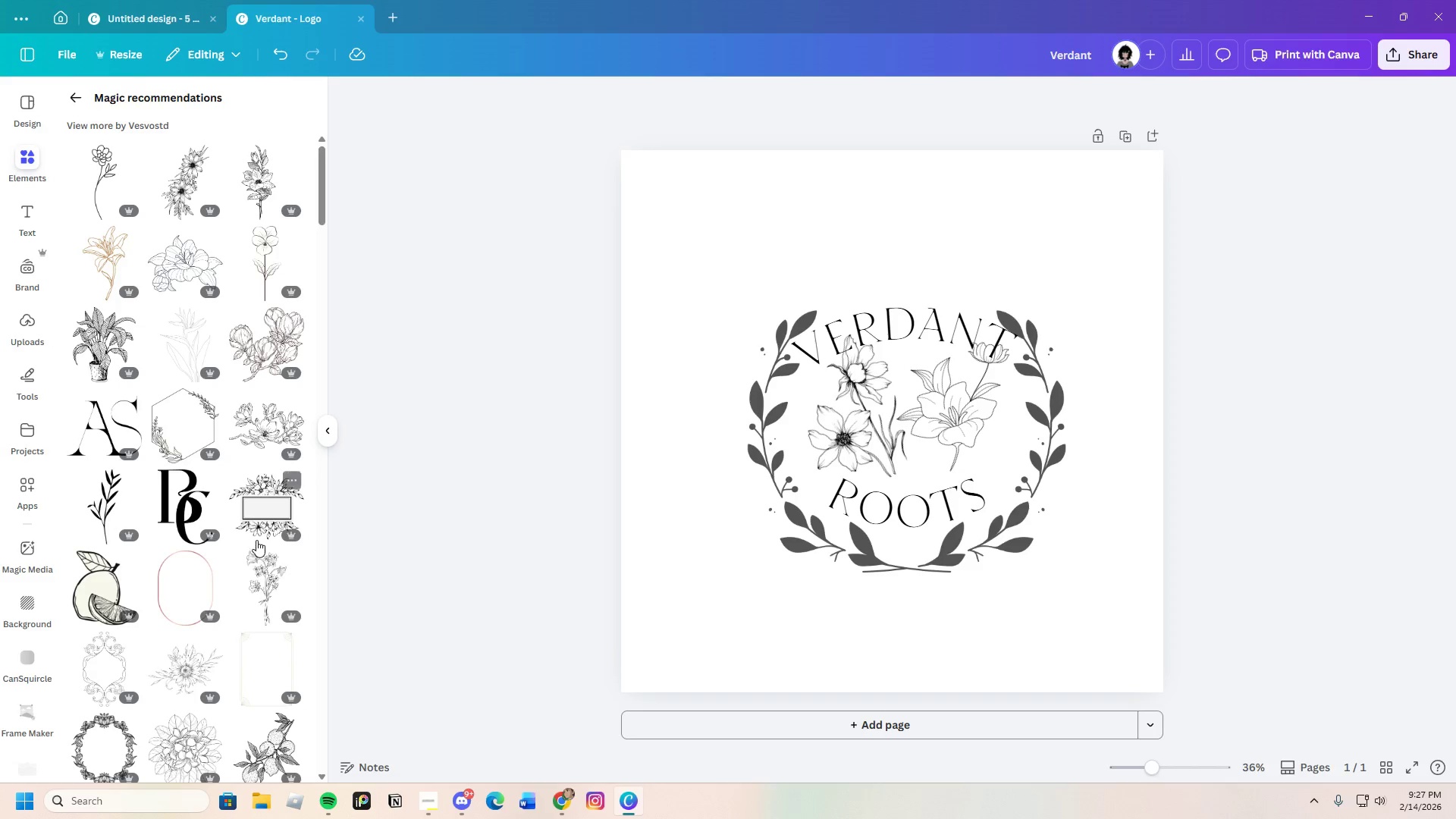 
scroll: coordinate [224, 610], scroll_direction: down, amount: 16.0
 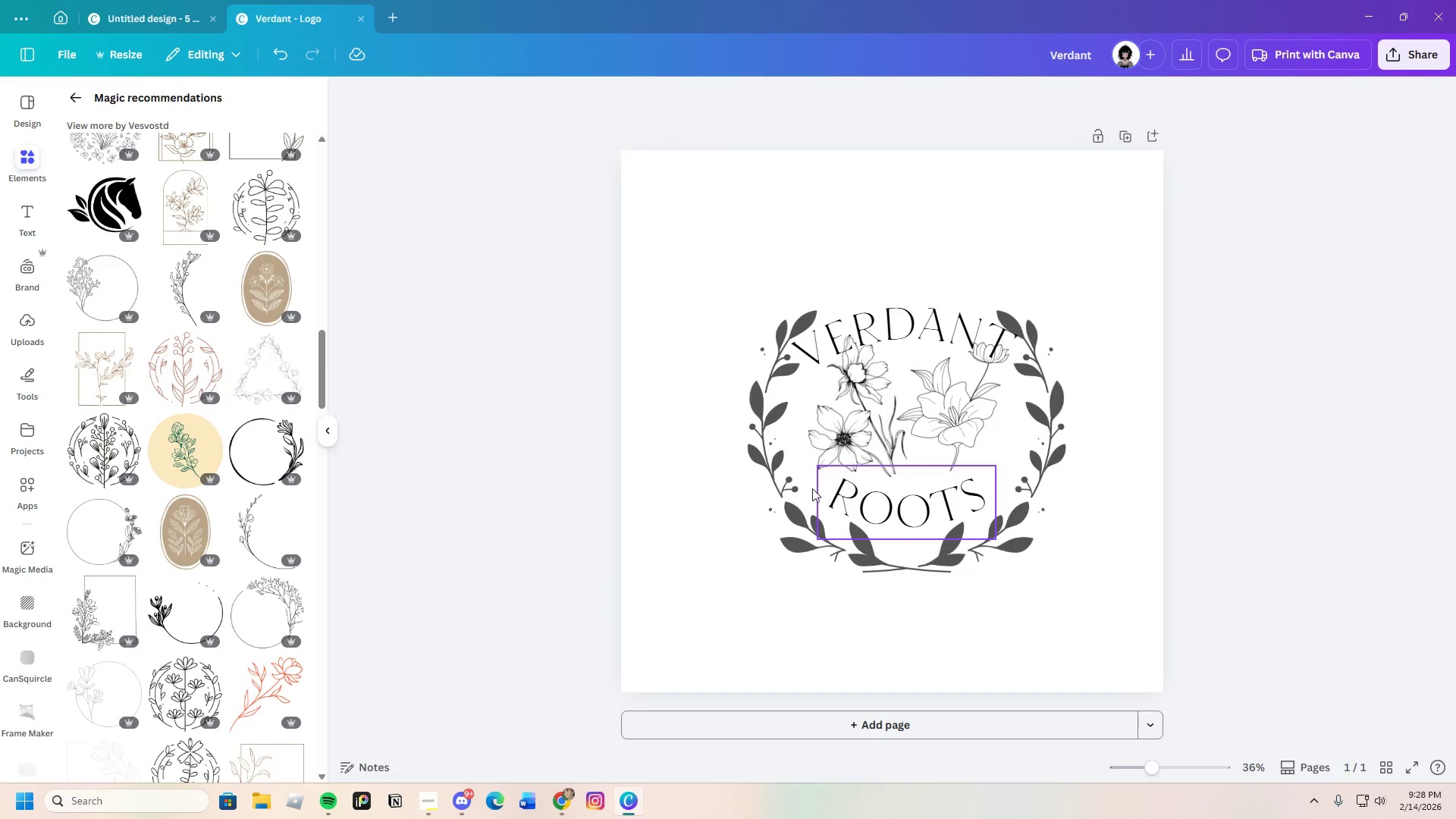 
left_click([783, 479])
 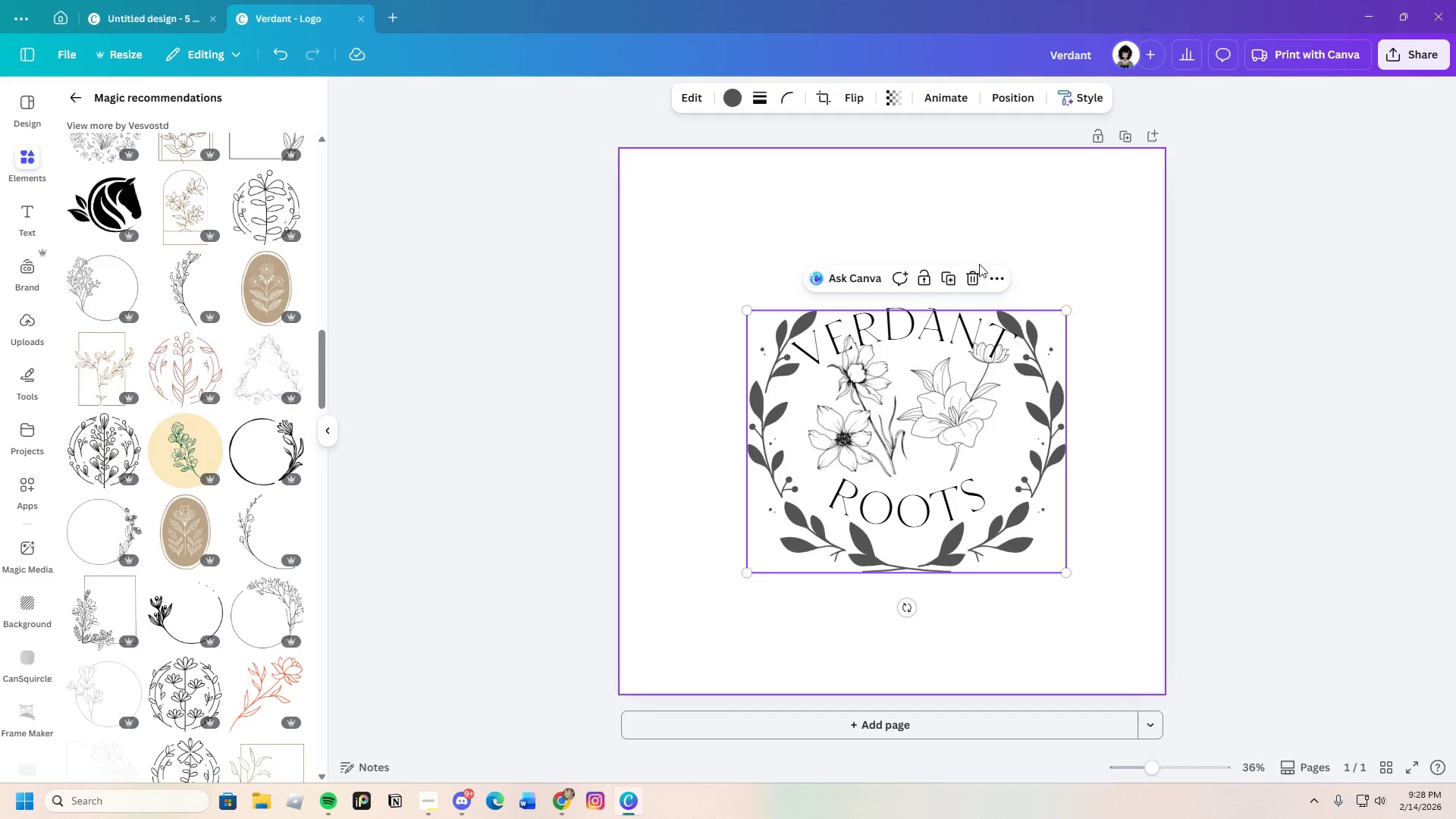 
left_click([970, 272])
 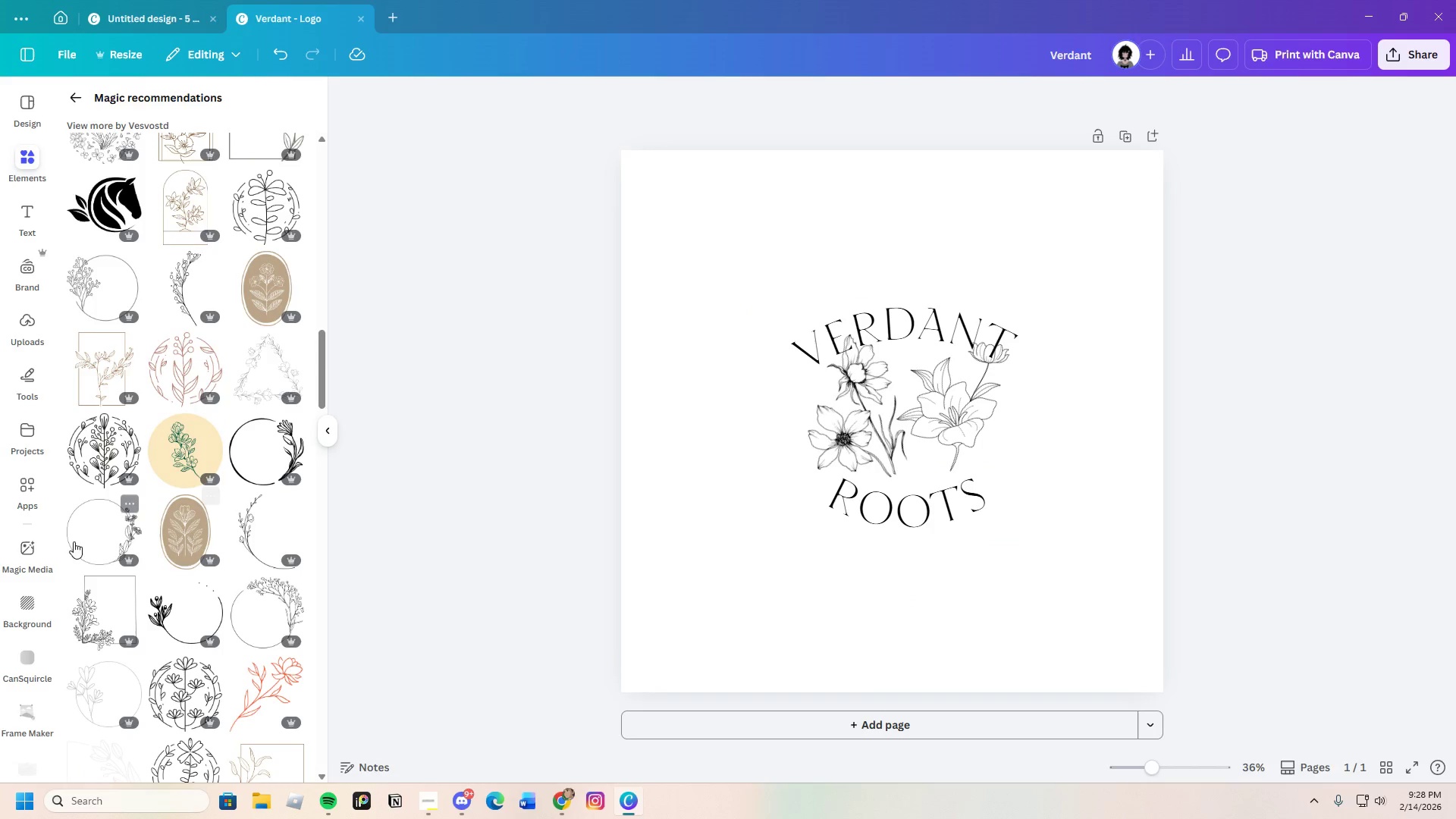 
left_click([93, 540])
 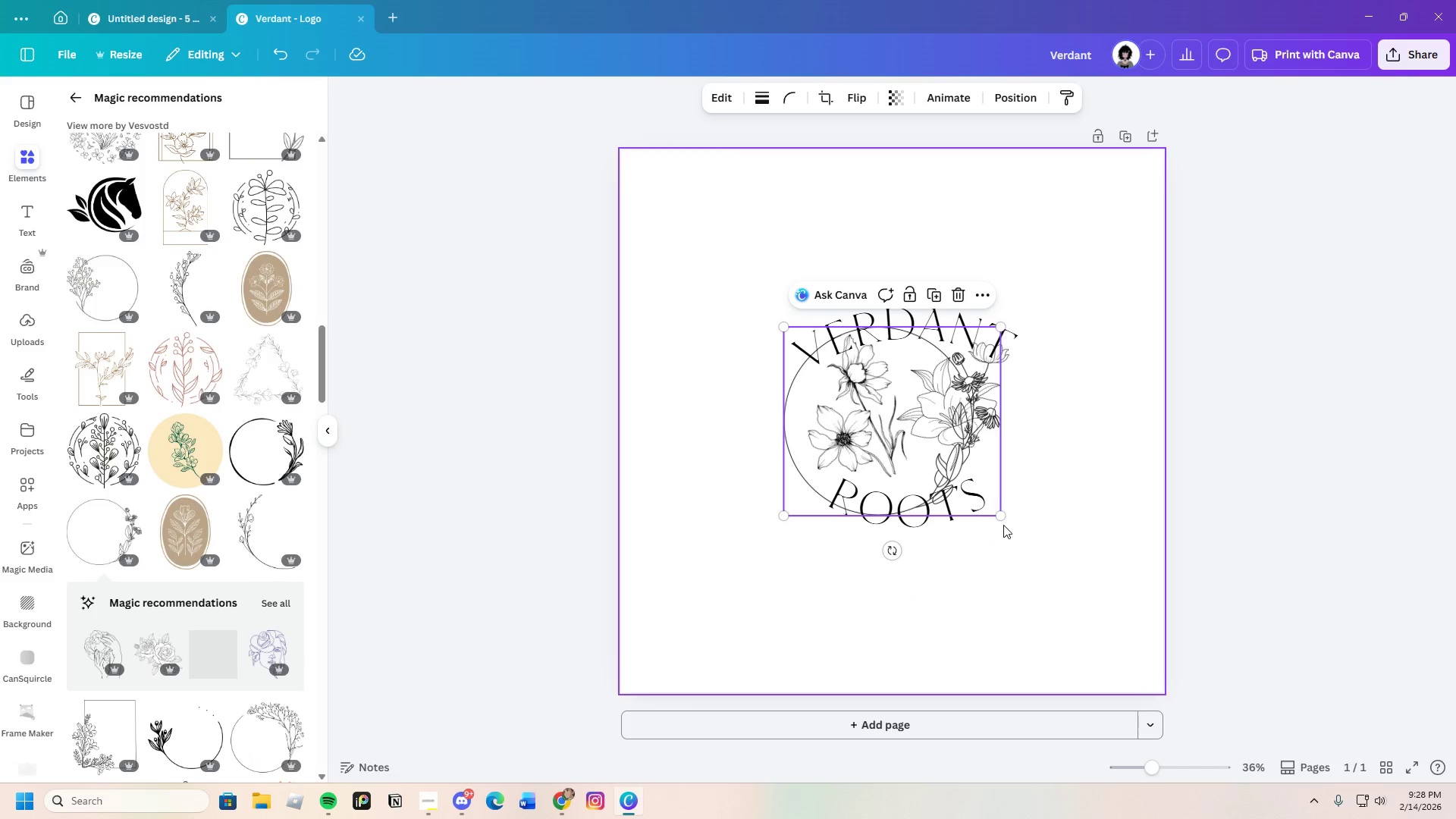 
left_click_drag(start_coordinate=[997, 510], to_coordinate=[1072, 573])
 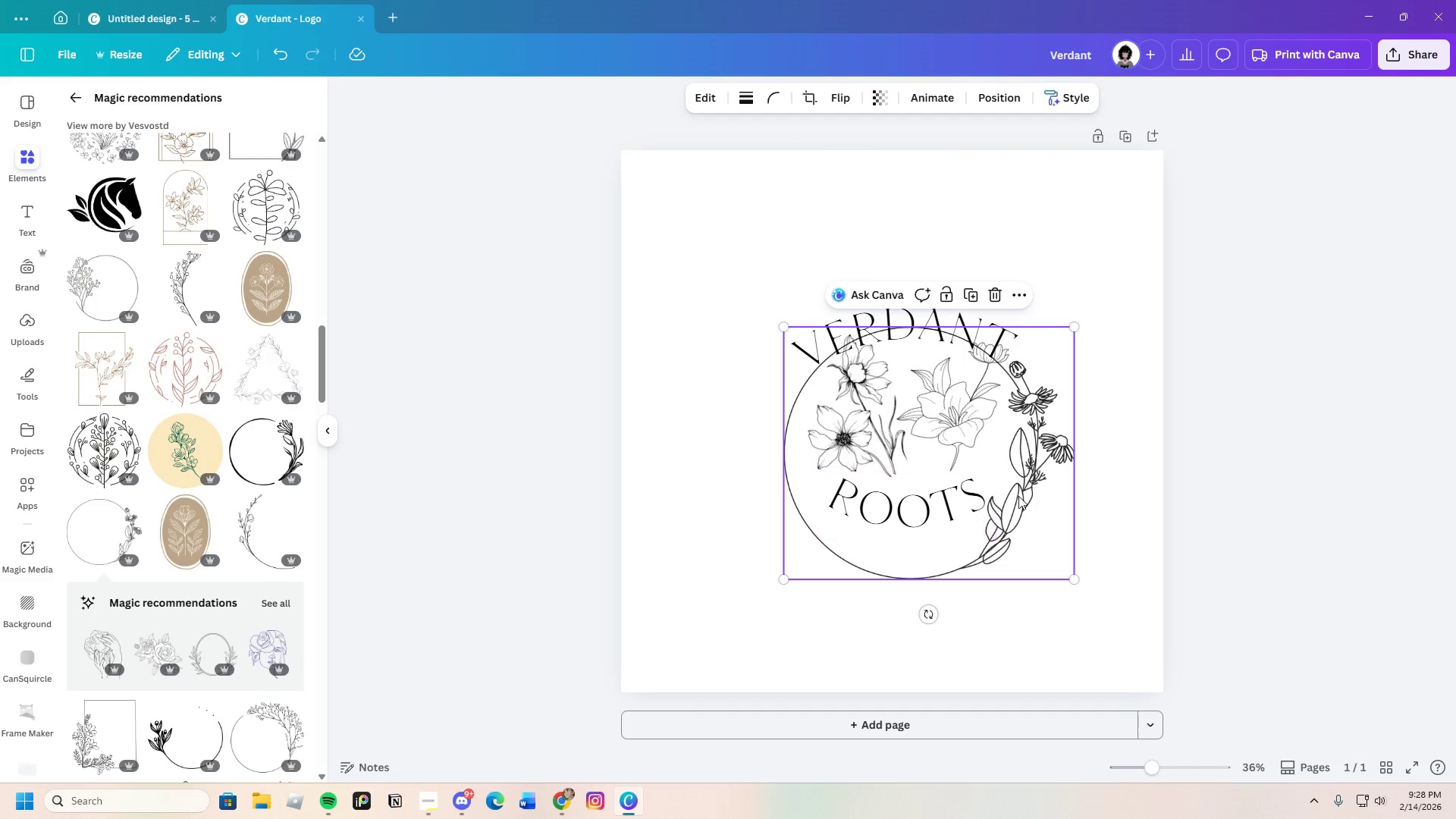 
left_click_drag(start_coordinate=[1021, 491], to_coordinate=[1018, 446])
 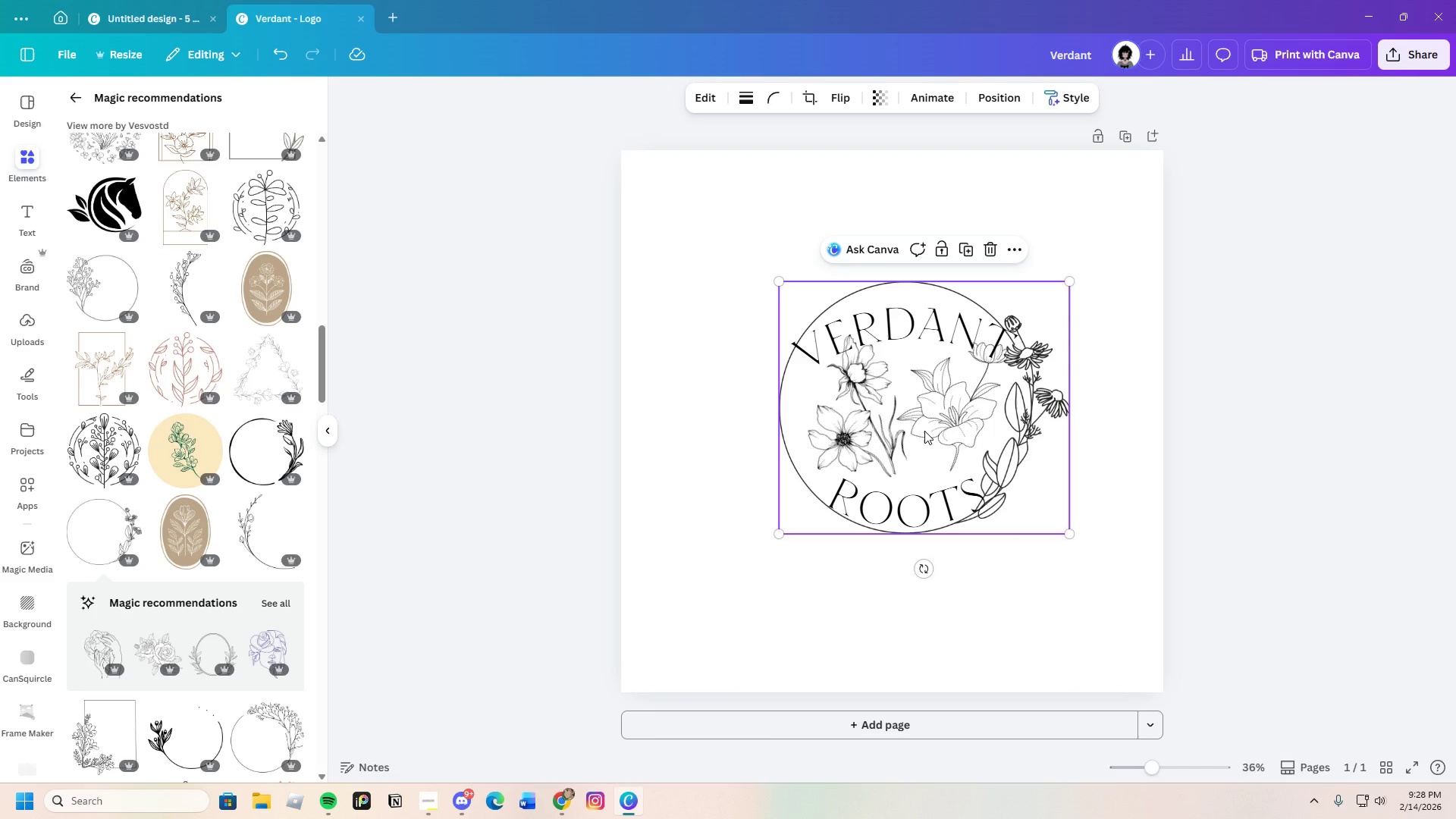 
left_click([924, 431])
 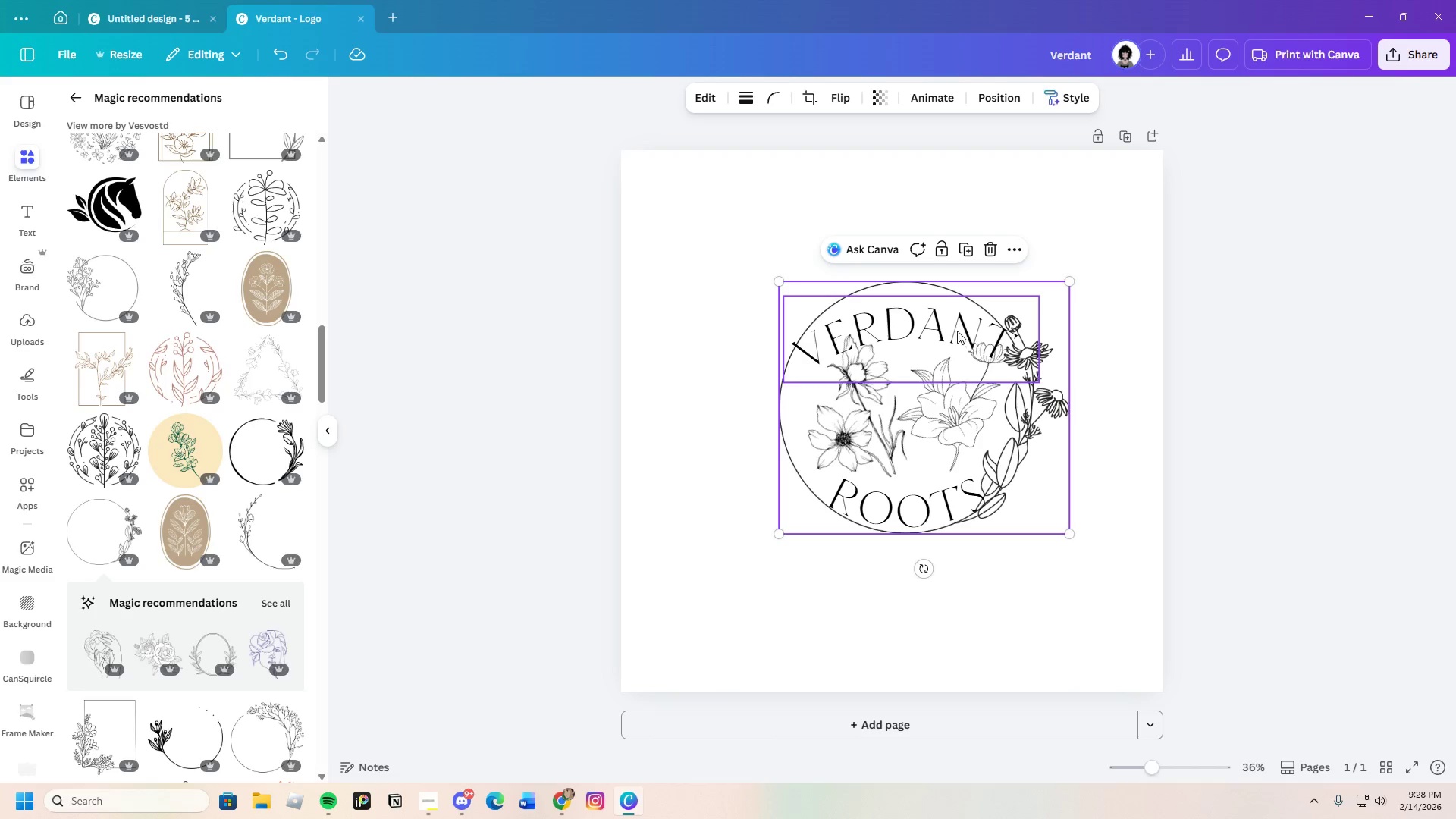 
left_click_drag(start_coordinate=[992, 247], to_coordinate=[987, 247])
 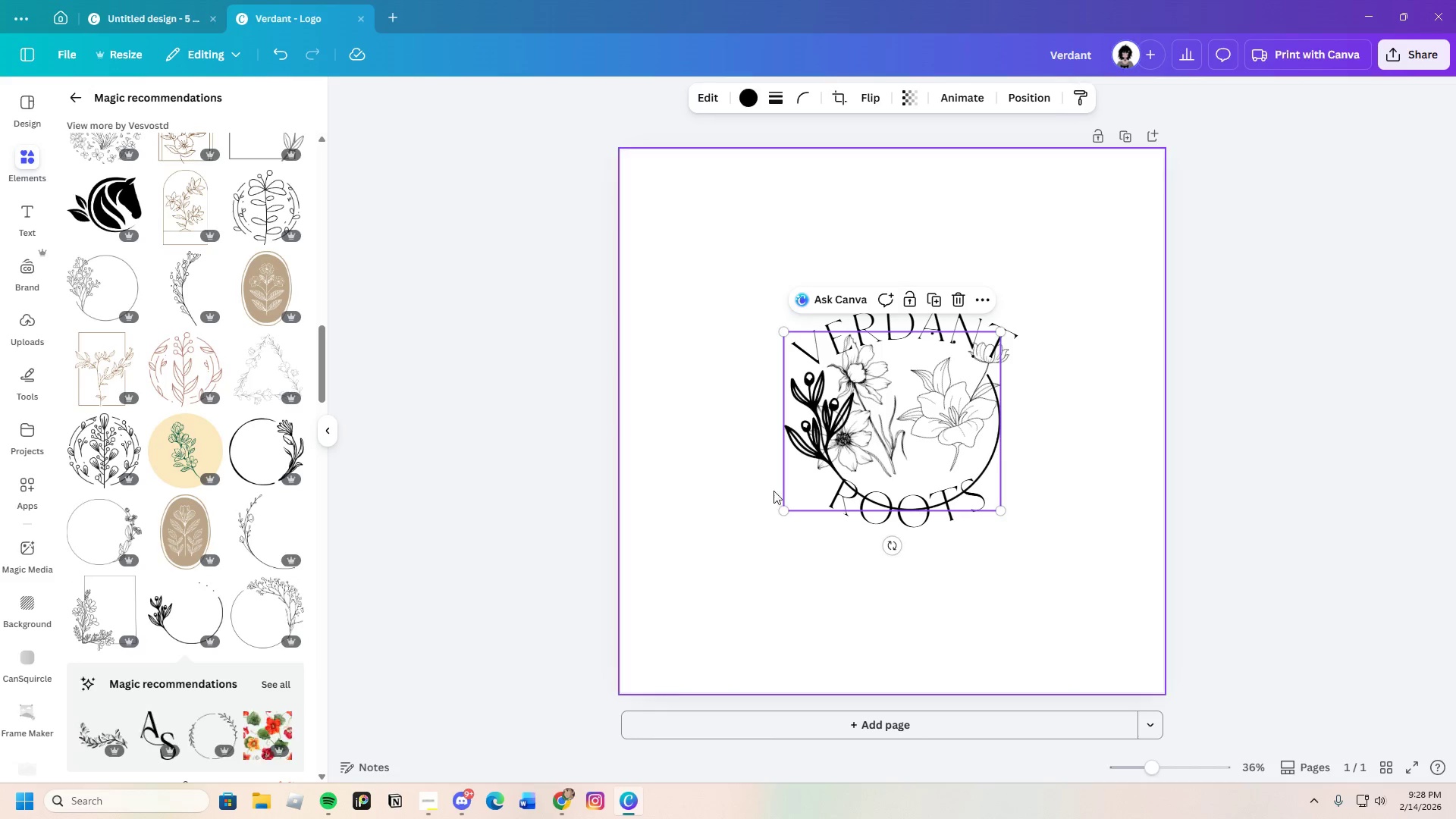 
left_click_drag(start_coordinate=[778, 514], to_coordinate=[732, 588])
 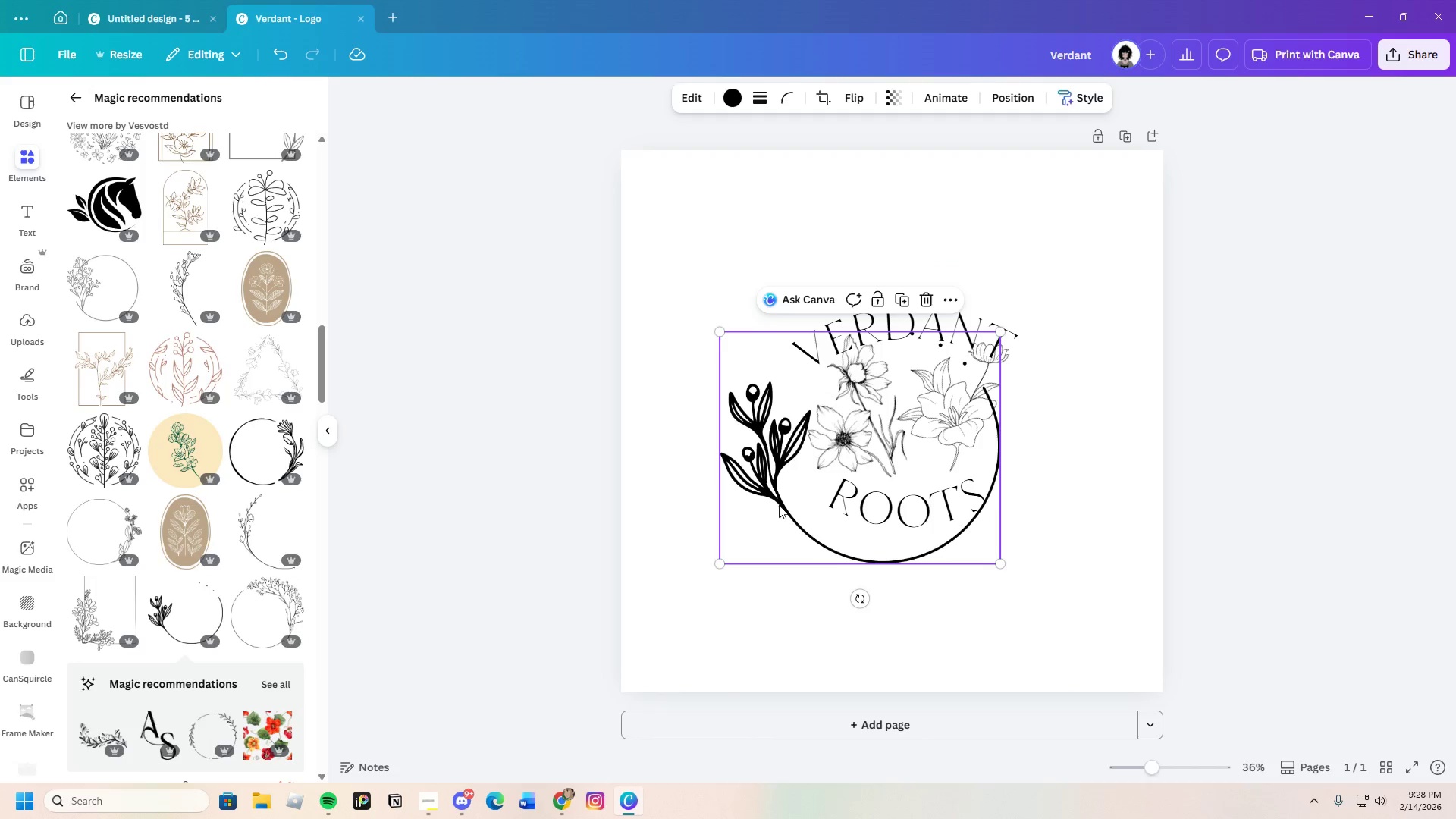 
left_click_drag(start_coordinate=[774, 501], to_coordinate=[802, 478])
 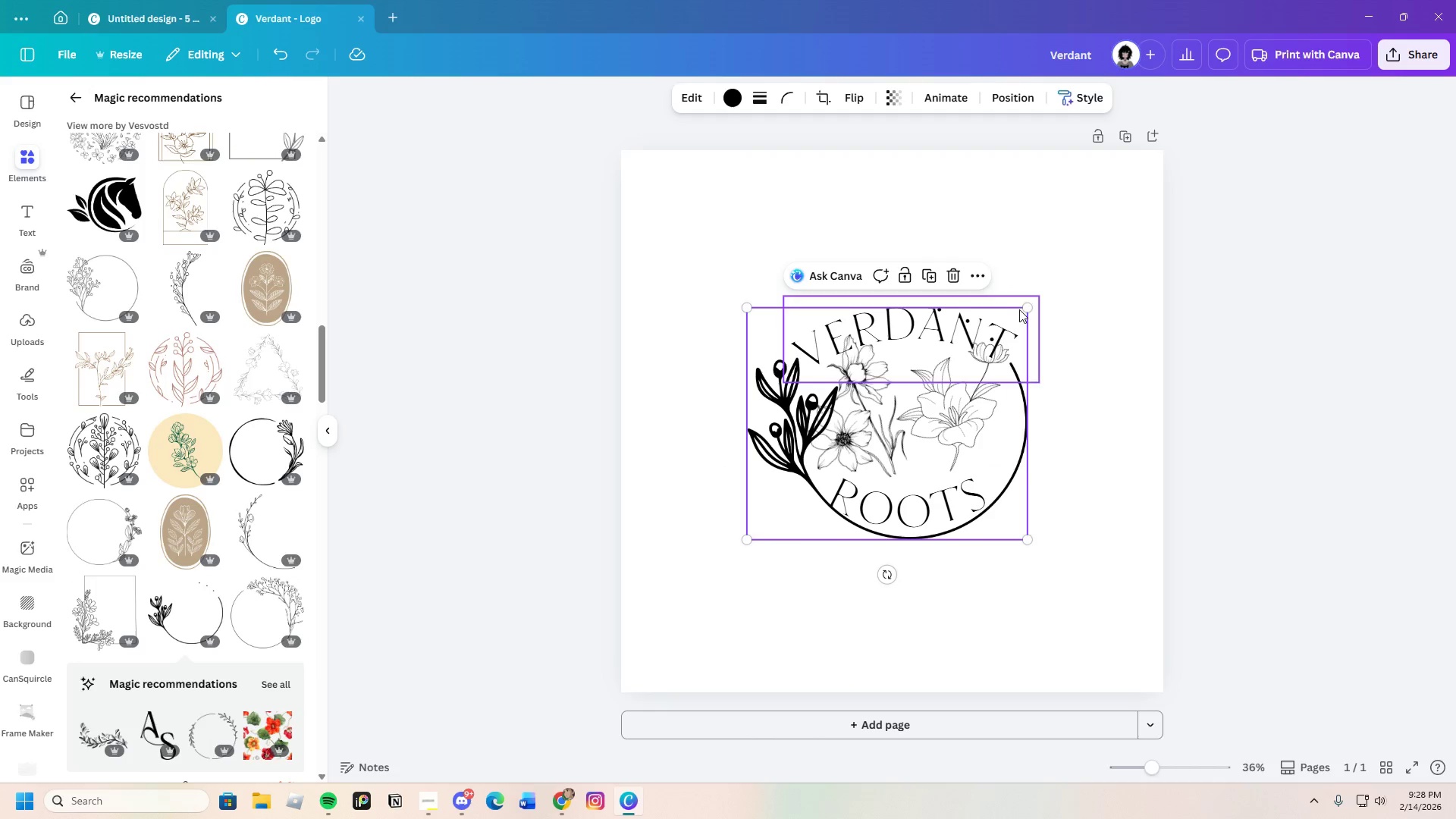 
left_click_drag(start_coordinate=[1030, 306], to_coordinate=[1053, 278])
 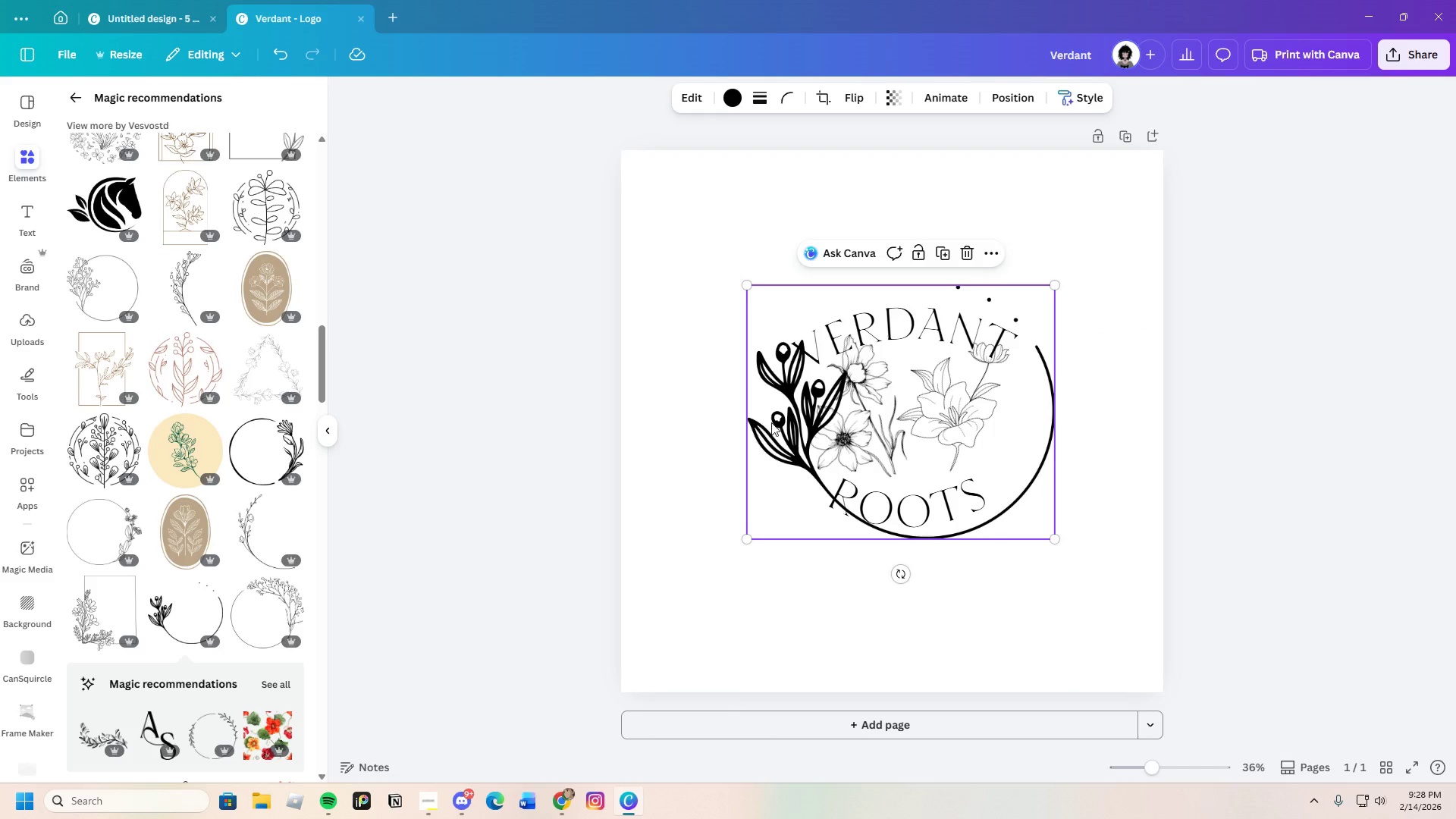 
left_click_drag(start_coordinate=[774, 421], to_coordinate=[752, 423])
 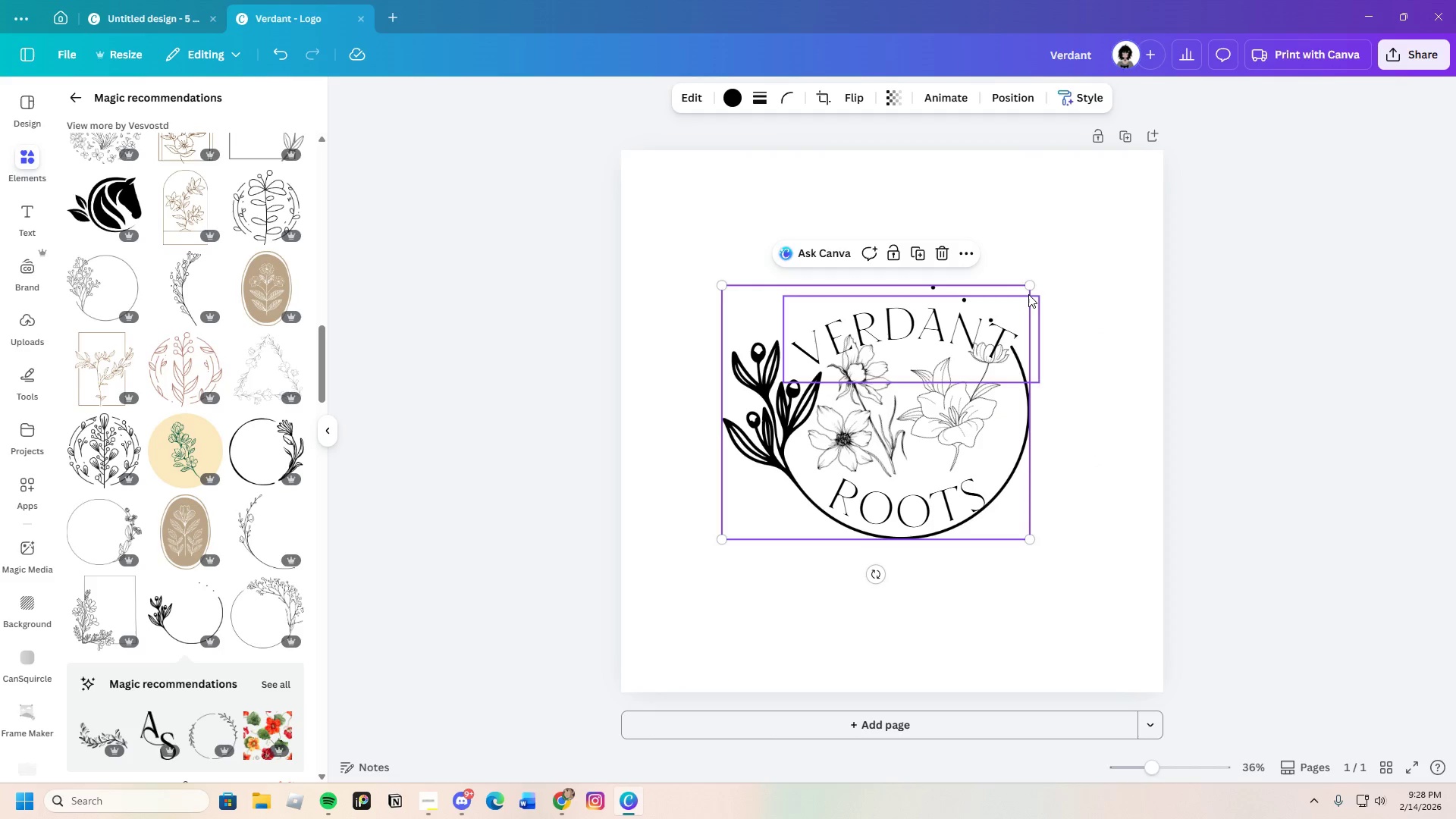 
left_click_drag(start_coordinate=[1034, 281], to_coordinate=[1053, 253])
 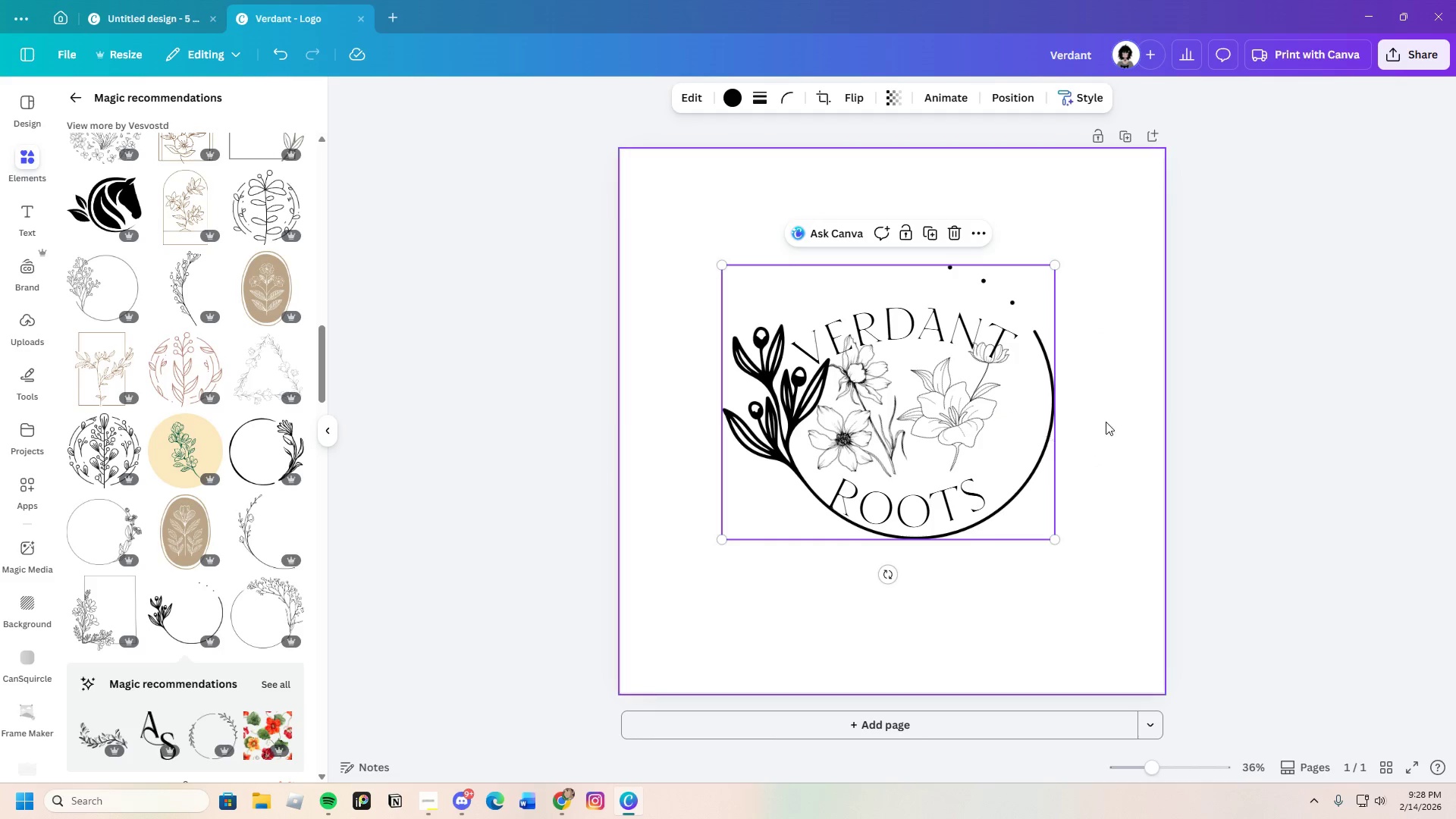 
left_click([1109, 421])
 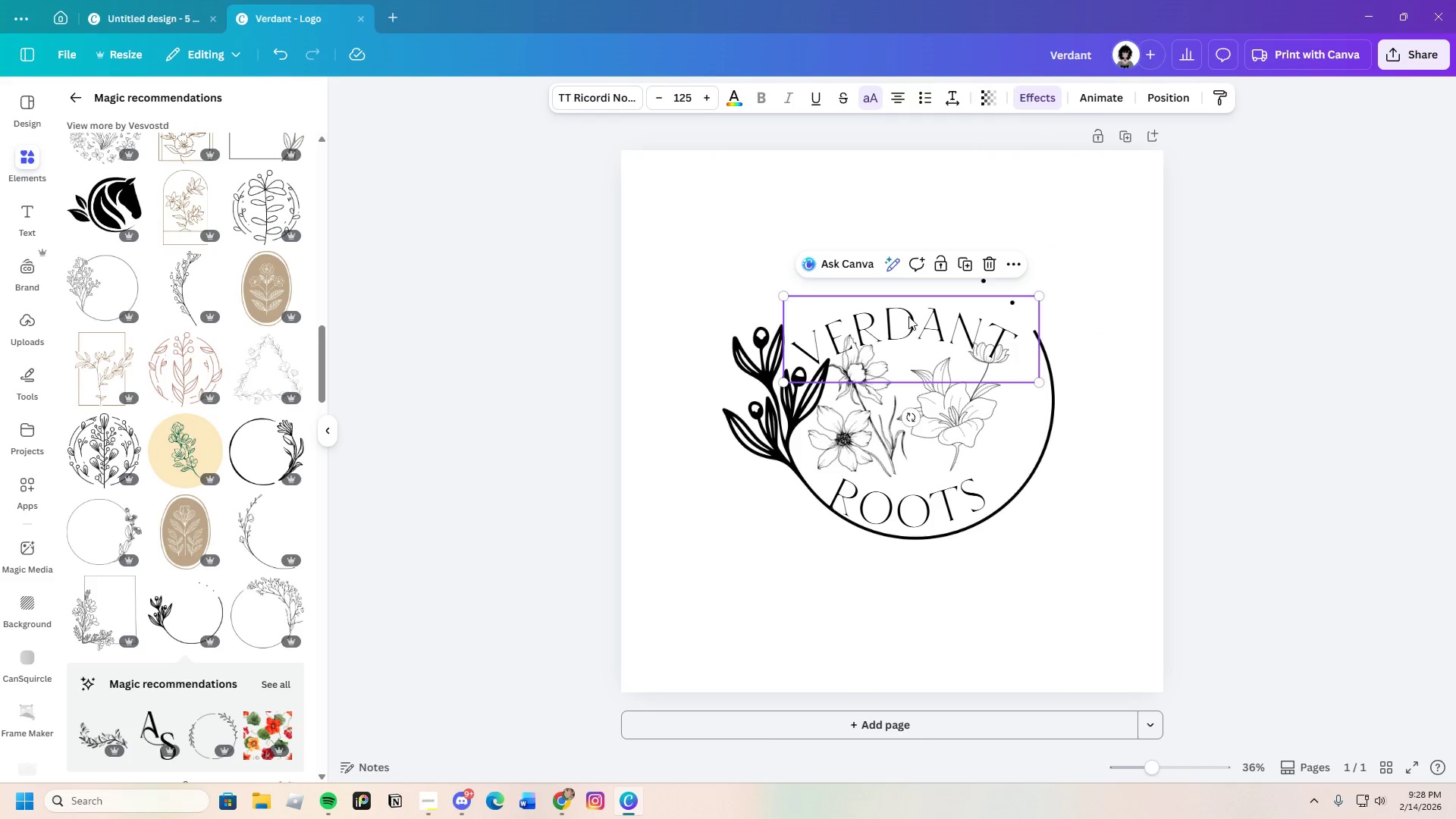 
left_click_drag(start_coordinate=[902, 320], to_coordinate=[906, 285])
 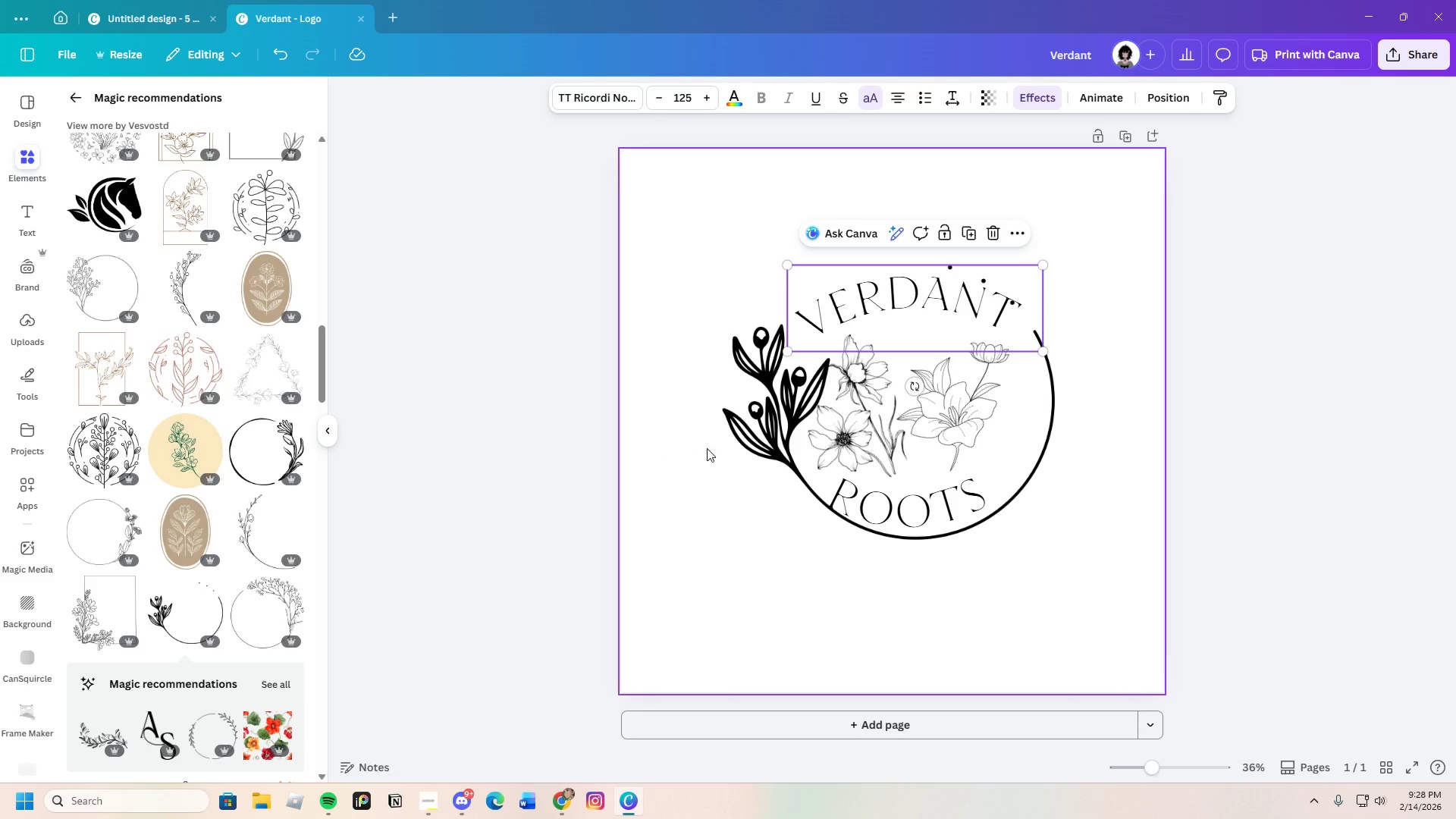 
left_click([748, 431])
 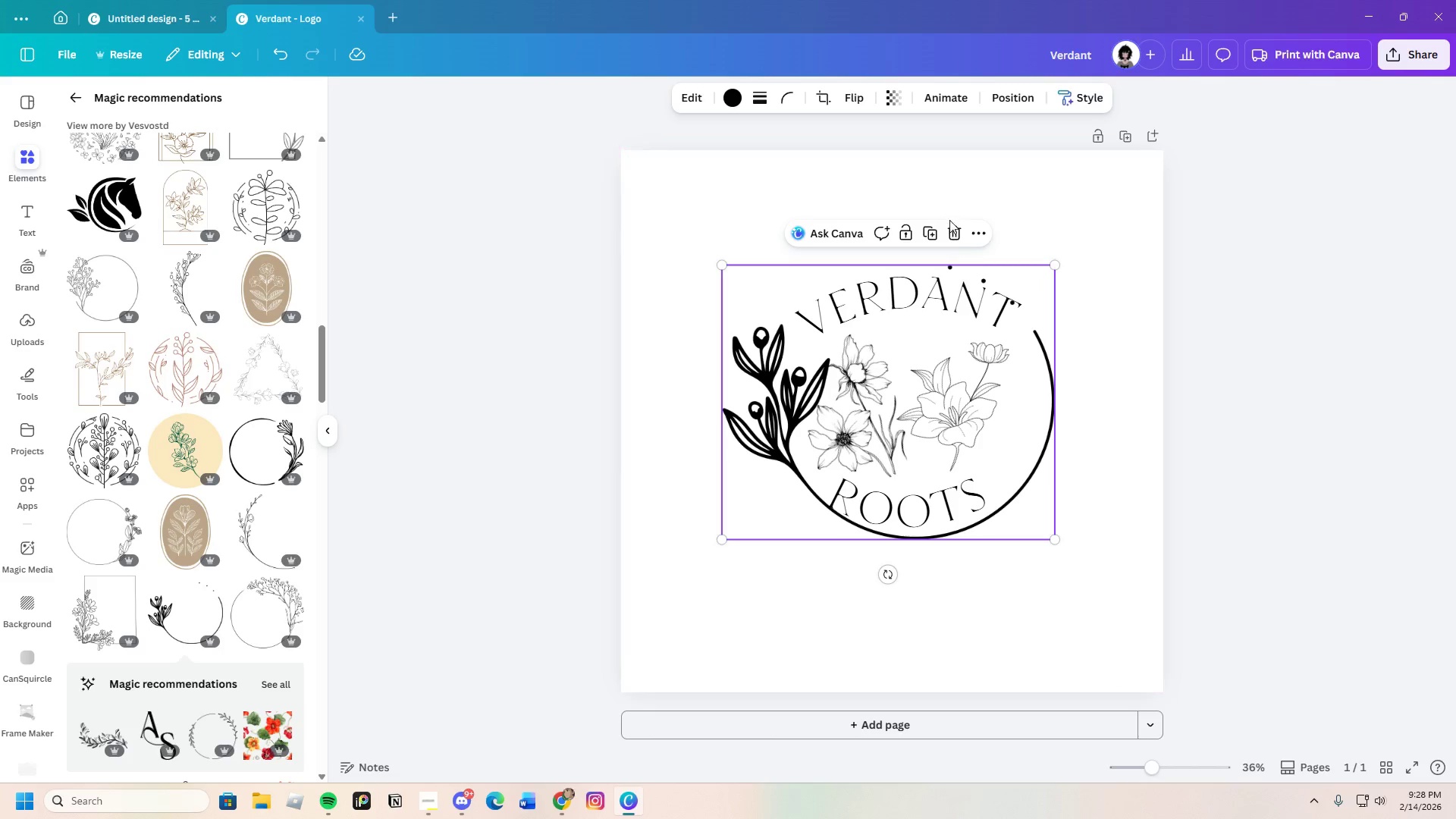 
left_click([954, 233])
 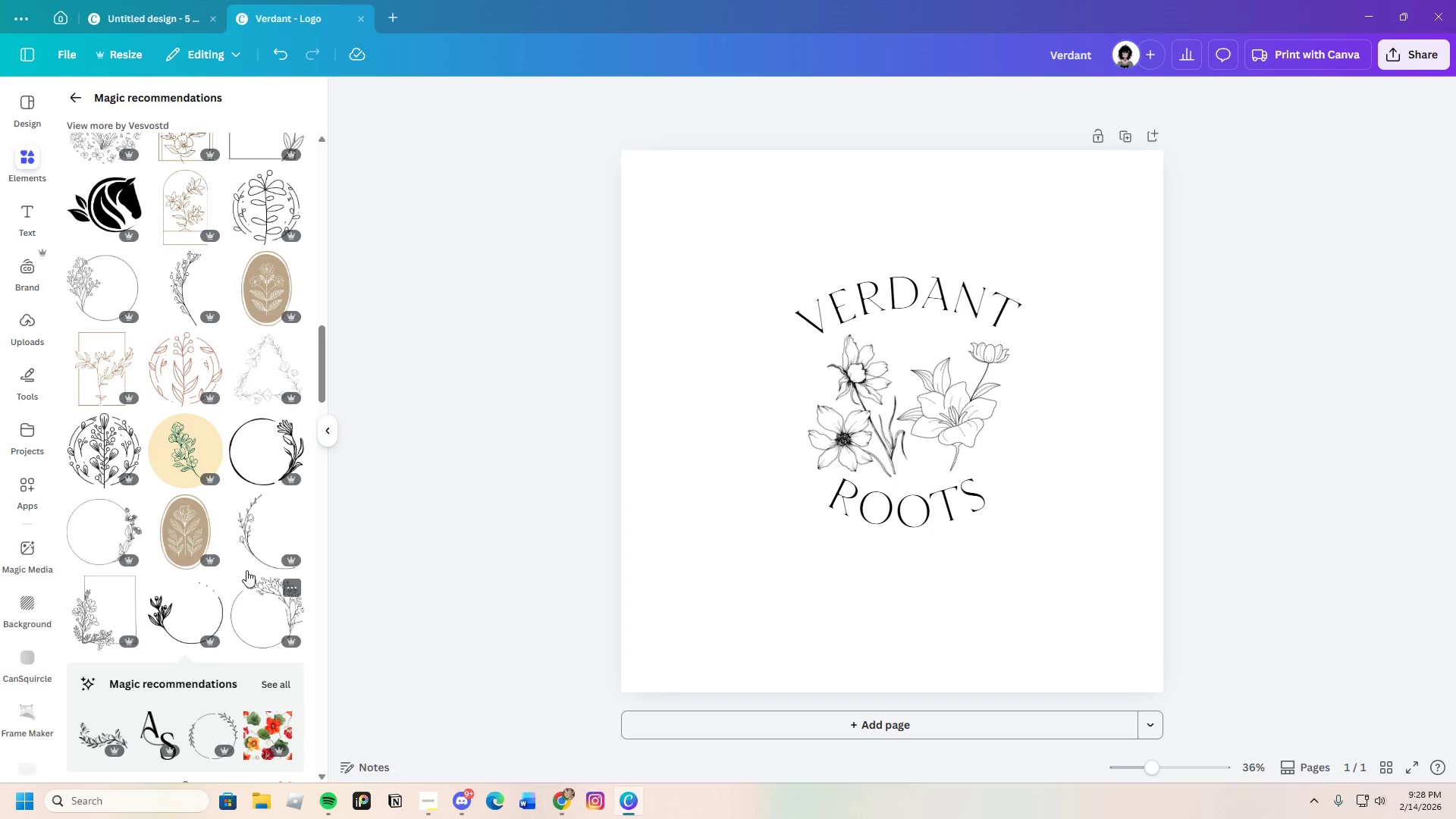 
left_click([258, 545])
 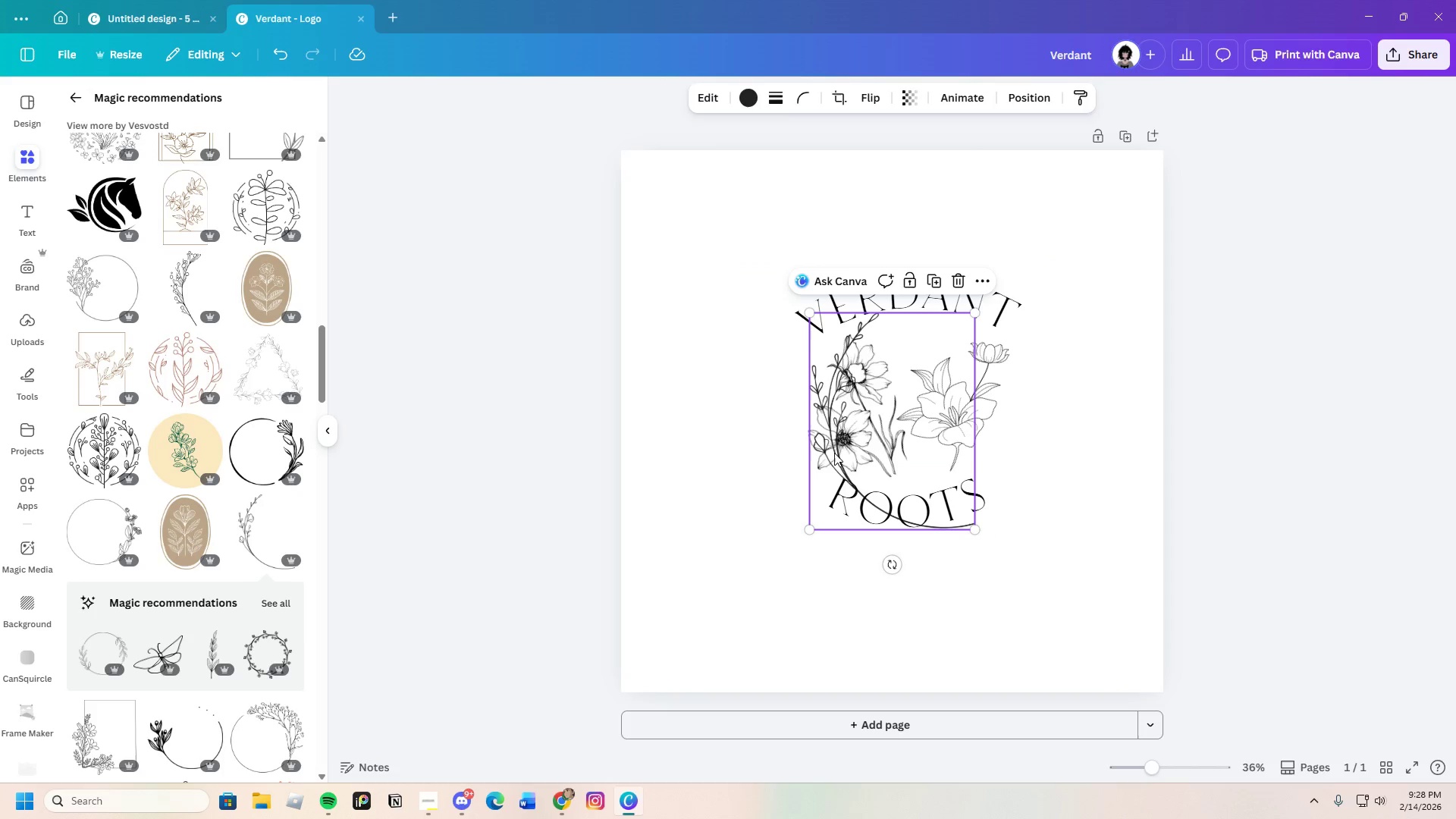 
left_click_drag(start_coordinate=[807, 438], to_coordinate=[722, 452])
 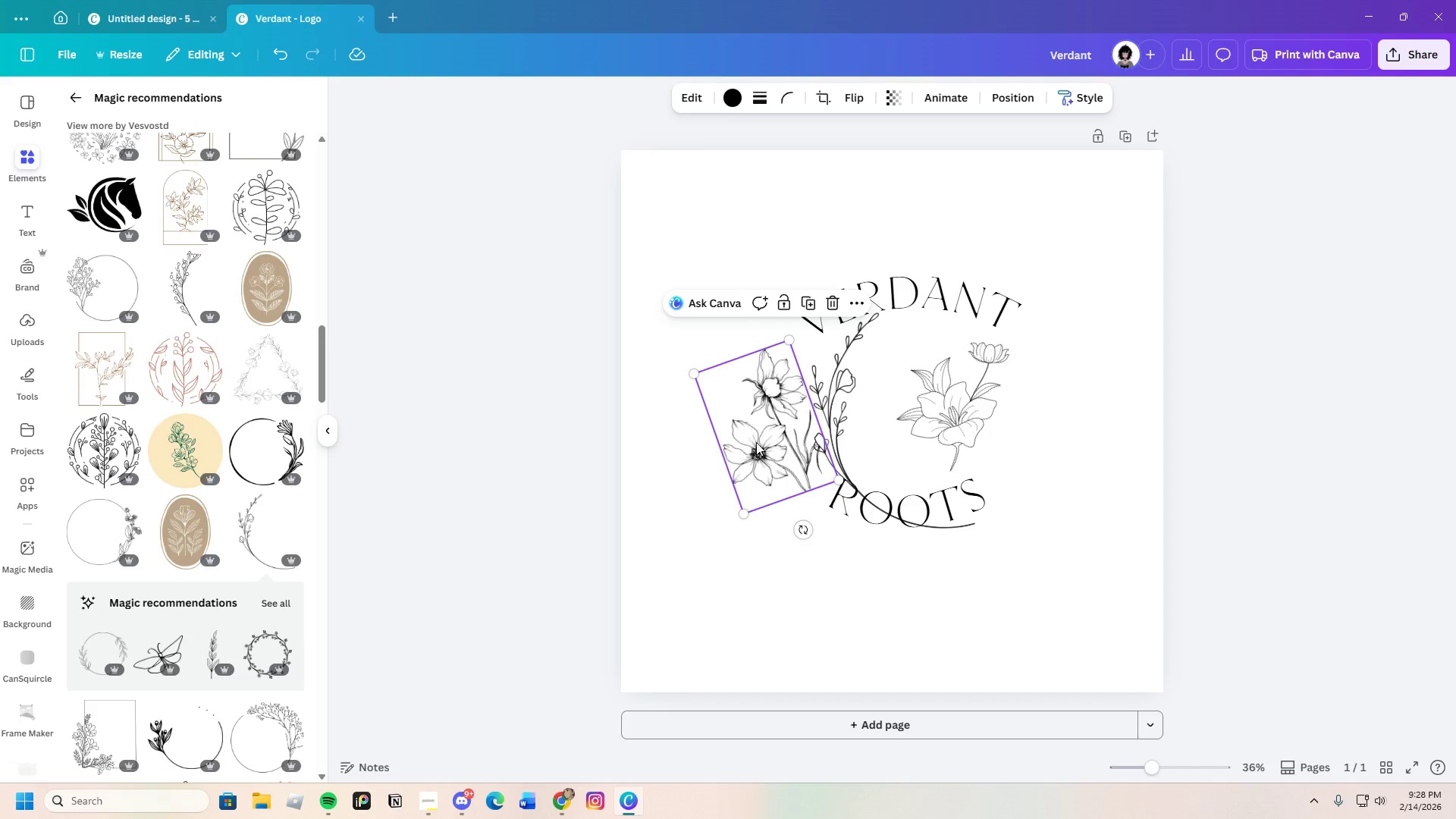 
left_click_drag(start_coordinate=[752, 443], to_coordinate=[912, 430])
 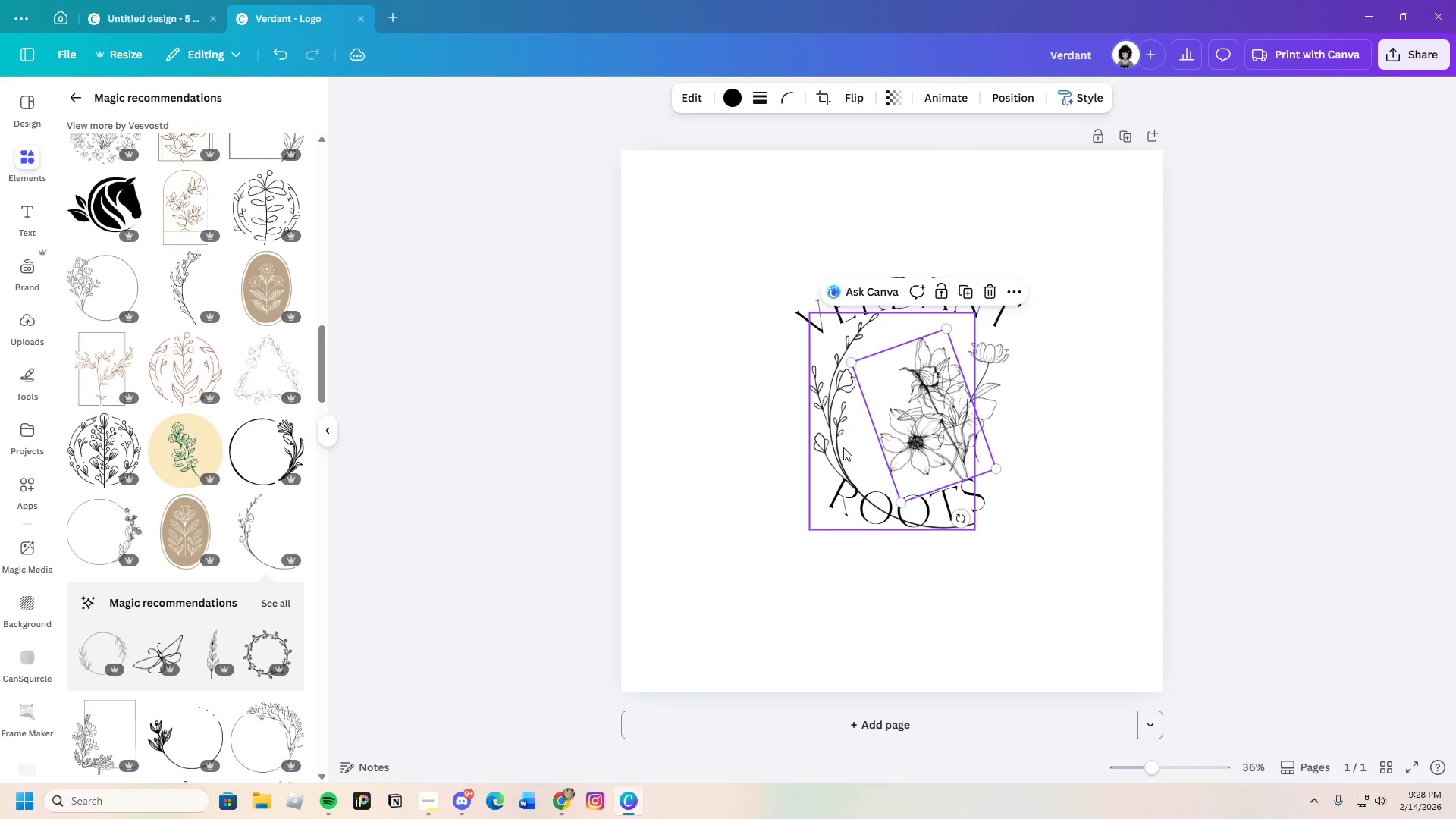 
left_click([833, 450])
 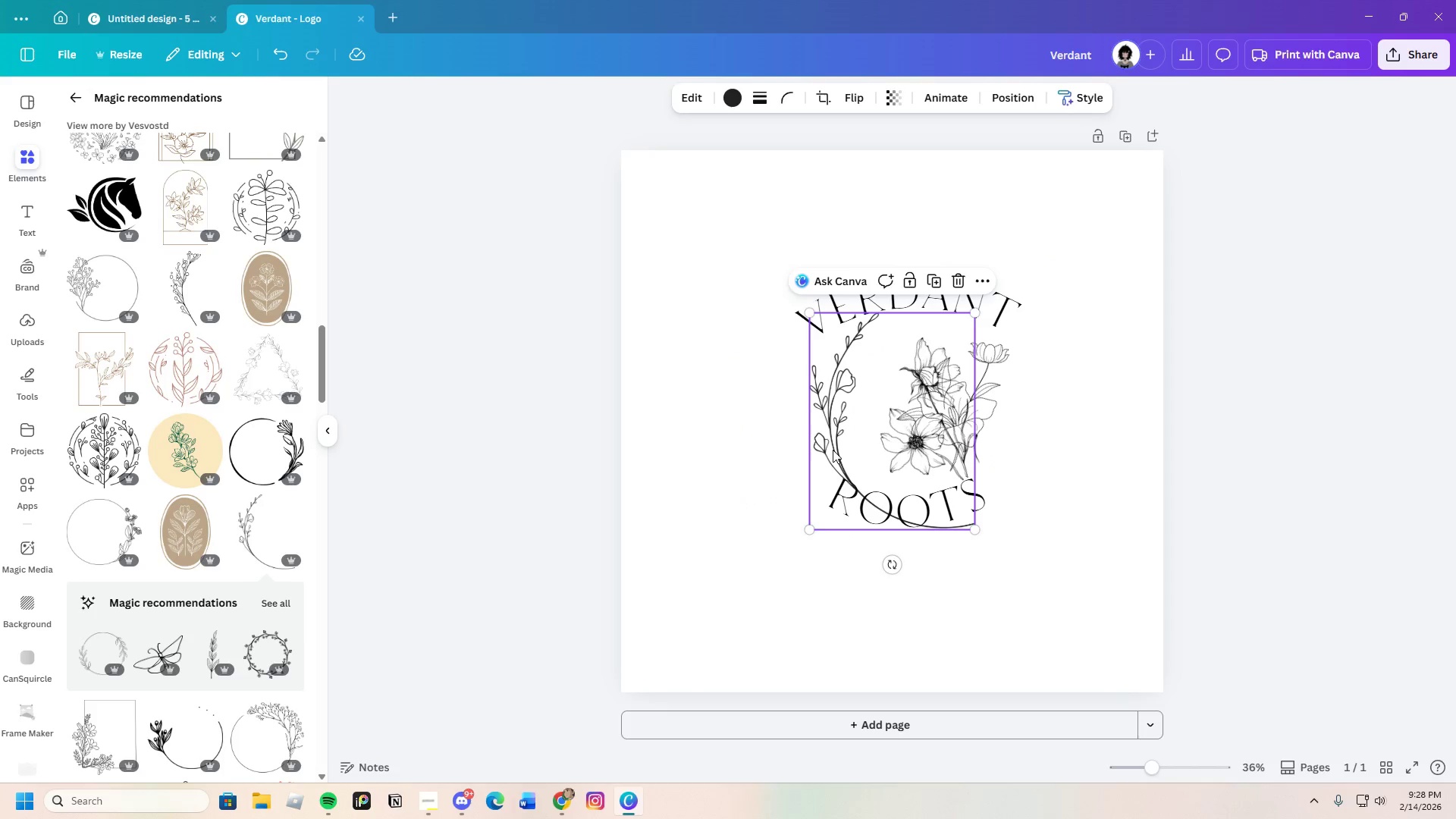 
left_click_drag(start_coordinate=[833, 450], to_coordinate=[774, 460])
 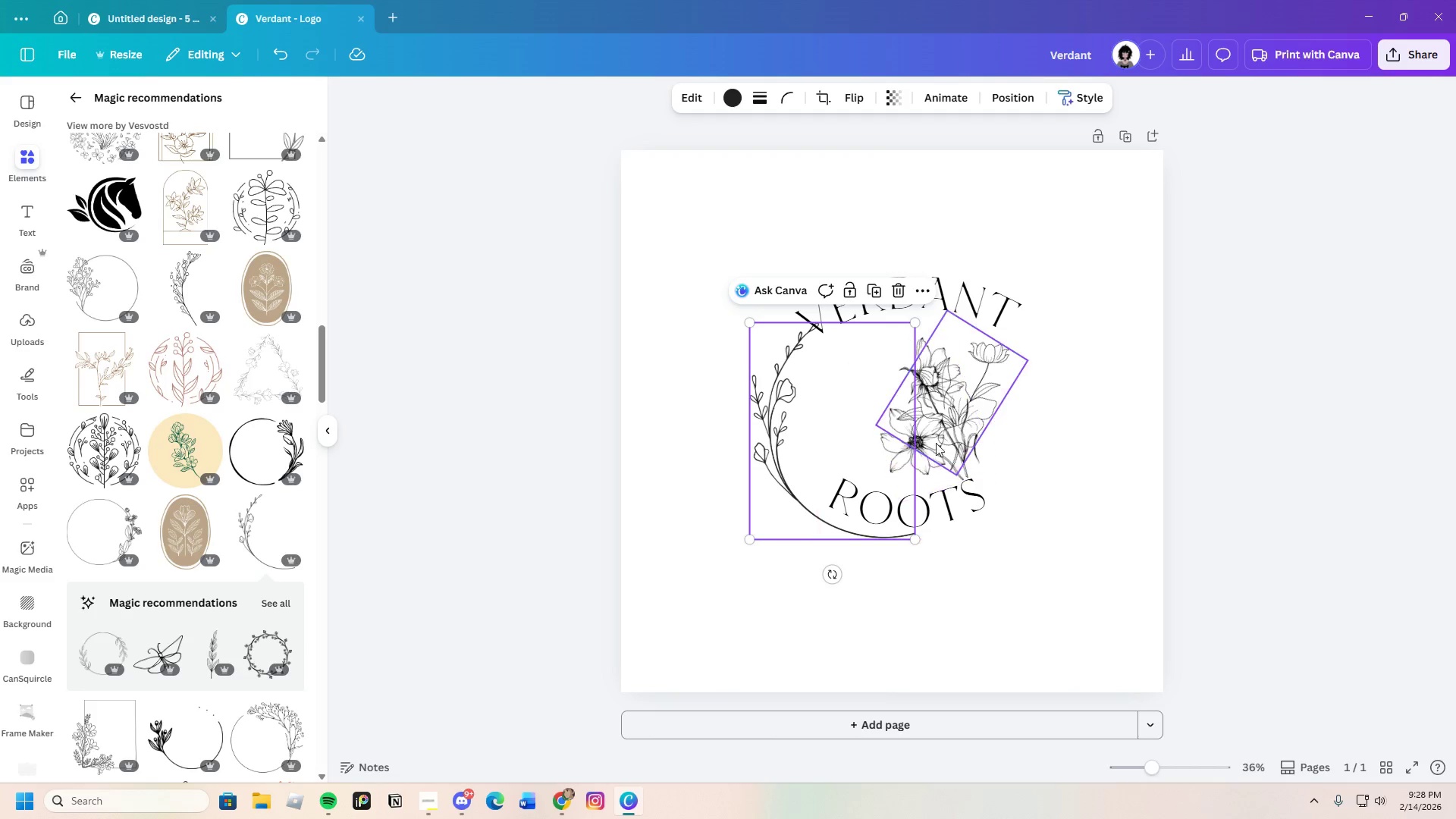 
left_click([938, 441])
 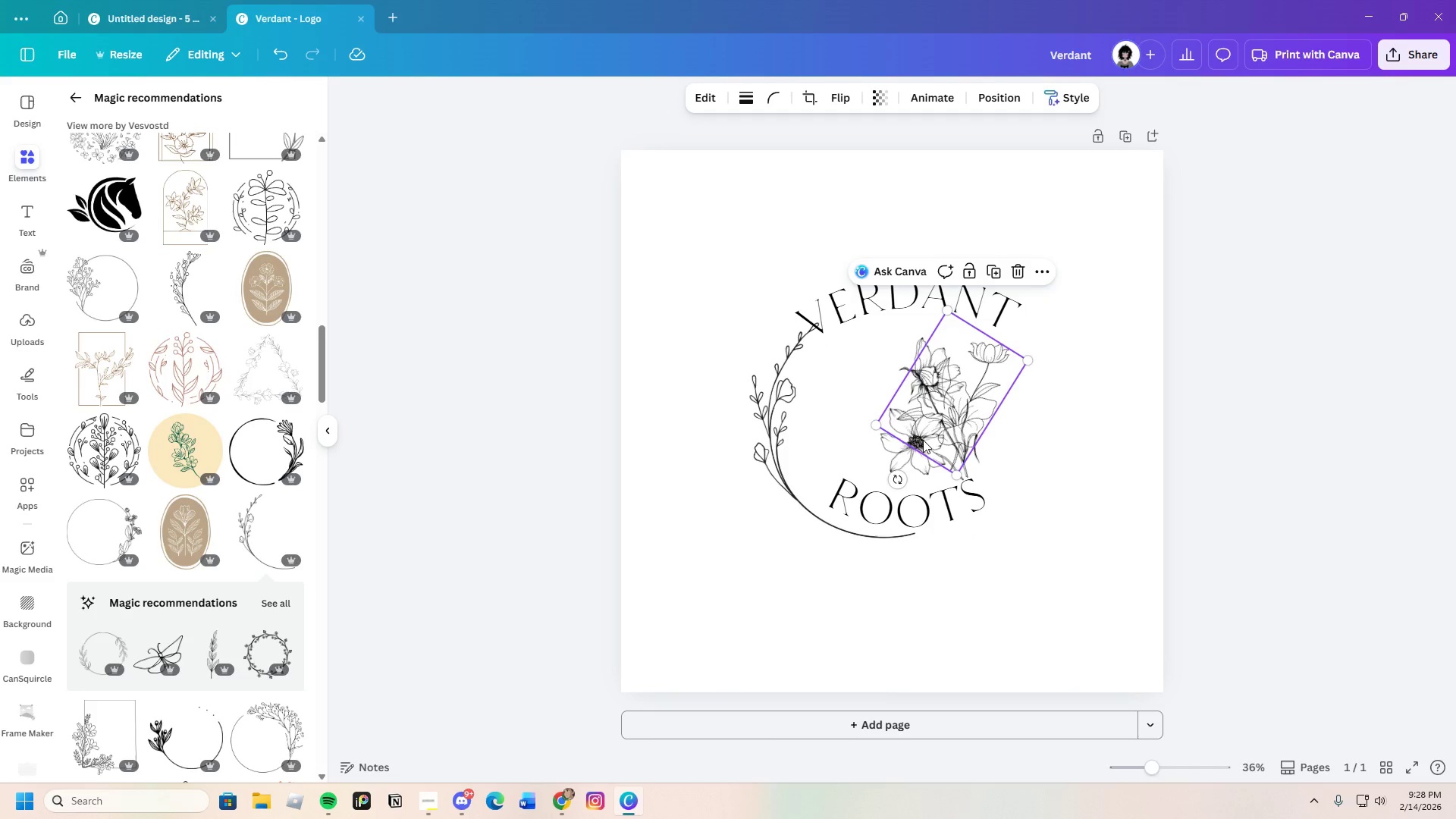 
left_click_drag(start_coordinate=[924, 439], to_coordinate=[986, 438])
 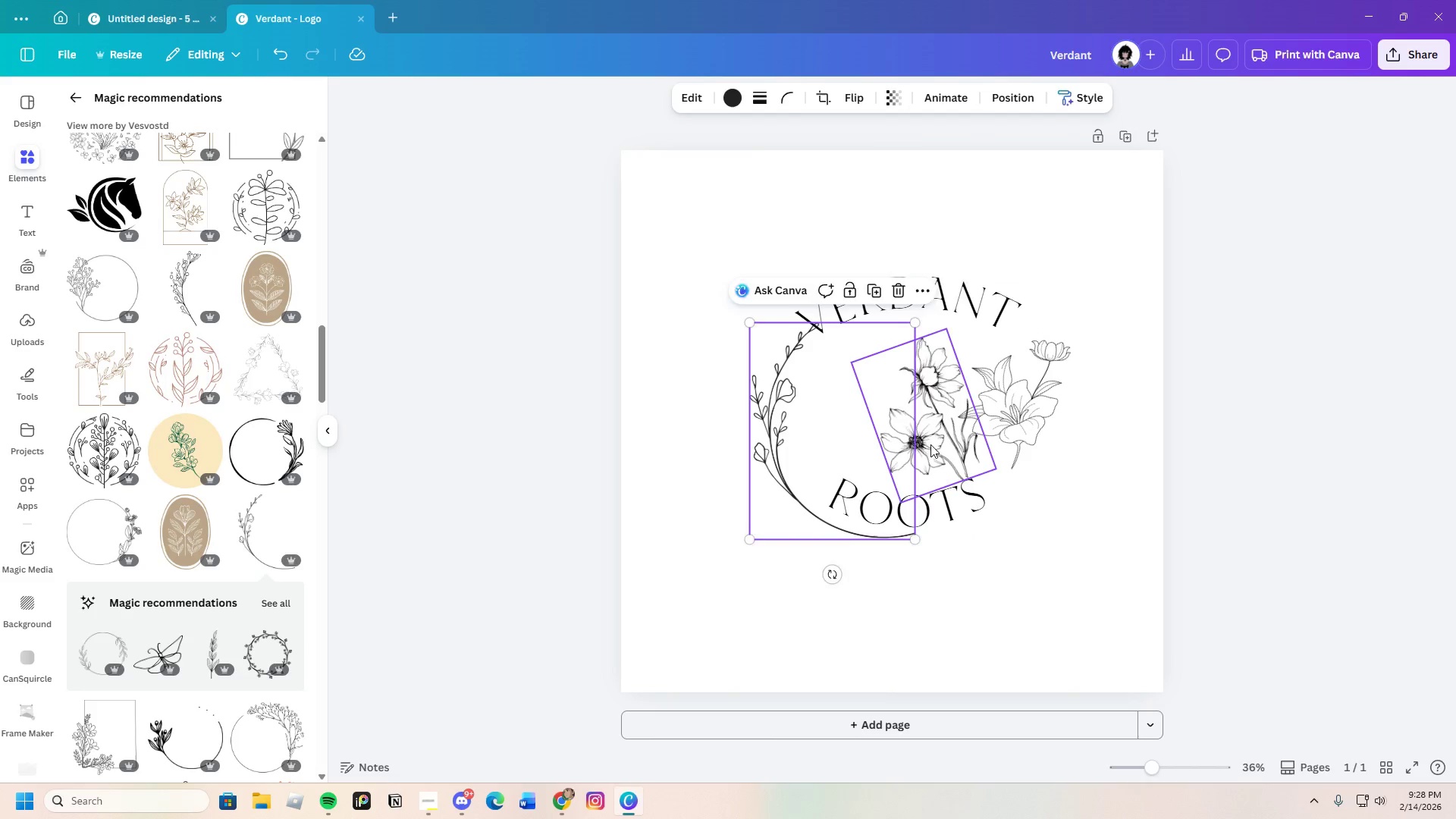 
left_click_drag(start_coordinate=[930, 444], to_coordinate=[843, 448])
 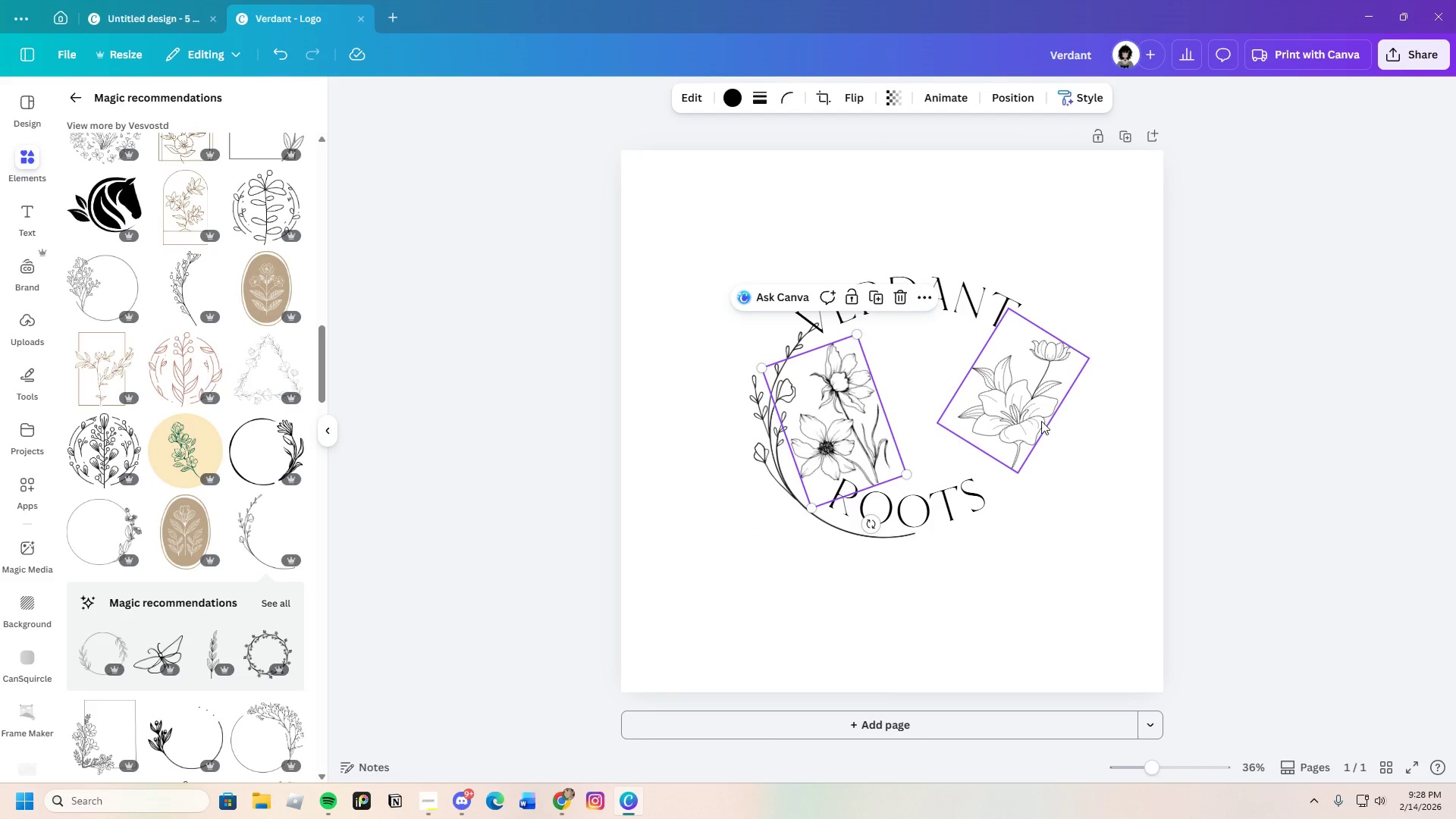 
left_click([1031, 421])
 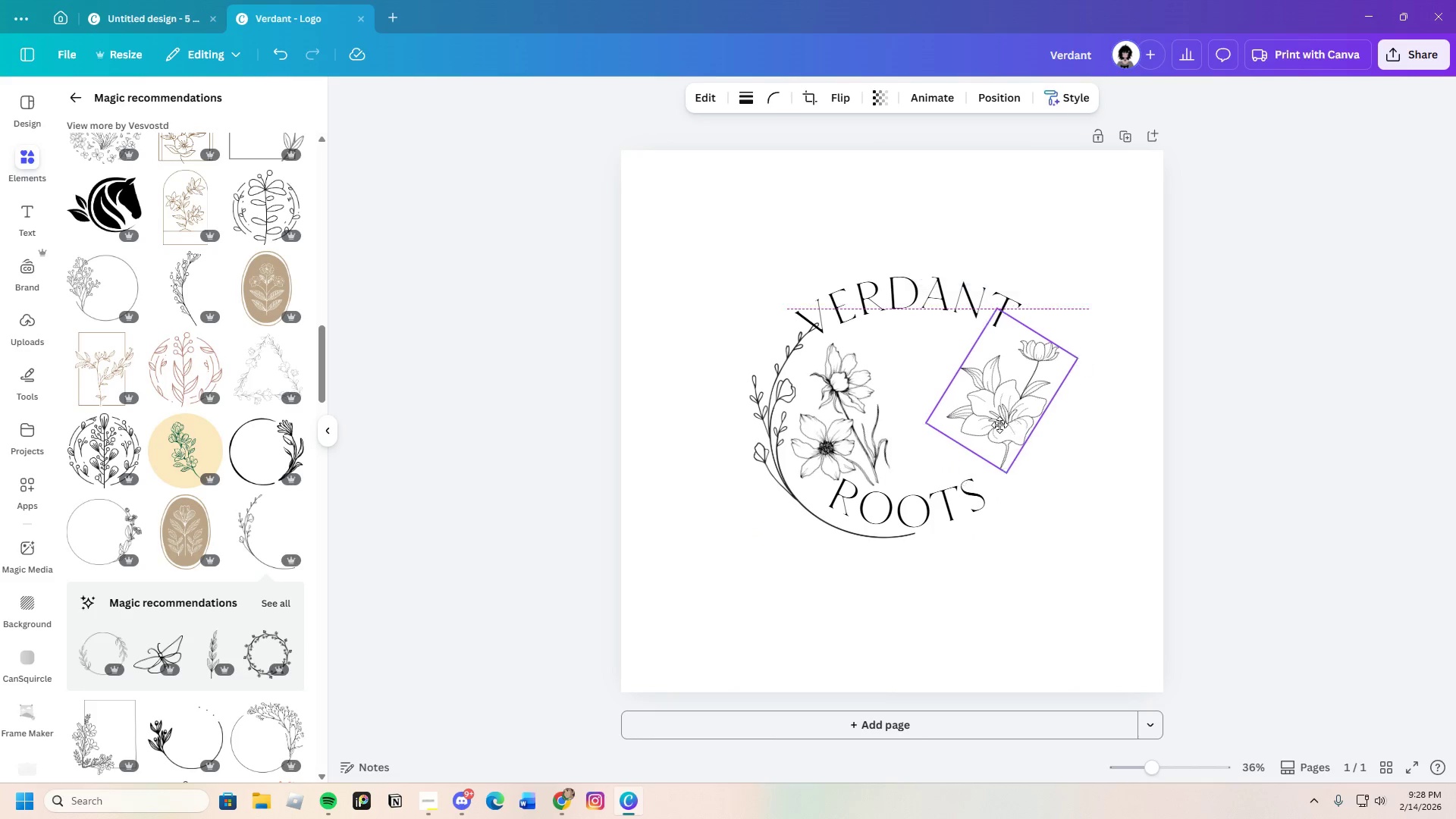 
left_click_drag(start_coordinate=[1025, 421], to_coordinate=[942, 438])
 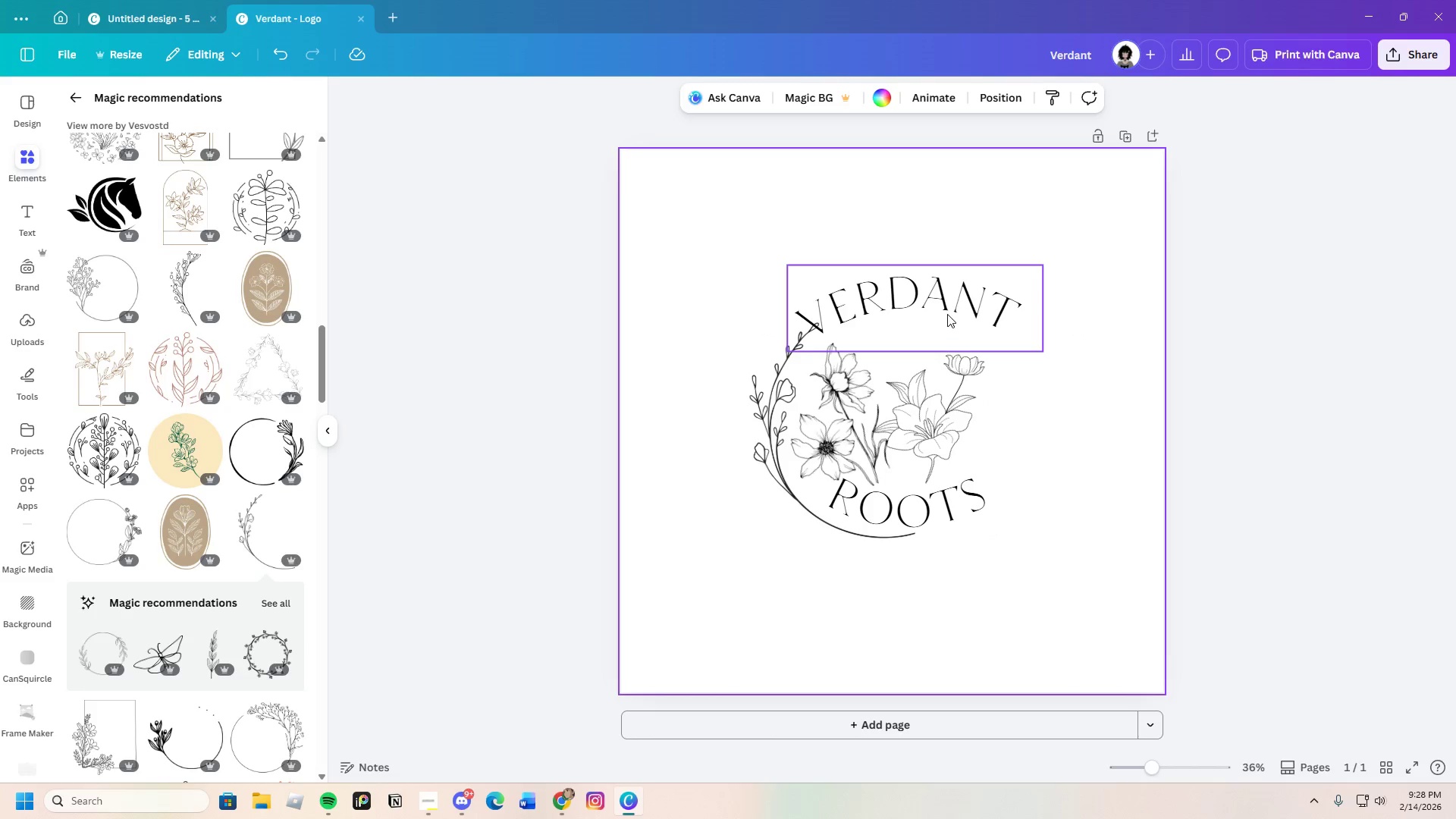 
left_click_drag(start_coordinate=[958, 308], to_coordinate=[971, 326])
 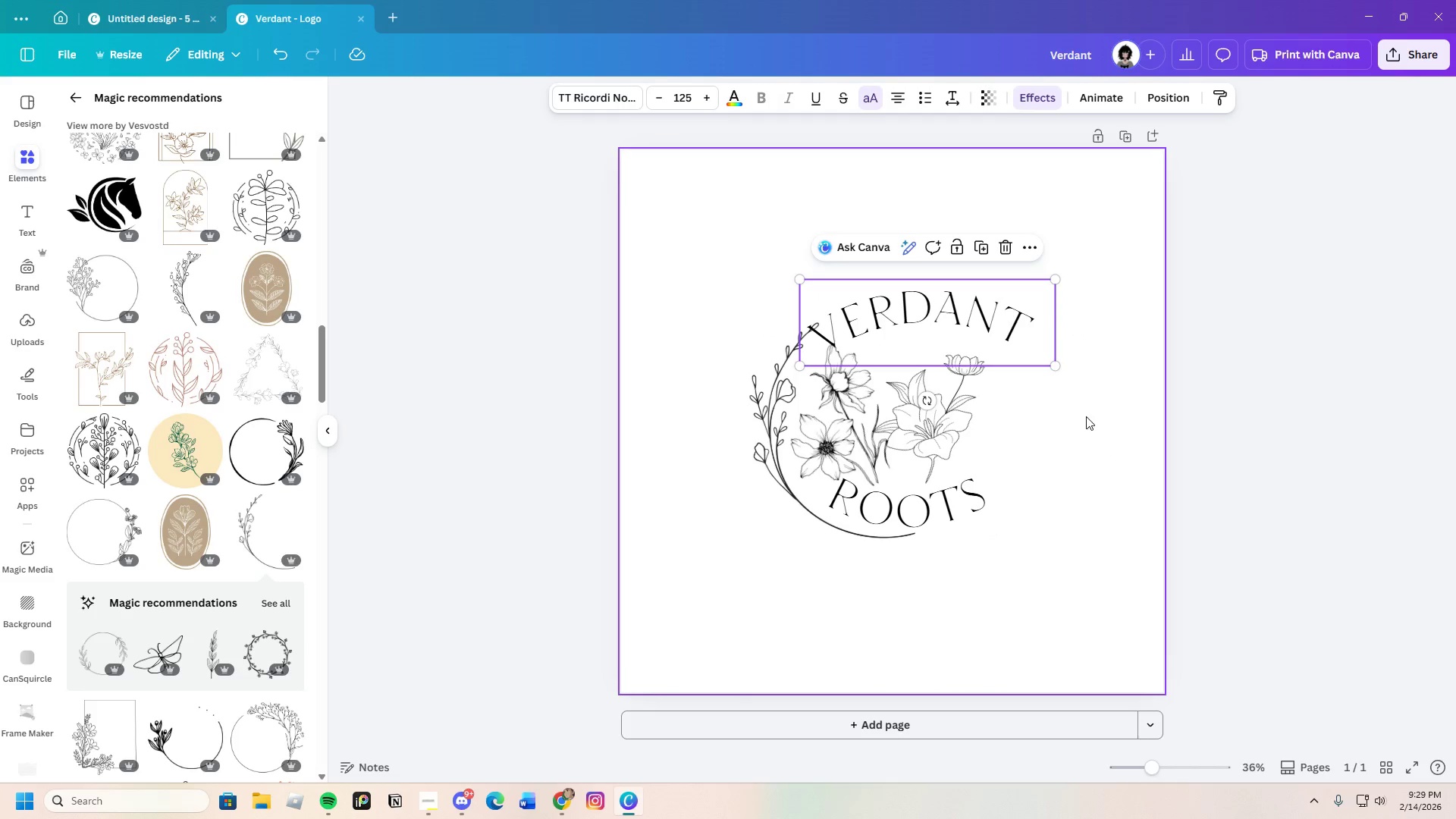 
double_click([991, 343])
 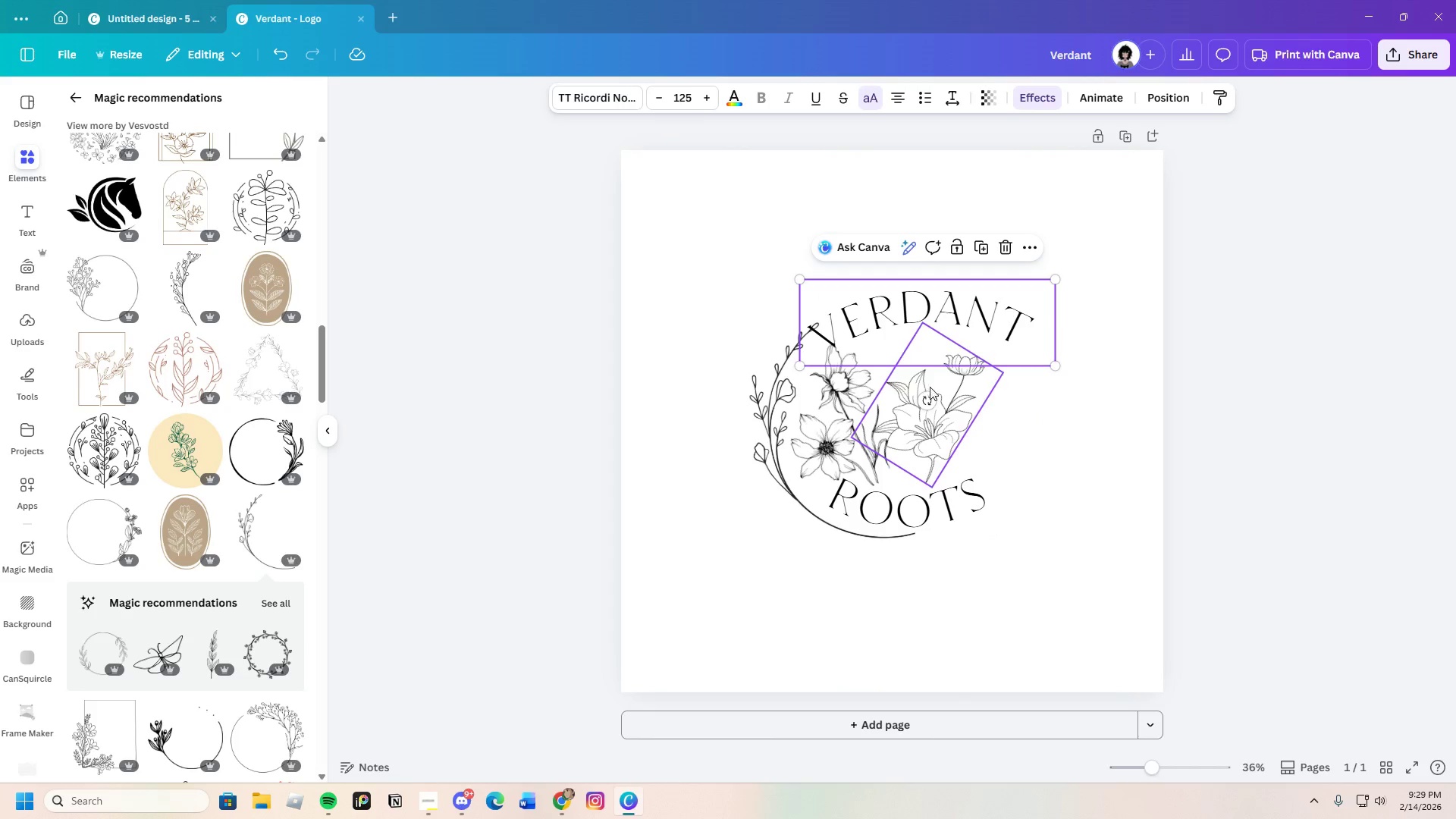 
left_click_drag(start_coordinate=[932, 403], to_coordinate=[917, 425])
 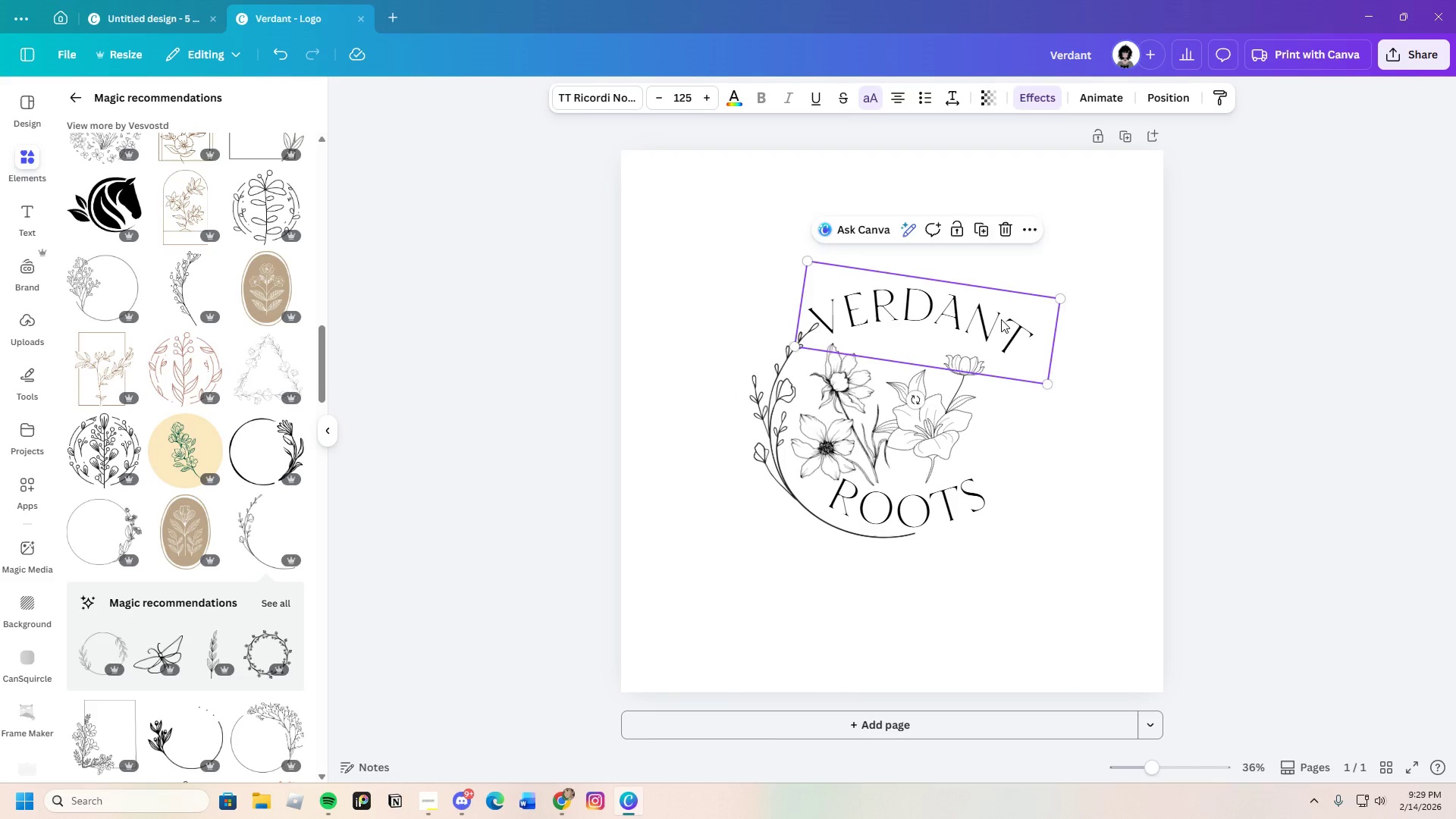 
left_click_drag(start_coordinate=[1001, 319], to_coordinate=[1021, 337])
 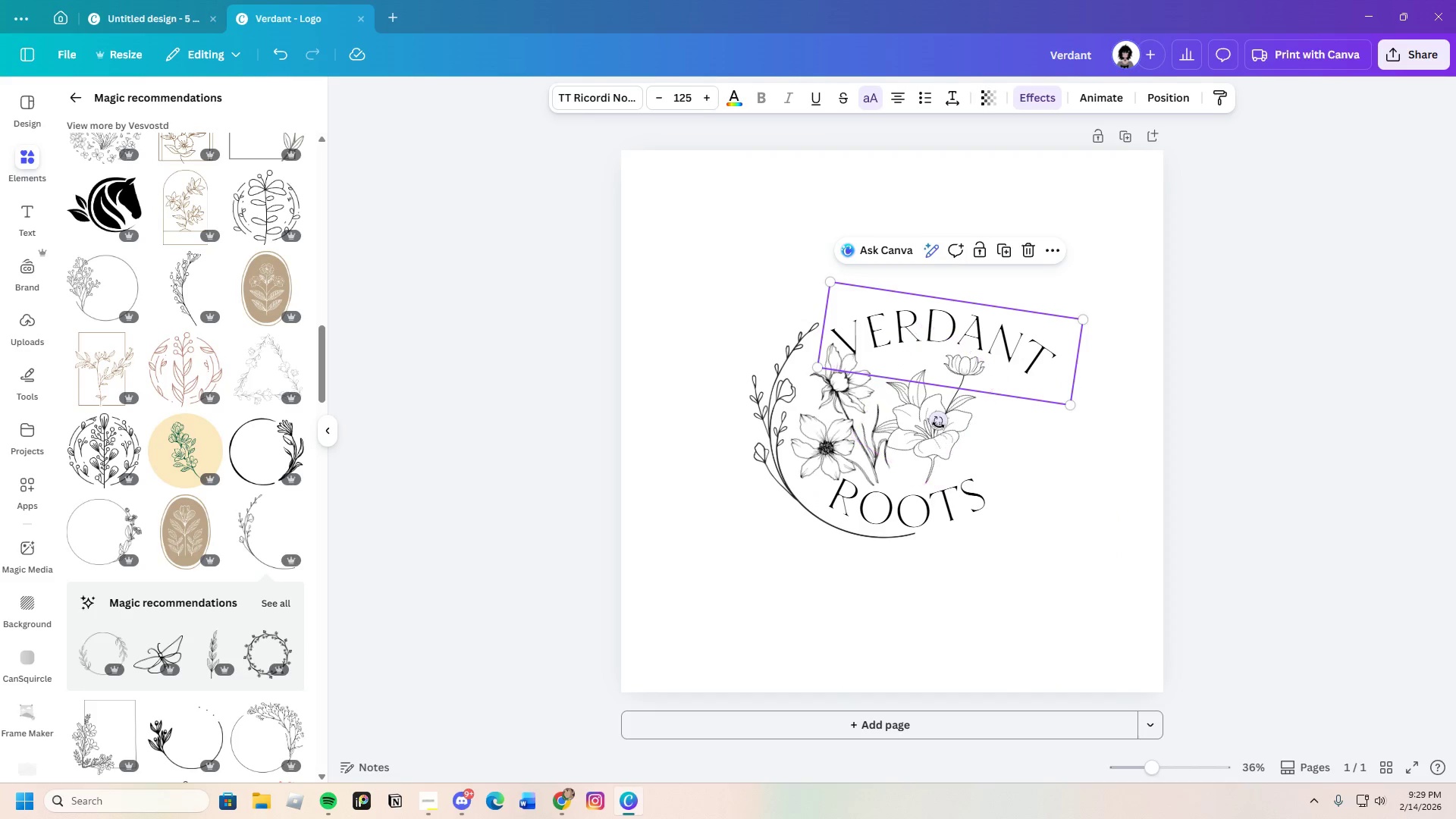 
left_click_drag(start_coordinate=[940, 424], to_coordinate=[919, 427])
 